 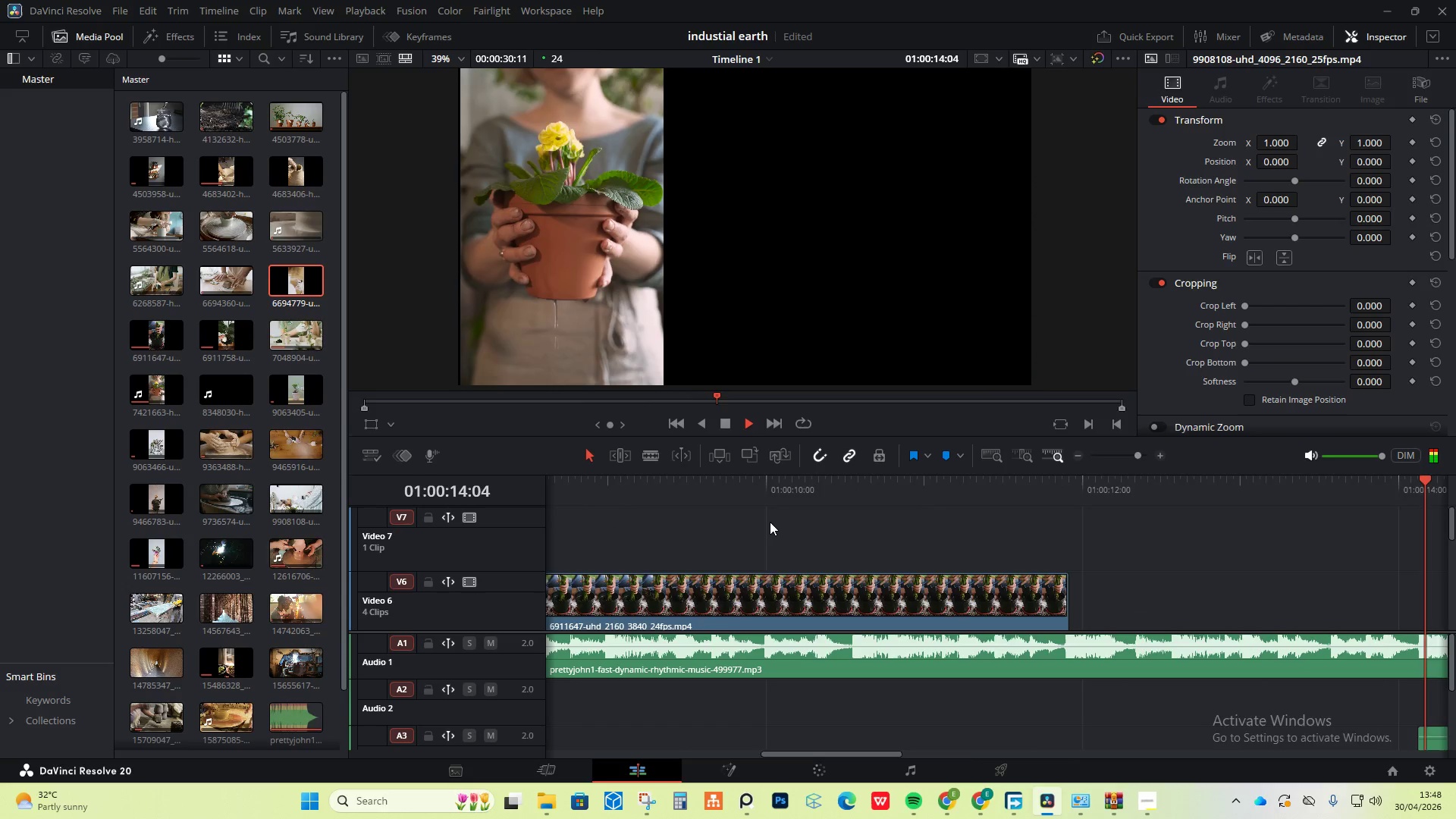 
key(Space)
 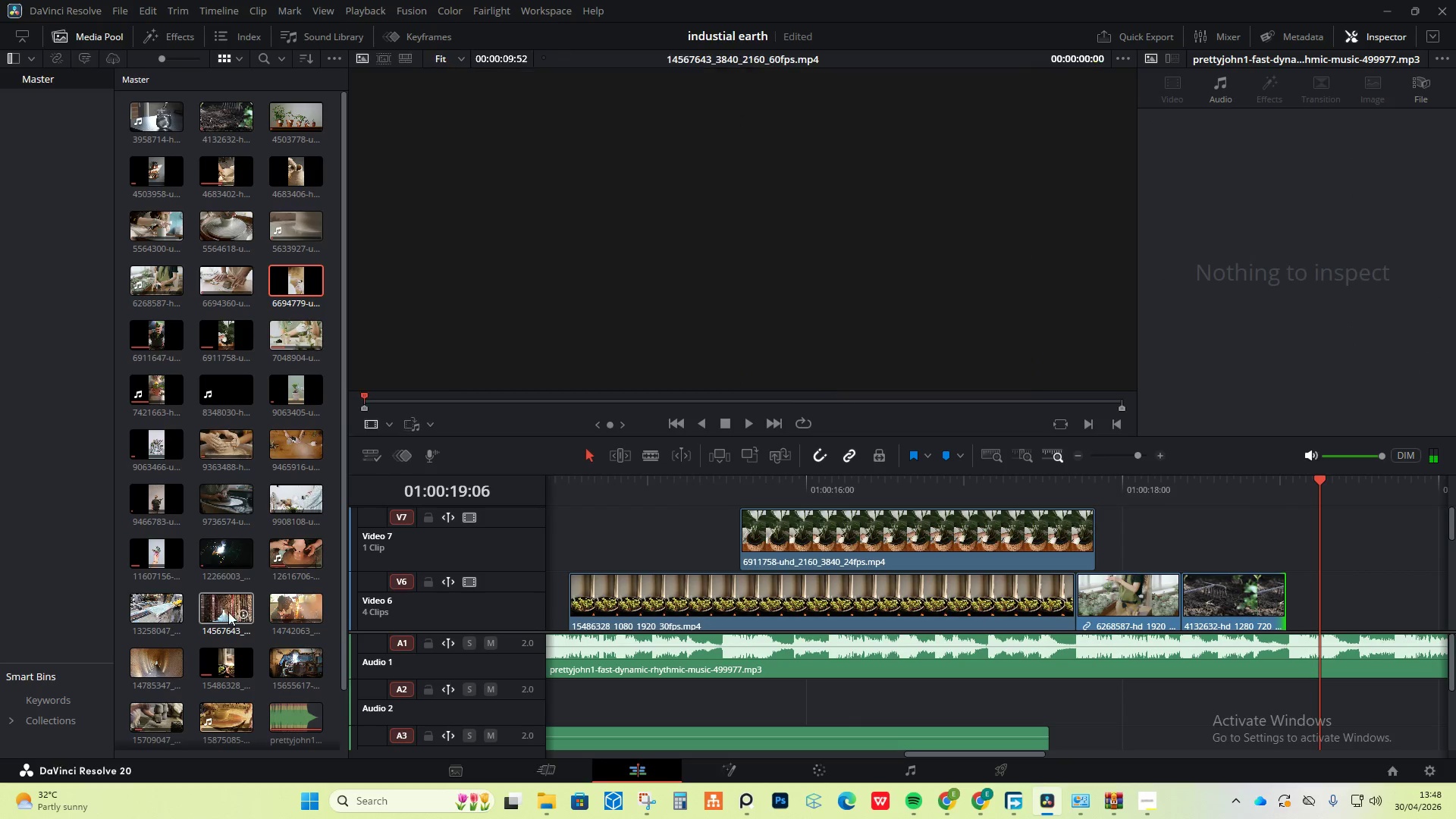 
mouse_move([190, 607])
 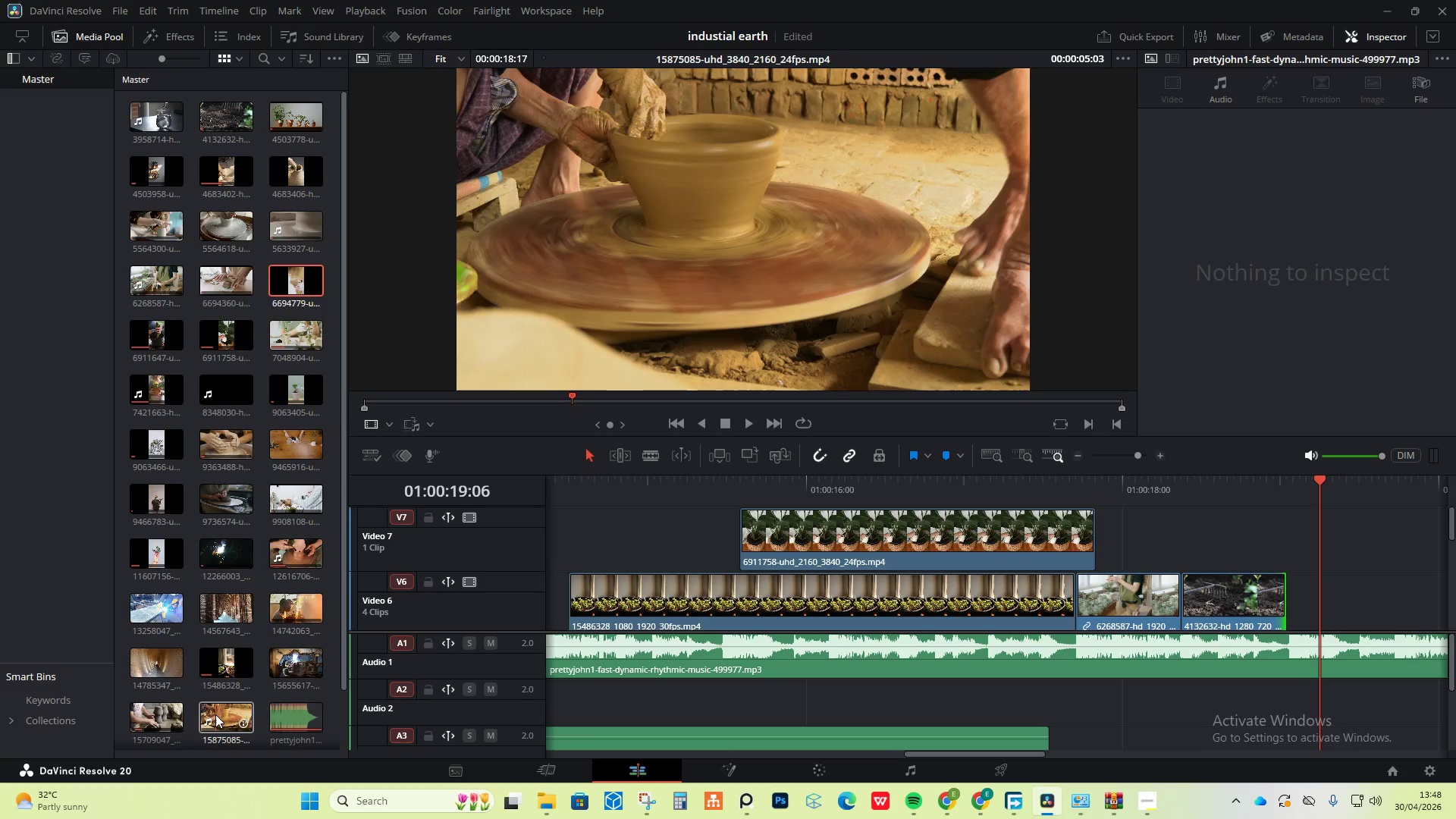 
wait(12.94)
 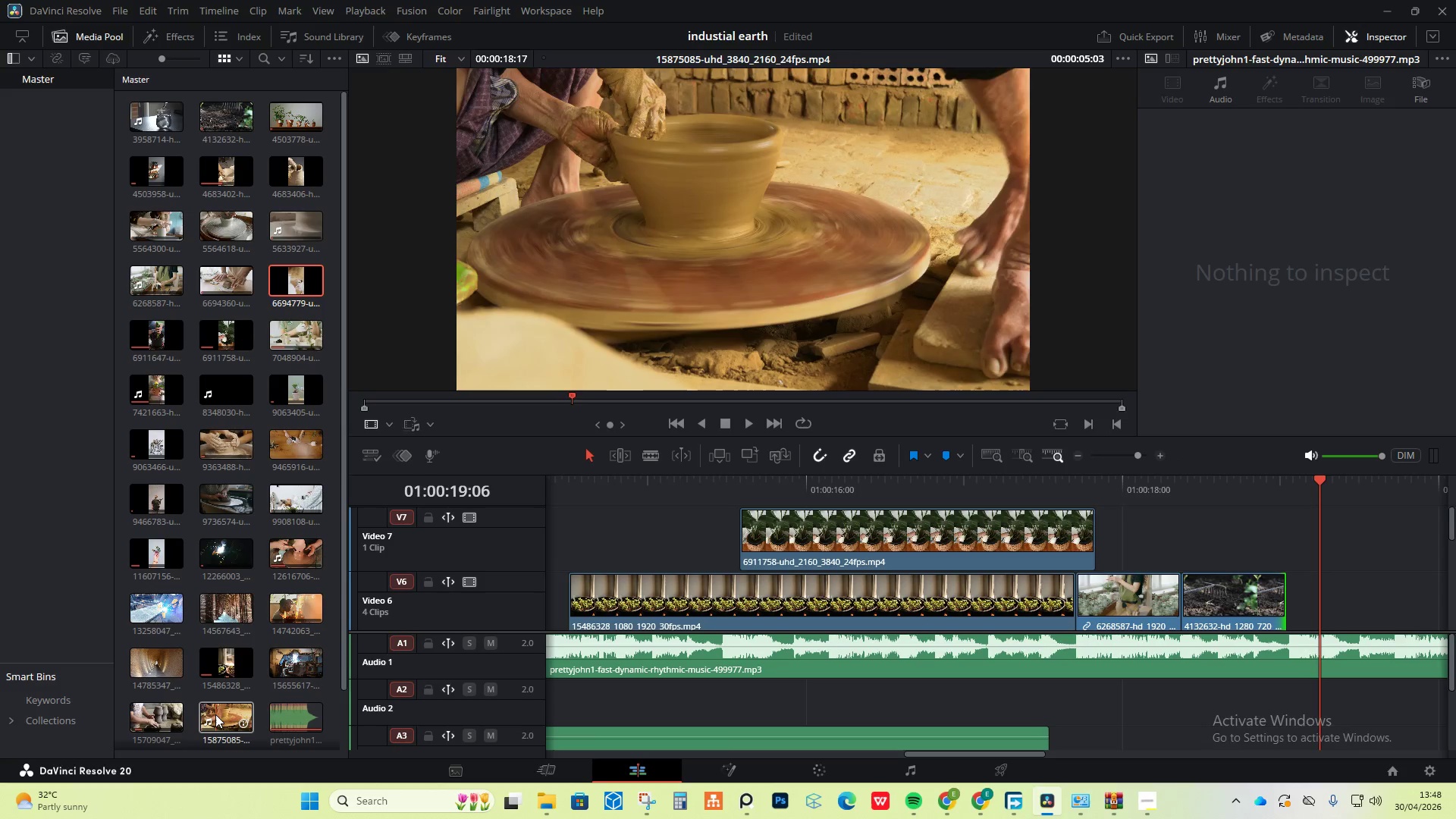 
left_click([982, 793])
 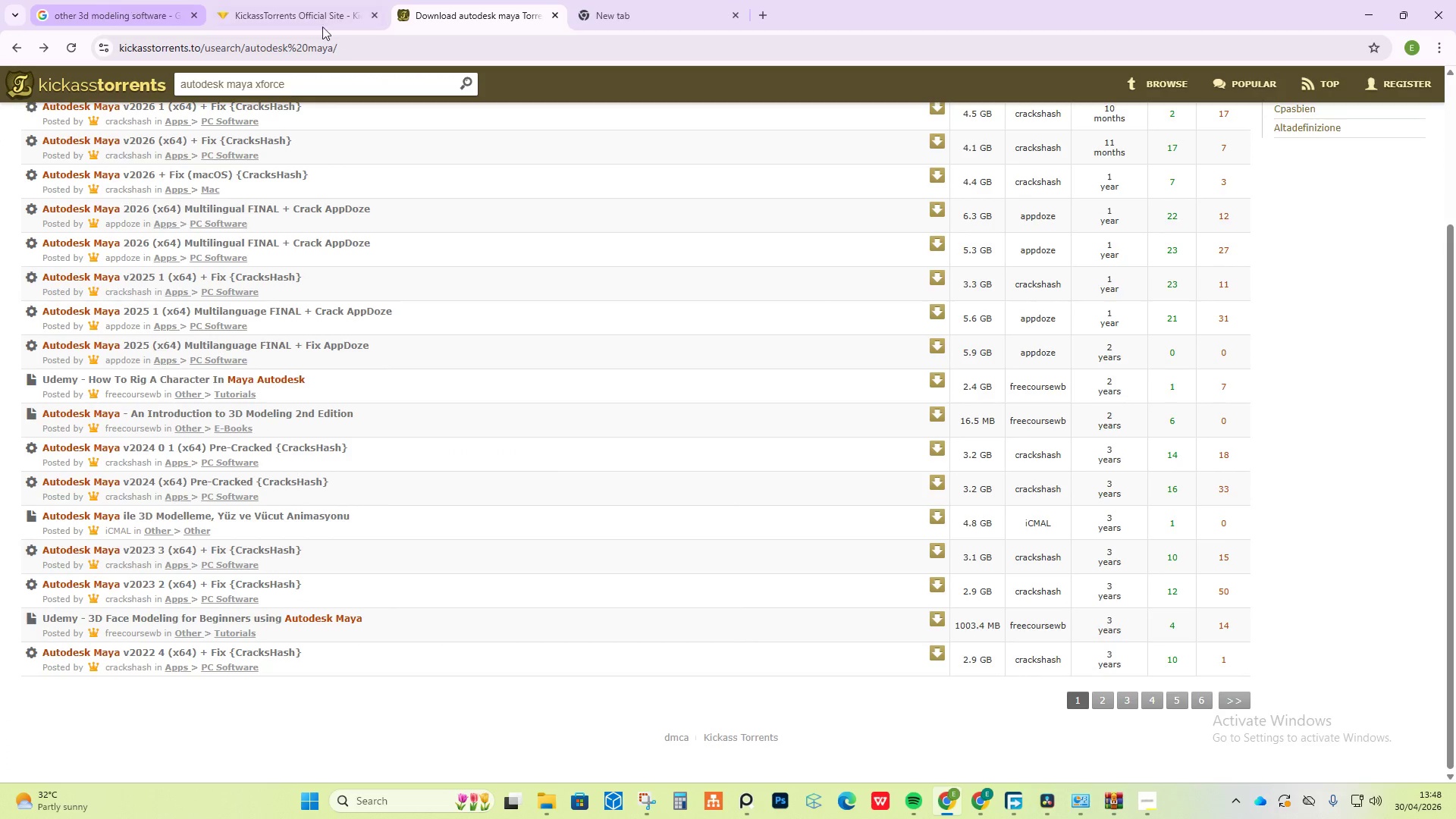 
wait(5.73)
 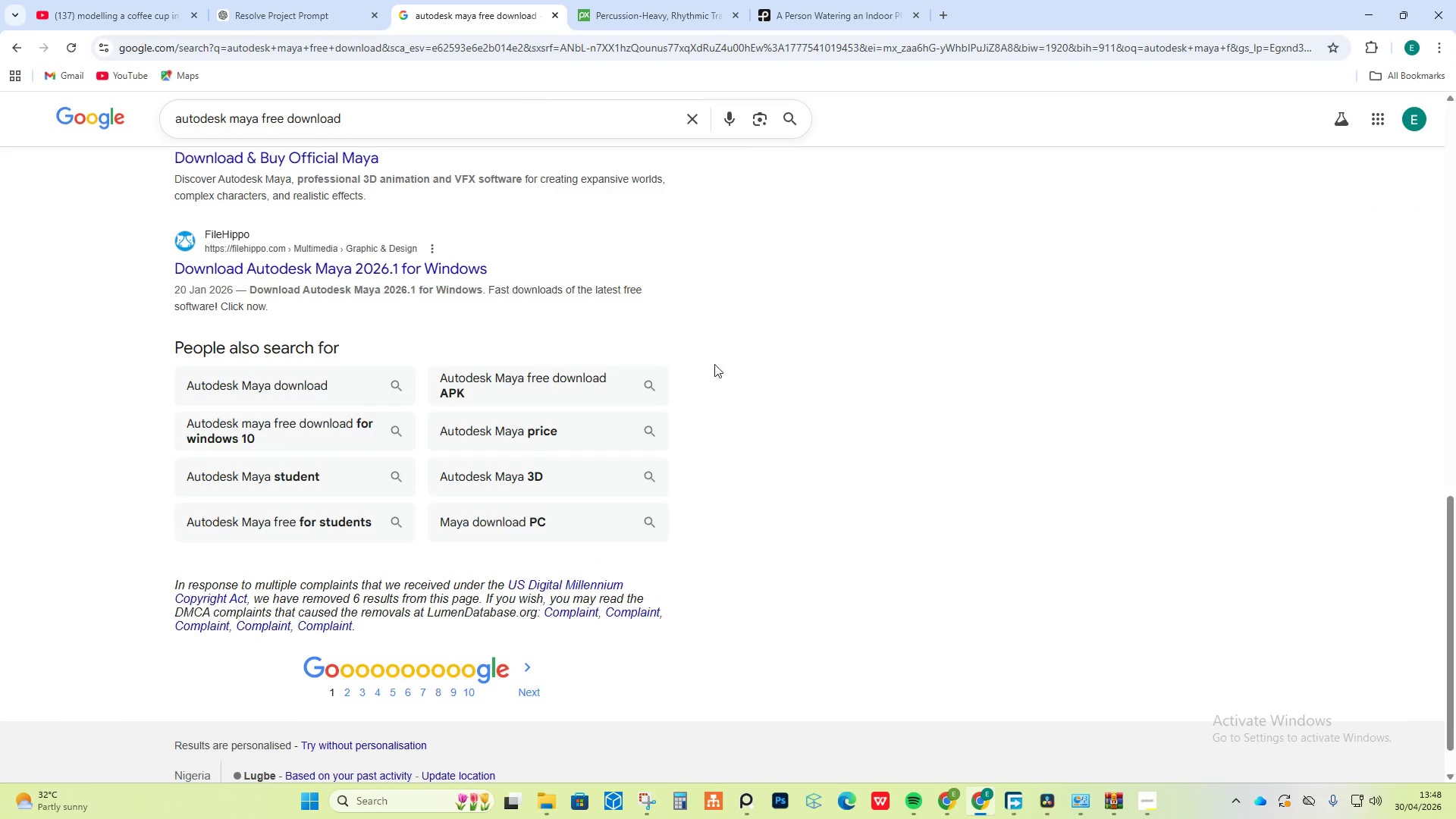 
left_click([984, 805])
 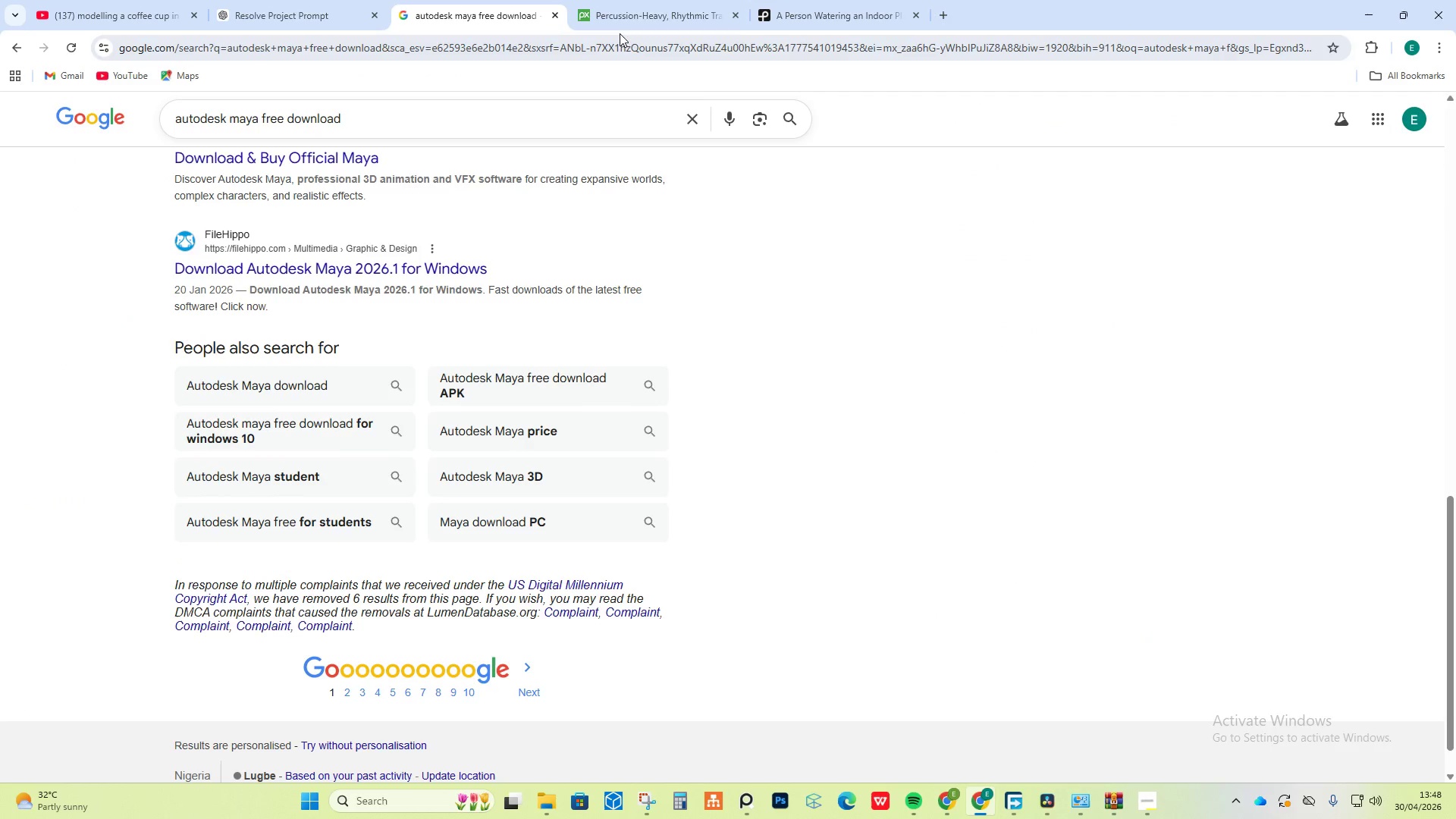 
left_click([810, 0])
 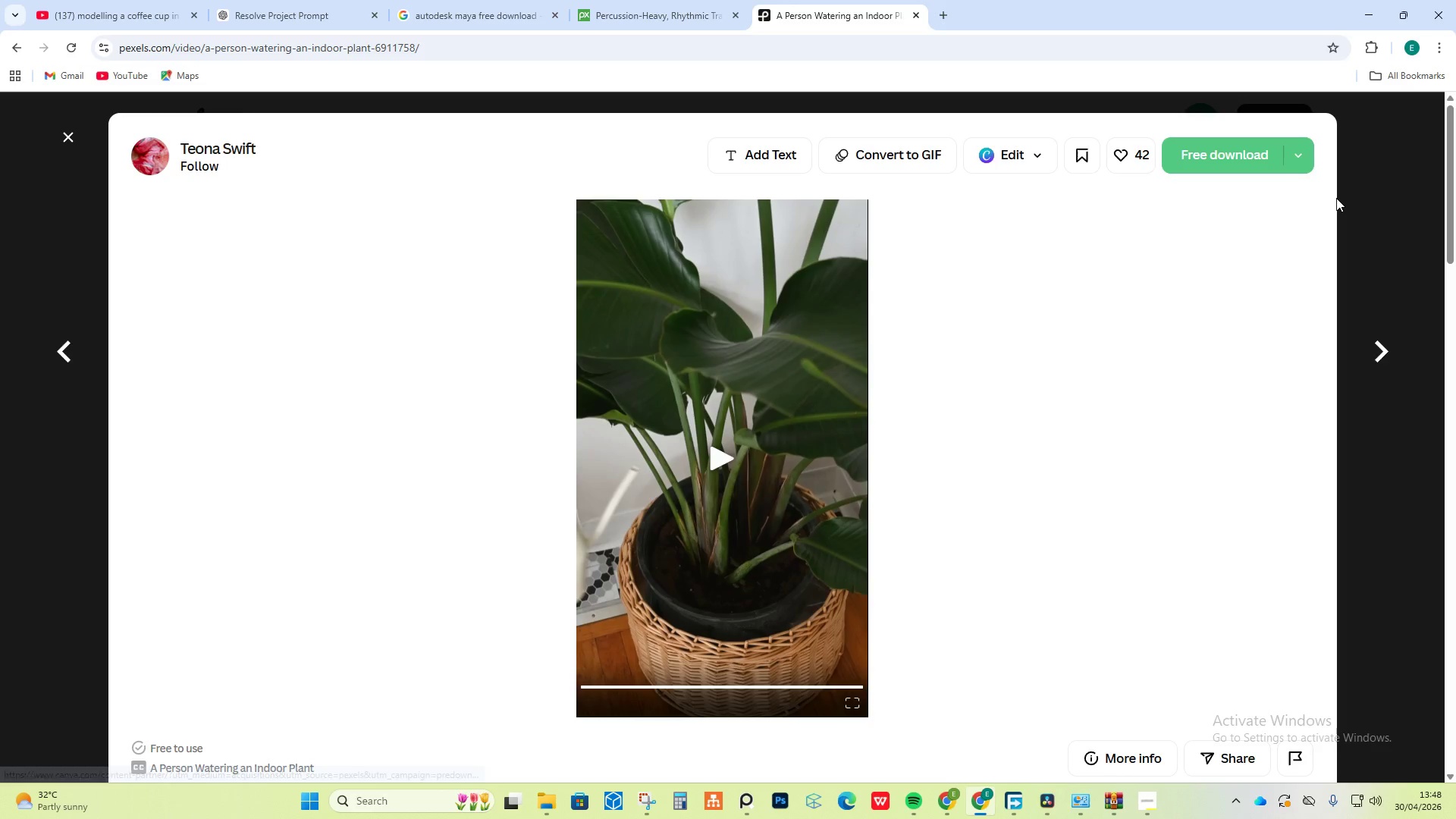 
left_click([1374, 184])
 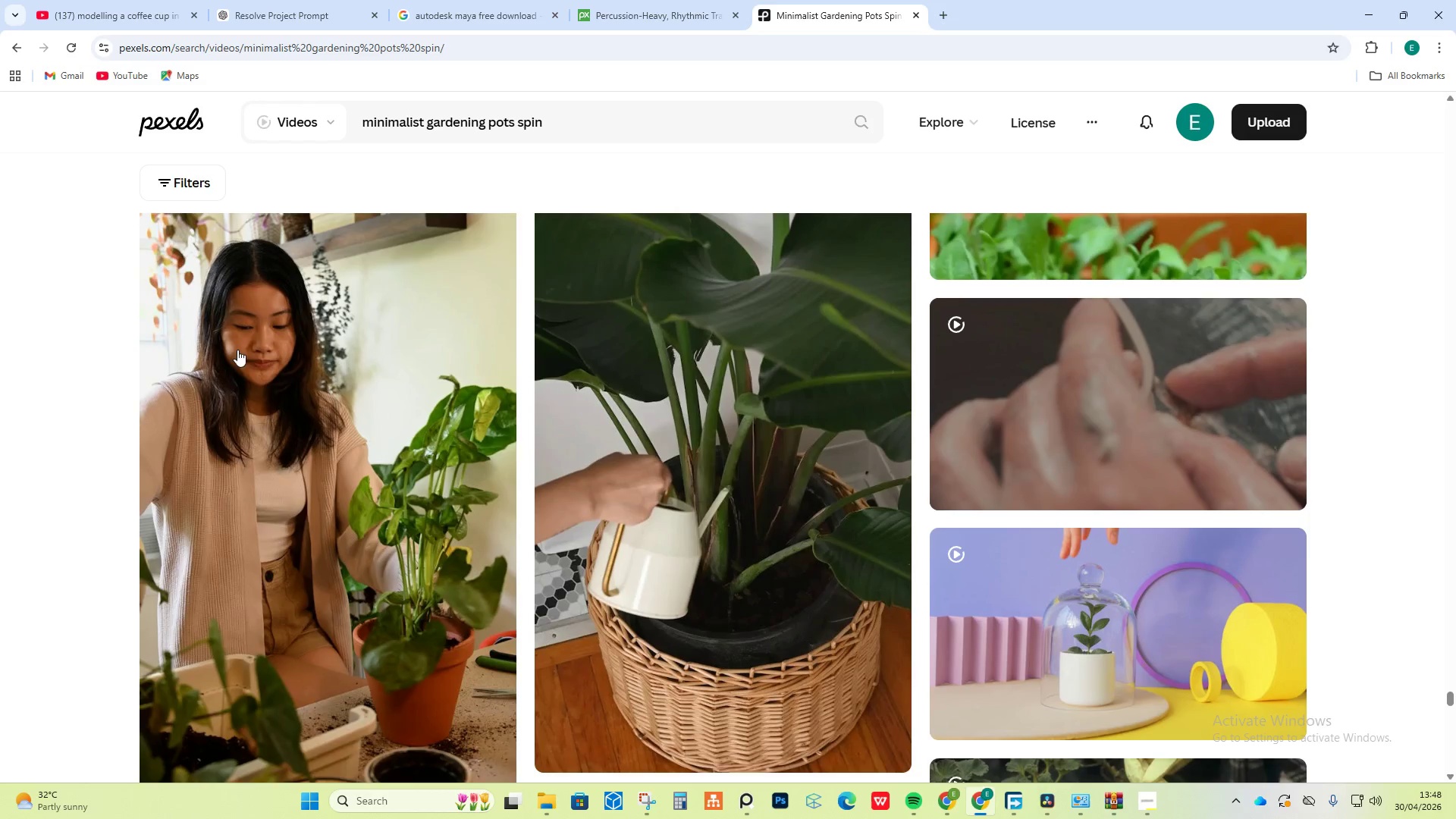 
scroll: coordinate [655, 440], scroll_direction: down, amount: 4.0
 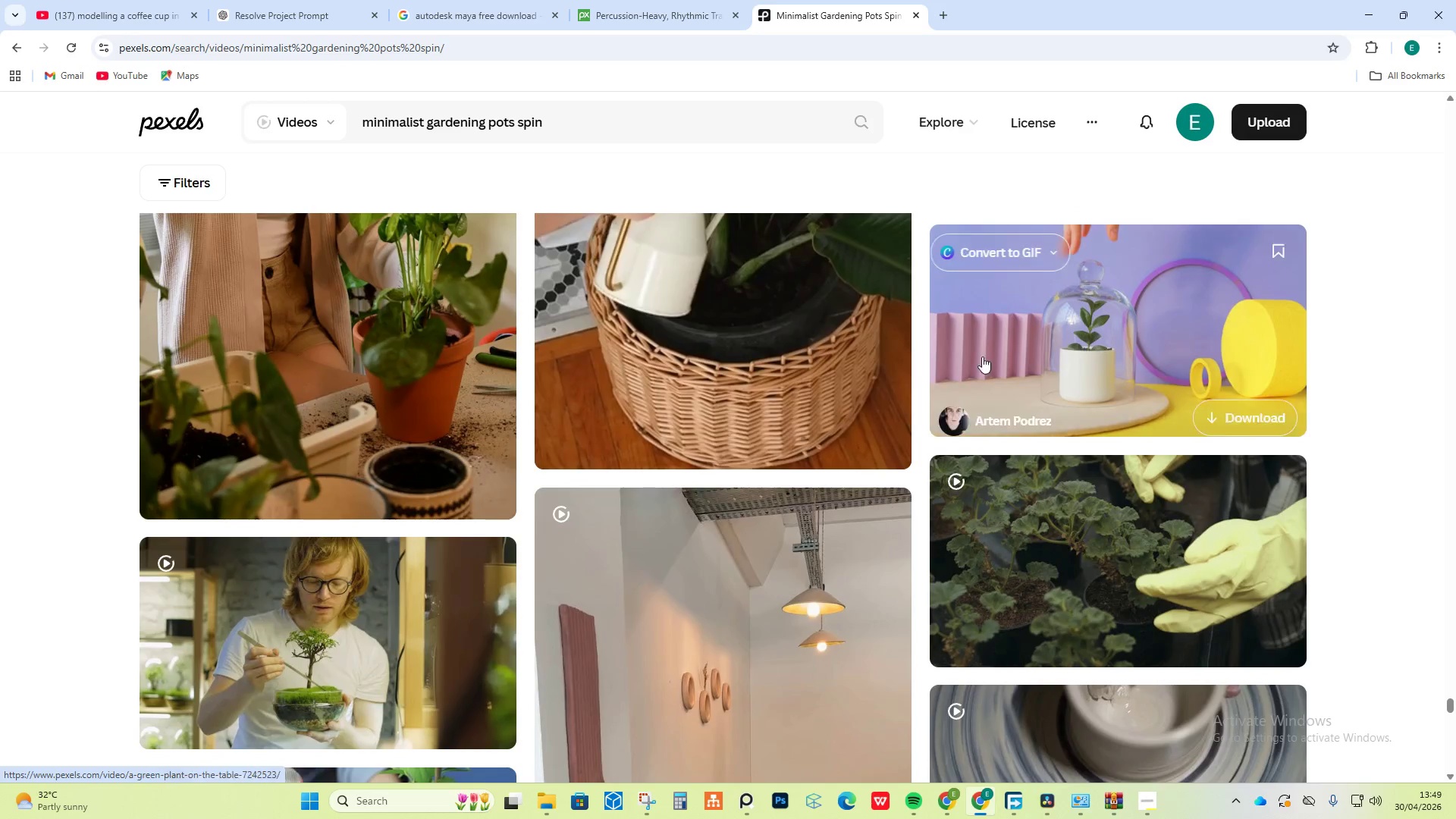 
left_click([1043, 365])
 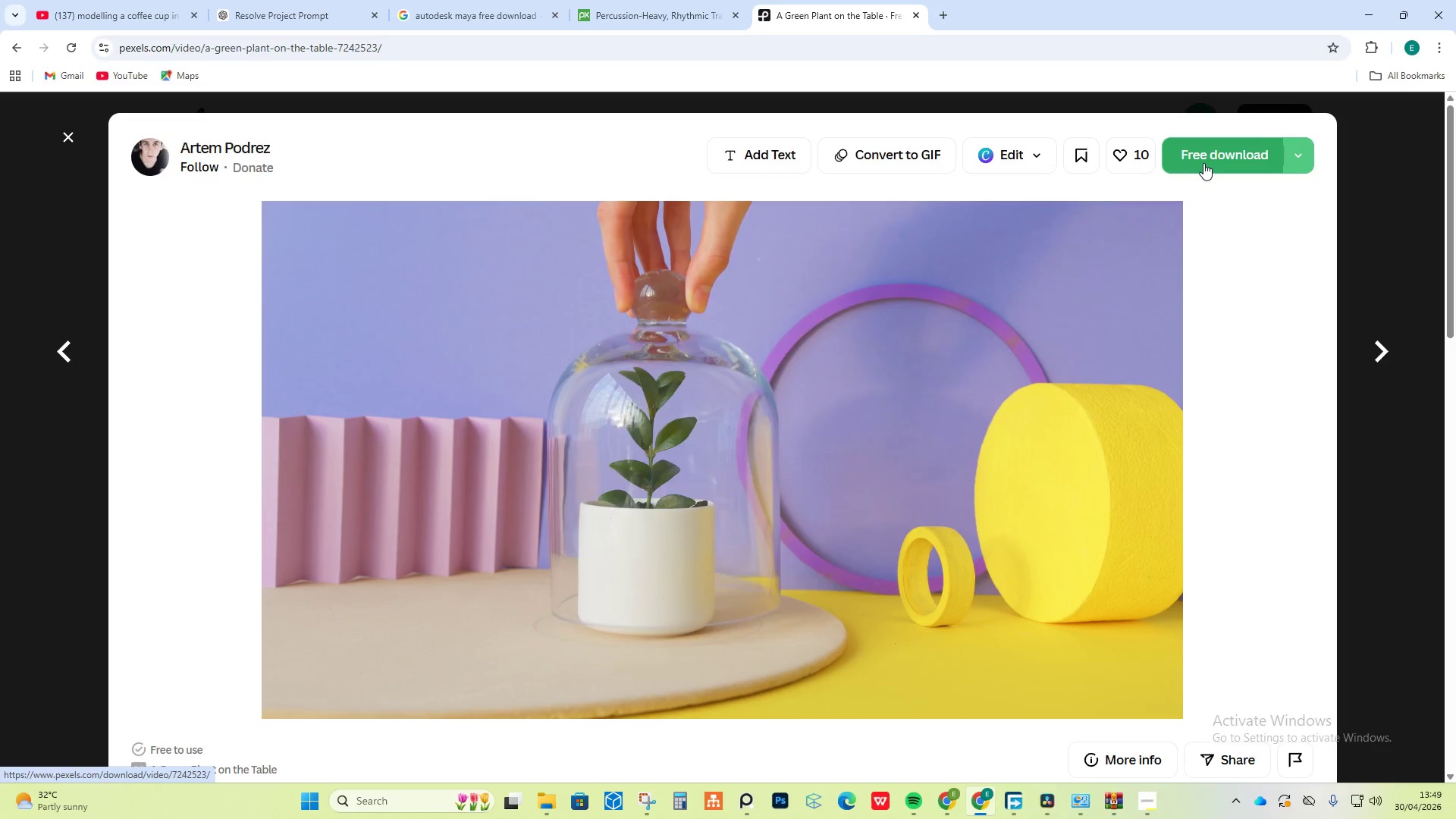 
wait(7.49)
 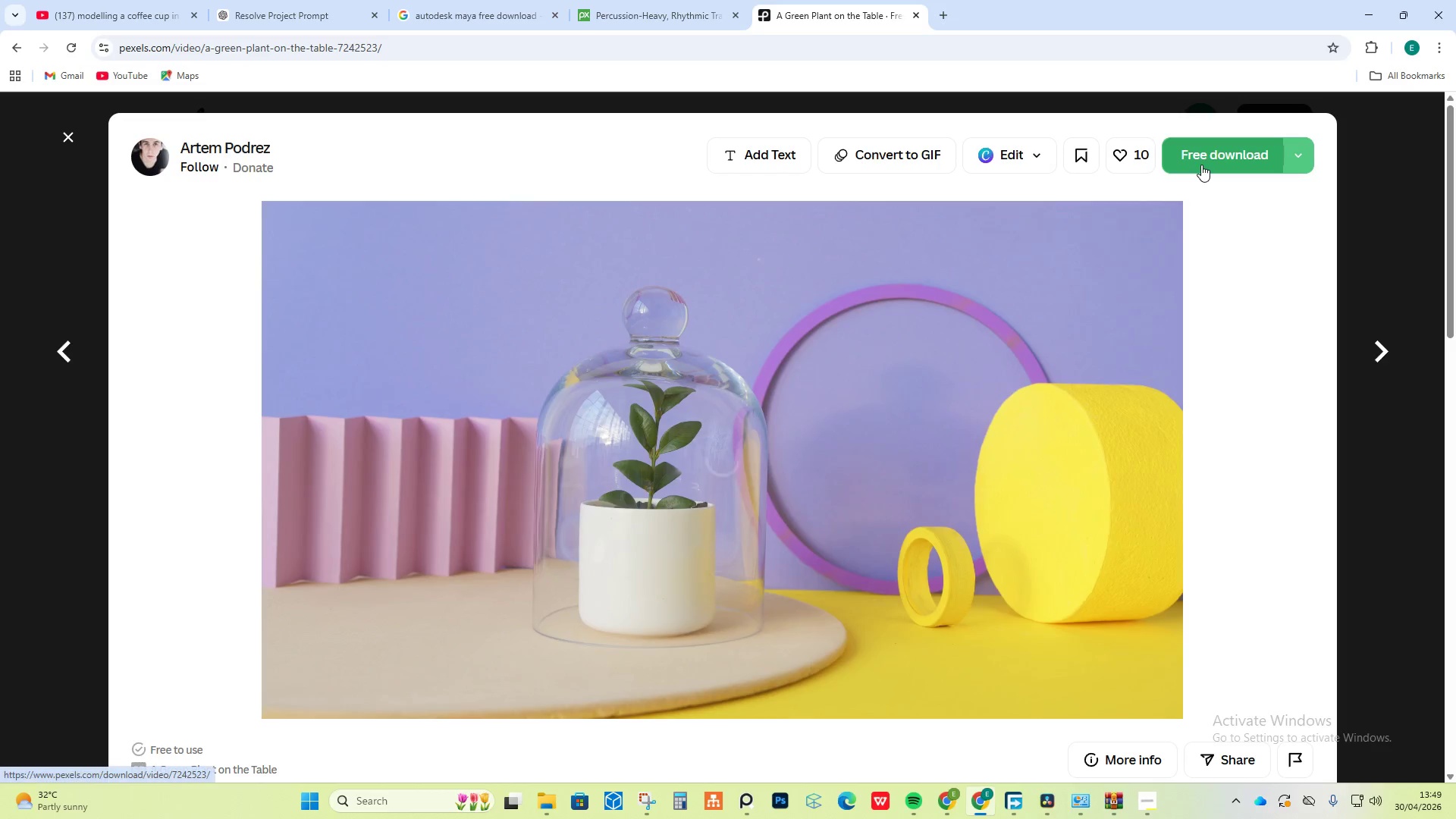 
left_click([1203, 163])
 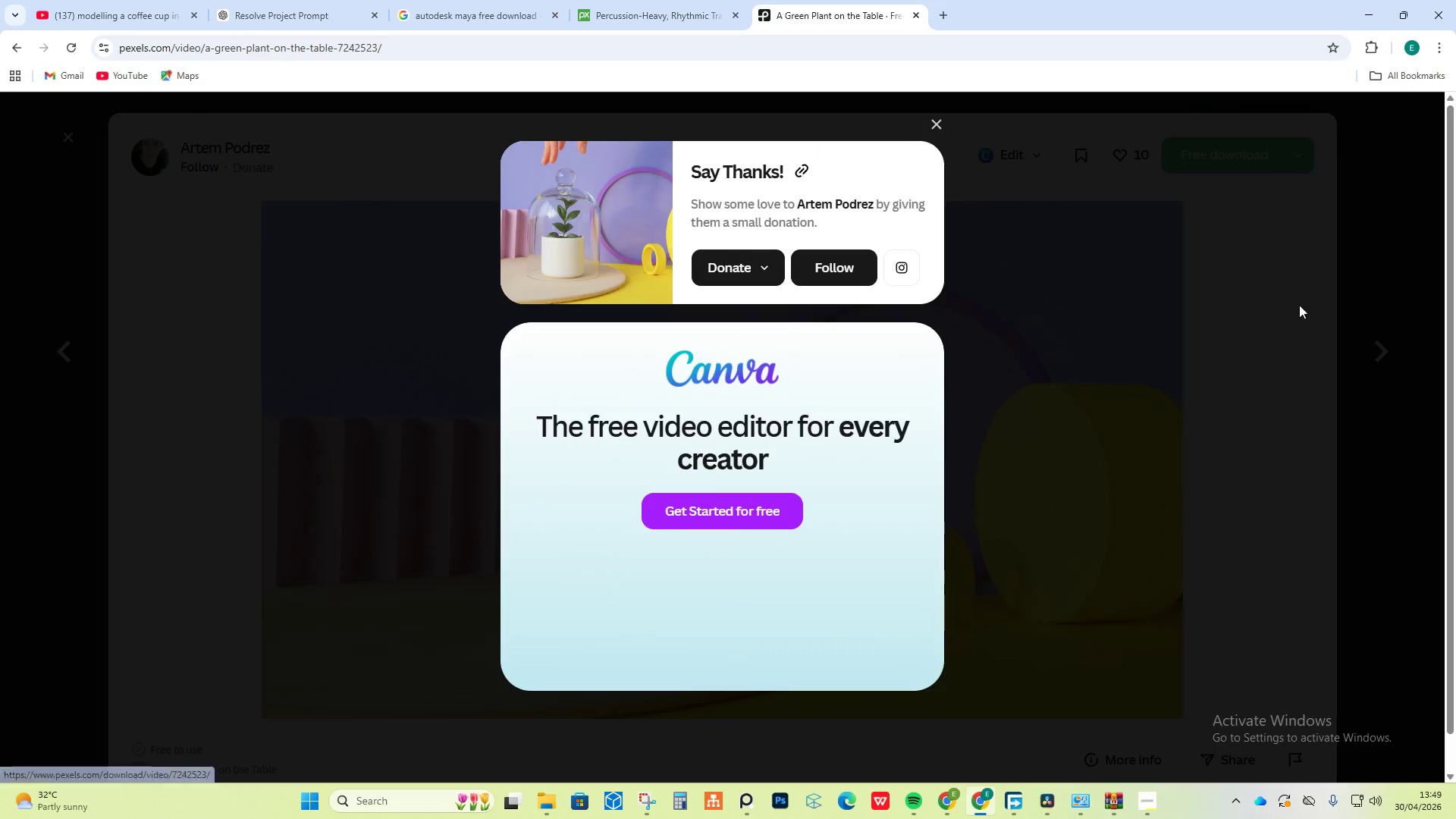 
left_click([1242, 208])
 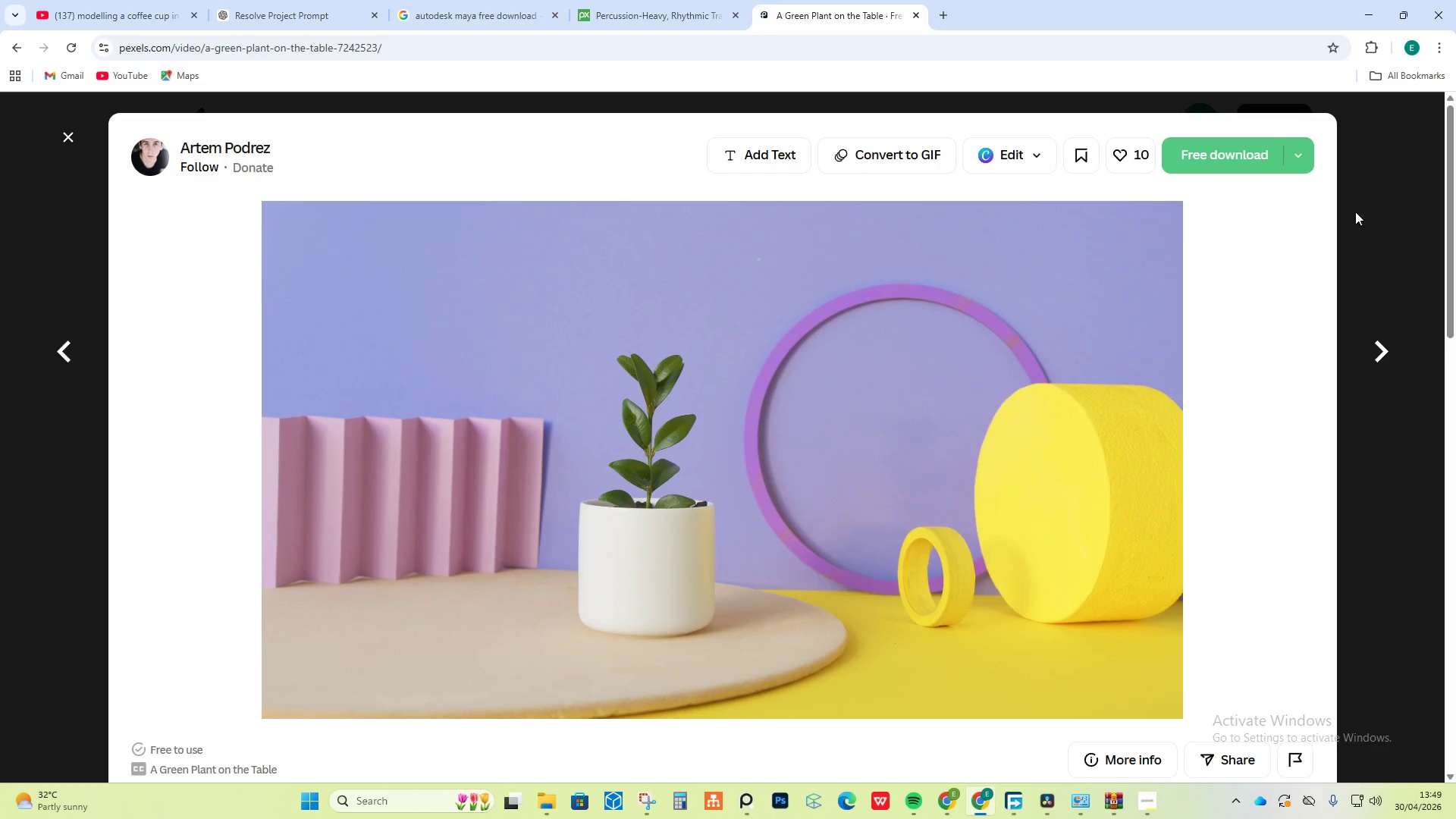 
left_click([1362, 193])
 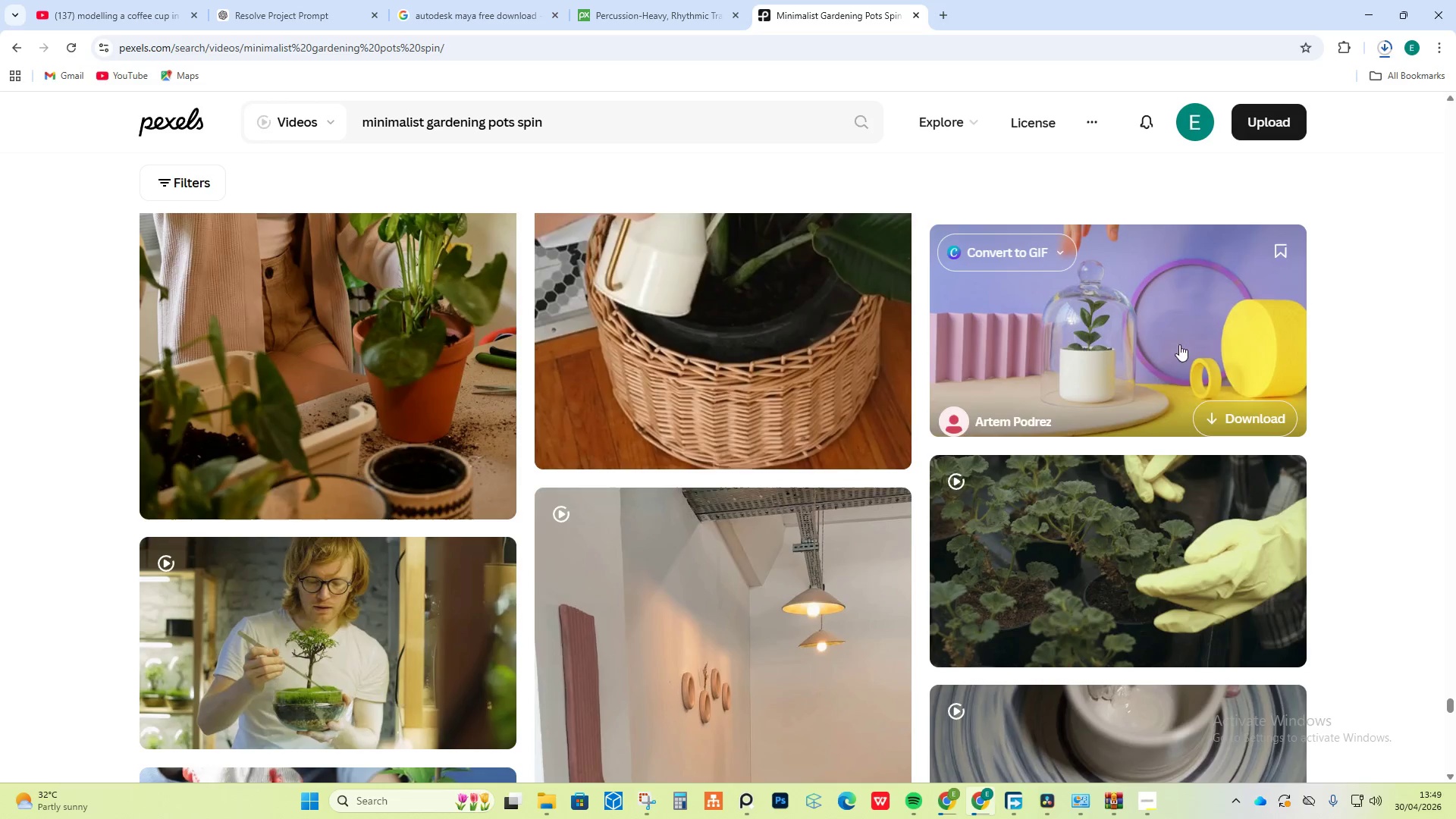 
scroll: coordinate [642, 463], scroll_direction: down, amount: 29.0
 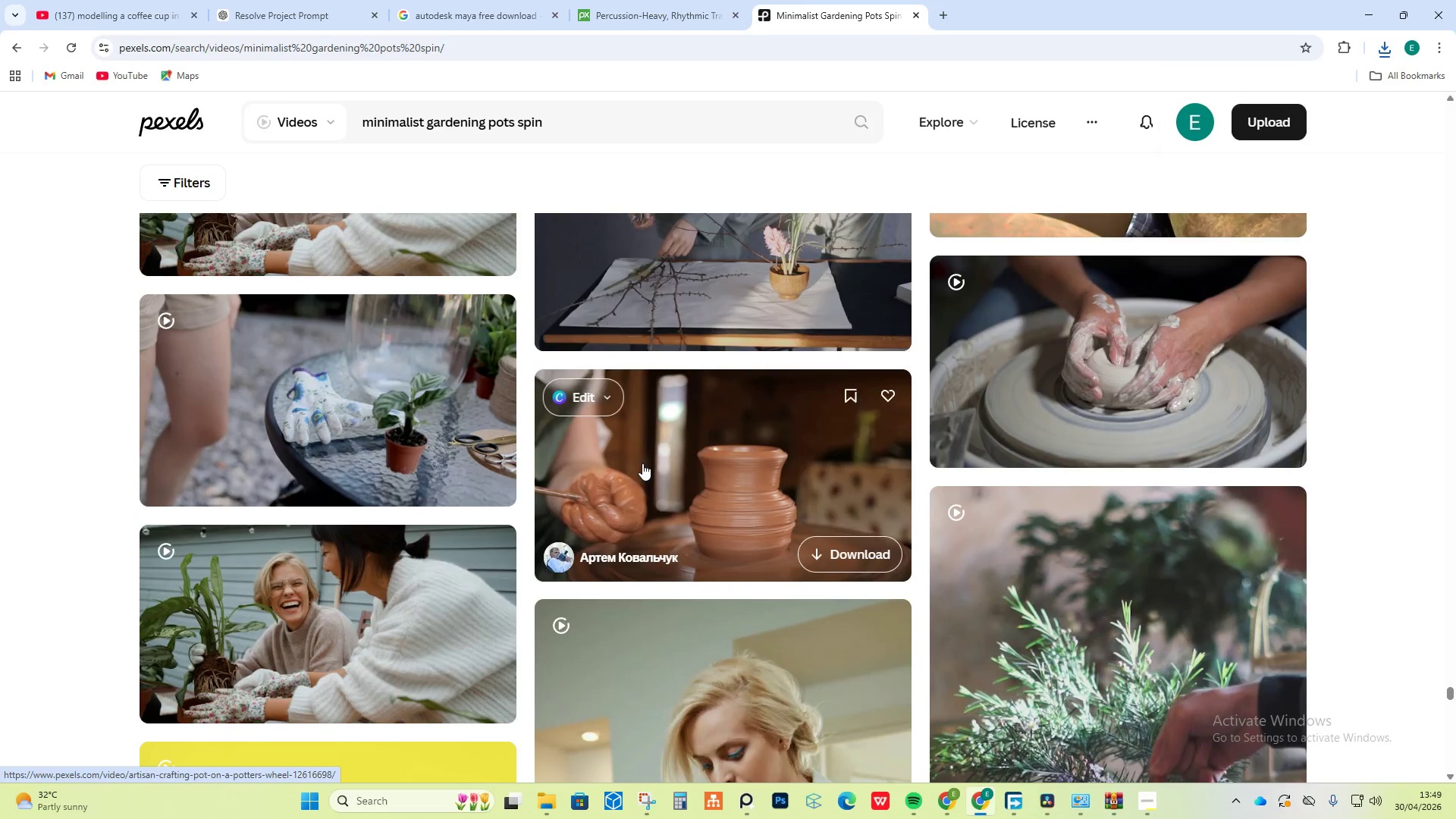 
scroll: coordinate [865, 438], scroll_direction: down, amount: 8.0
 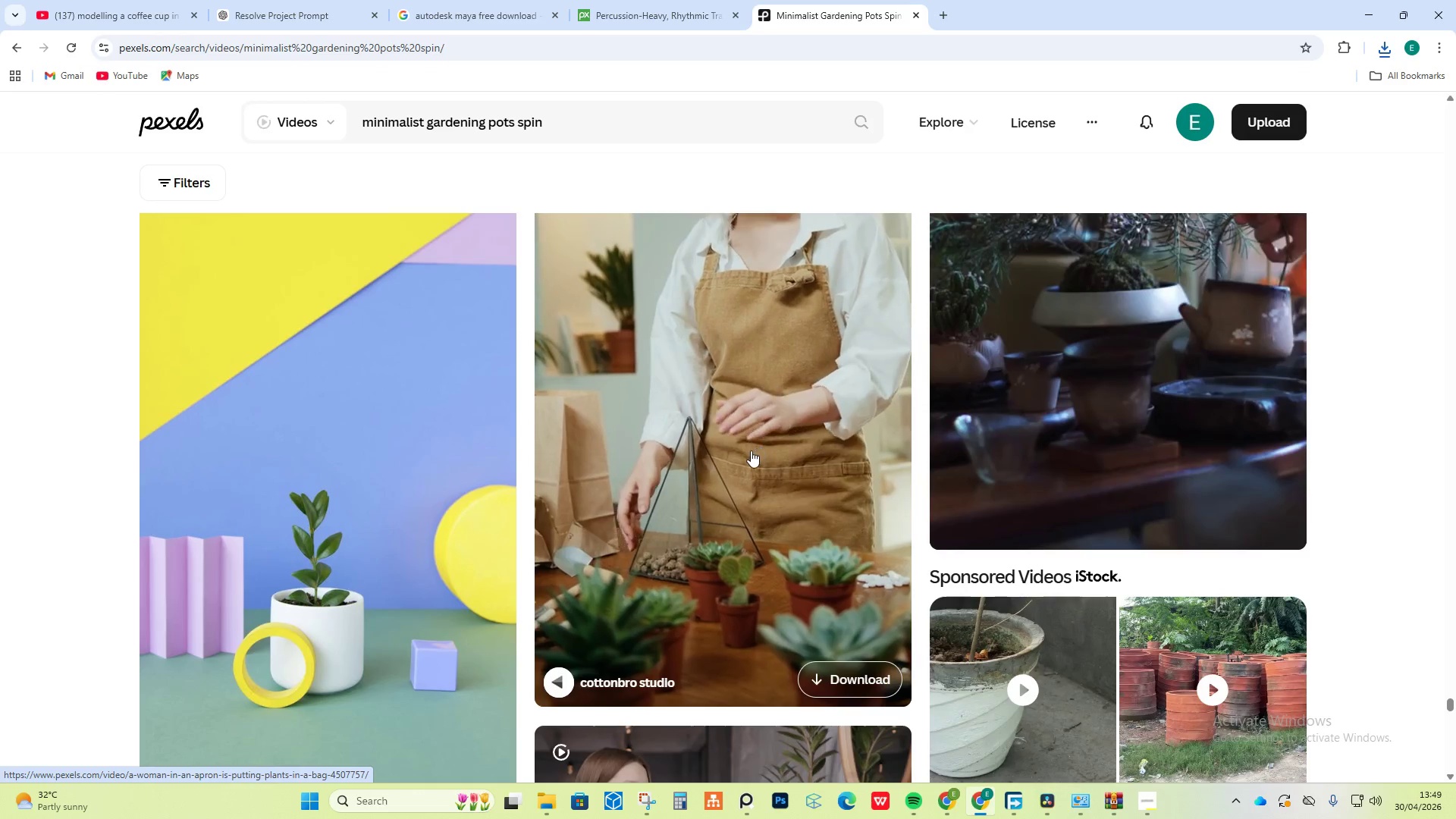 
left_click([714, 470])
 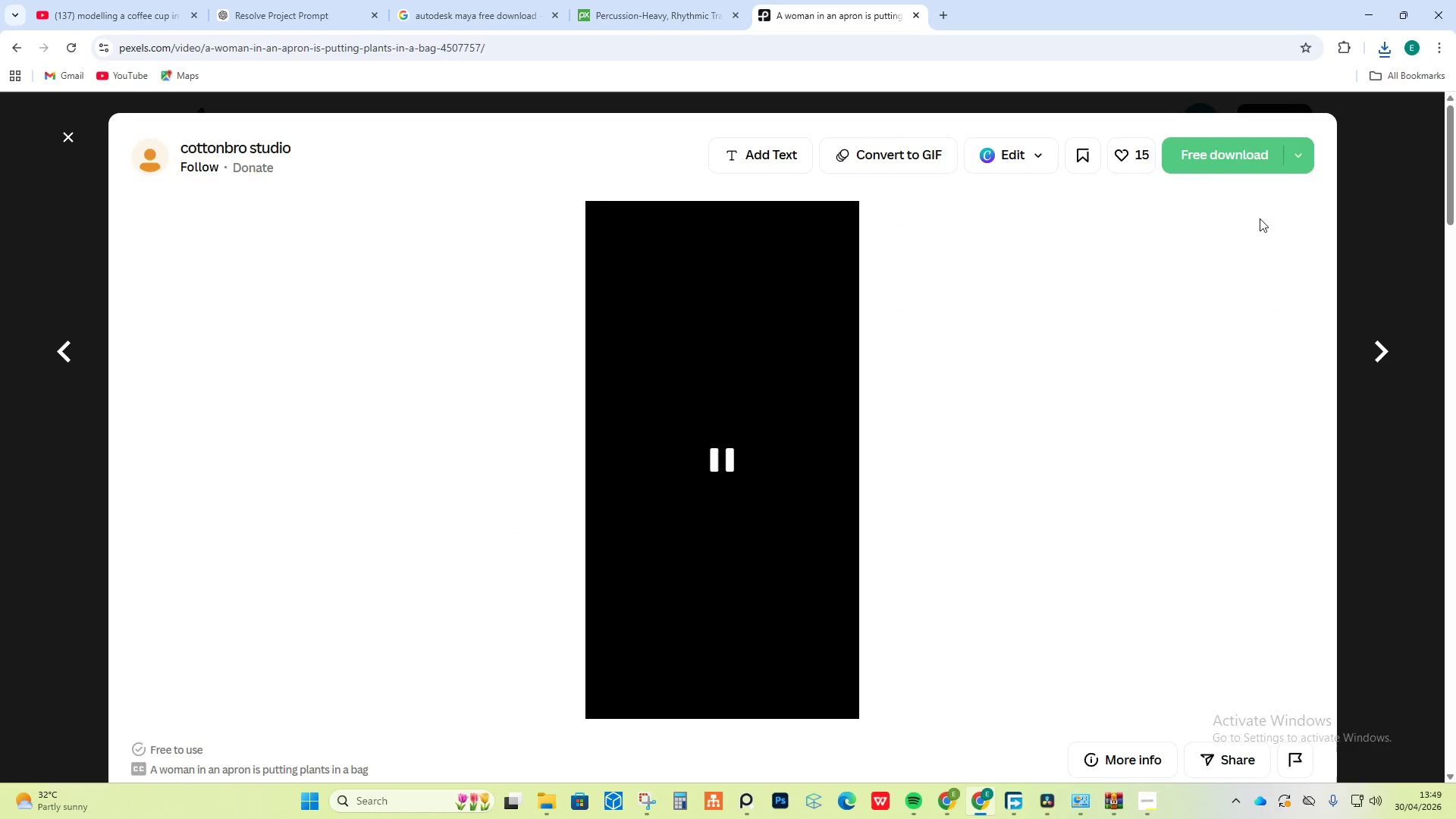 
left_click([1200, 149])
 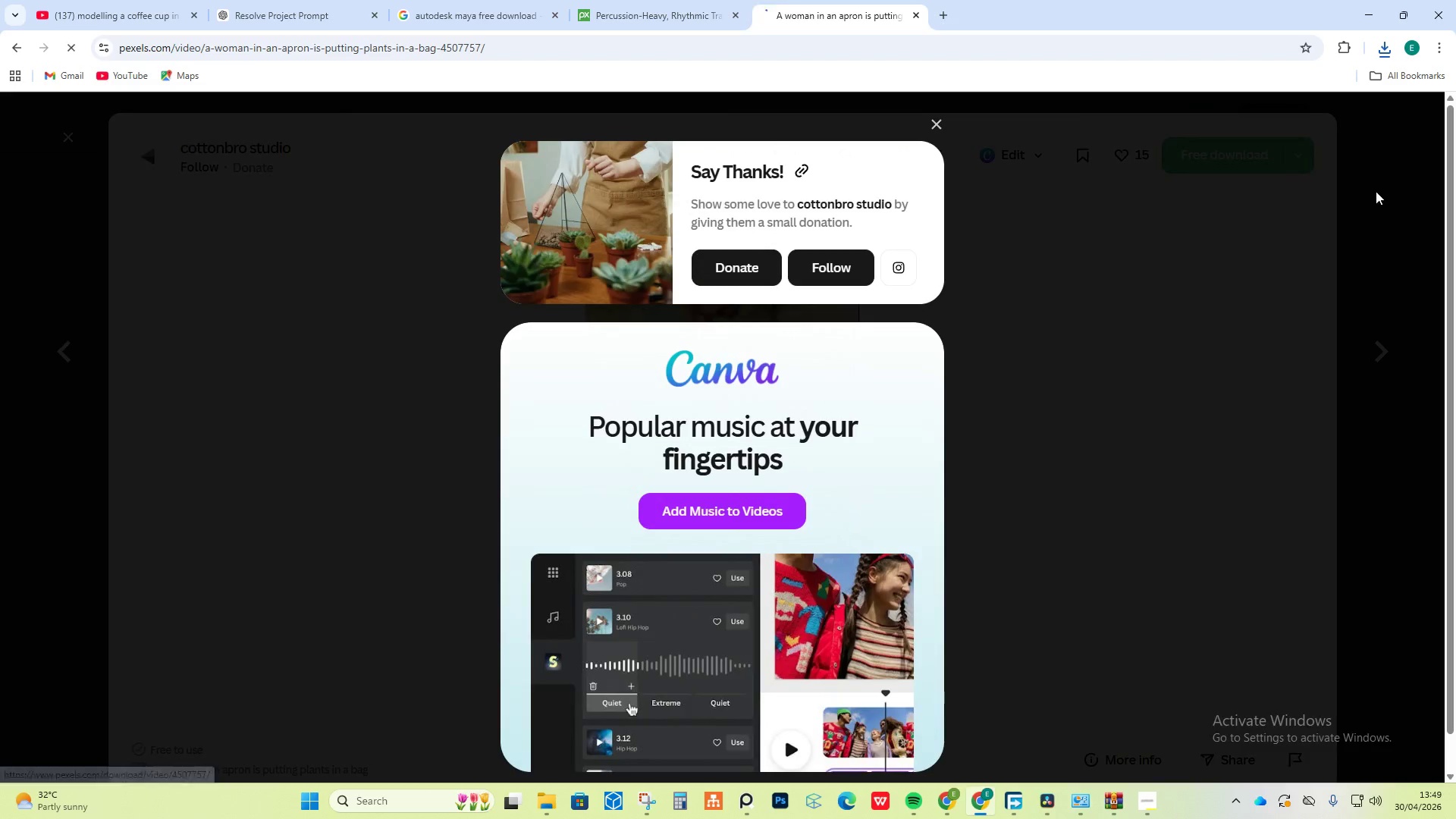 
left_click([1360, 199])
 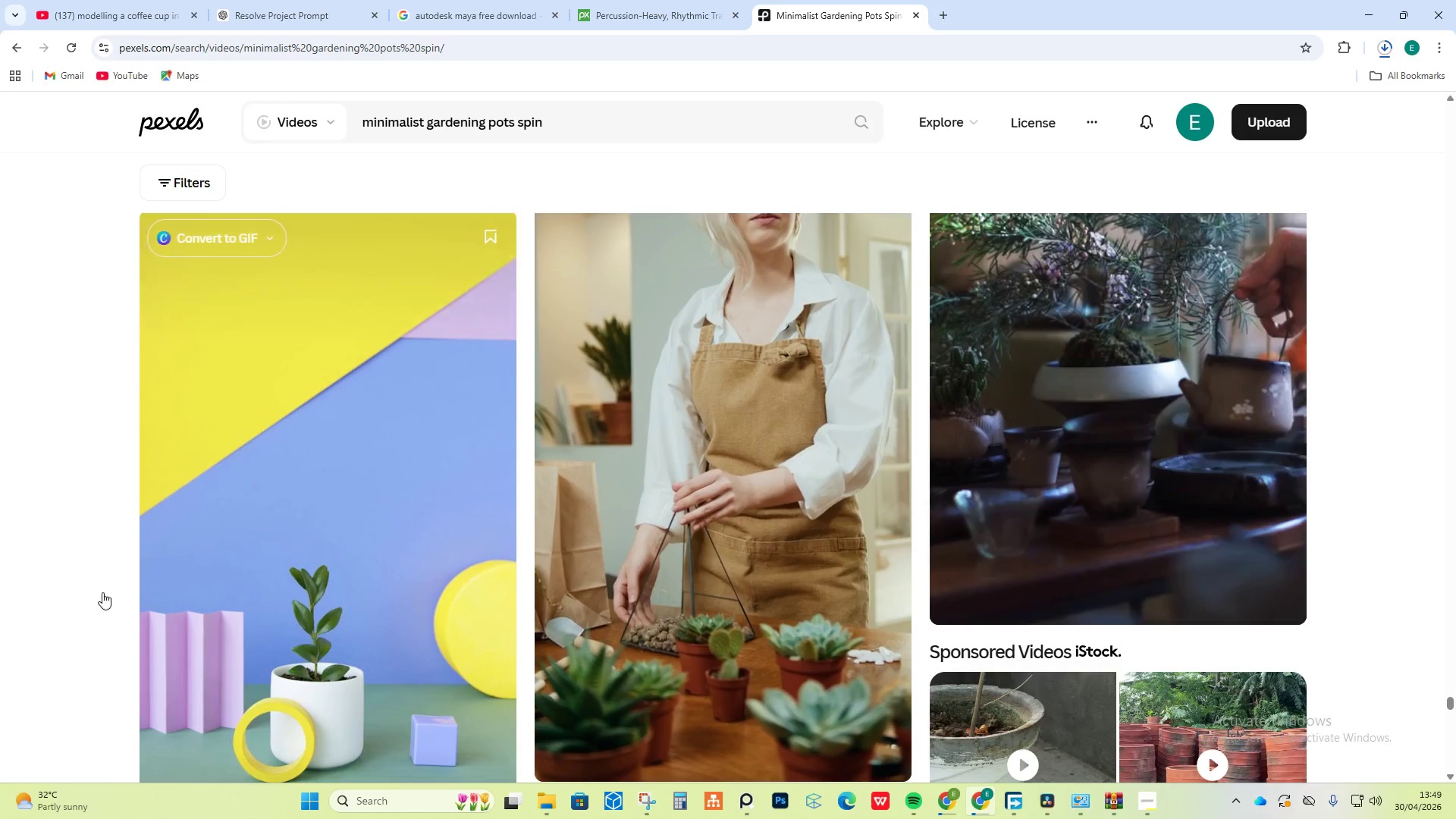 
scroll: coordinate [287, 599], scroll_direction: down, amount: 4.0
 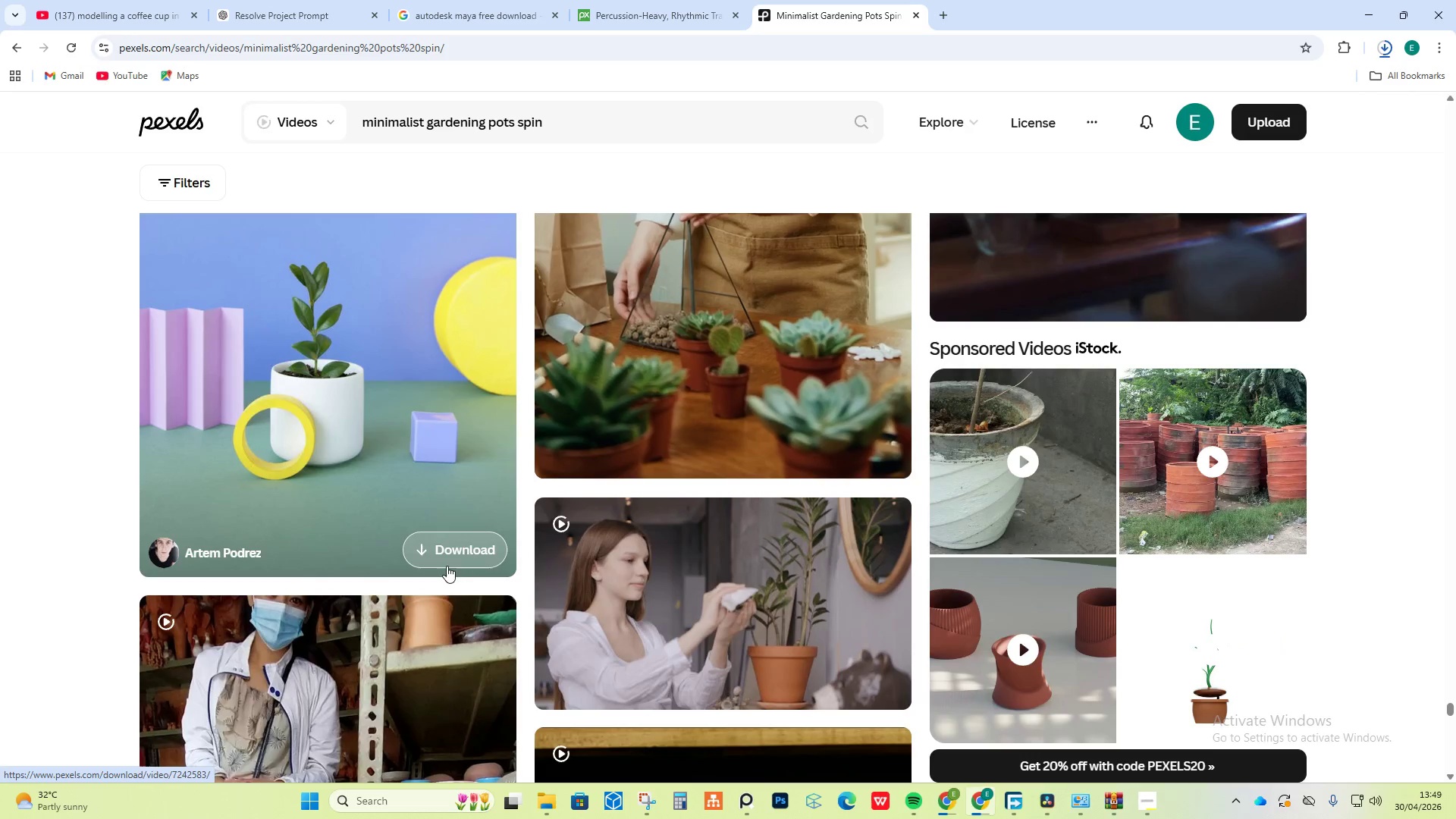 
left_click([444, 548])
 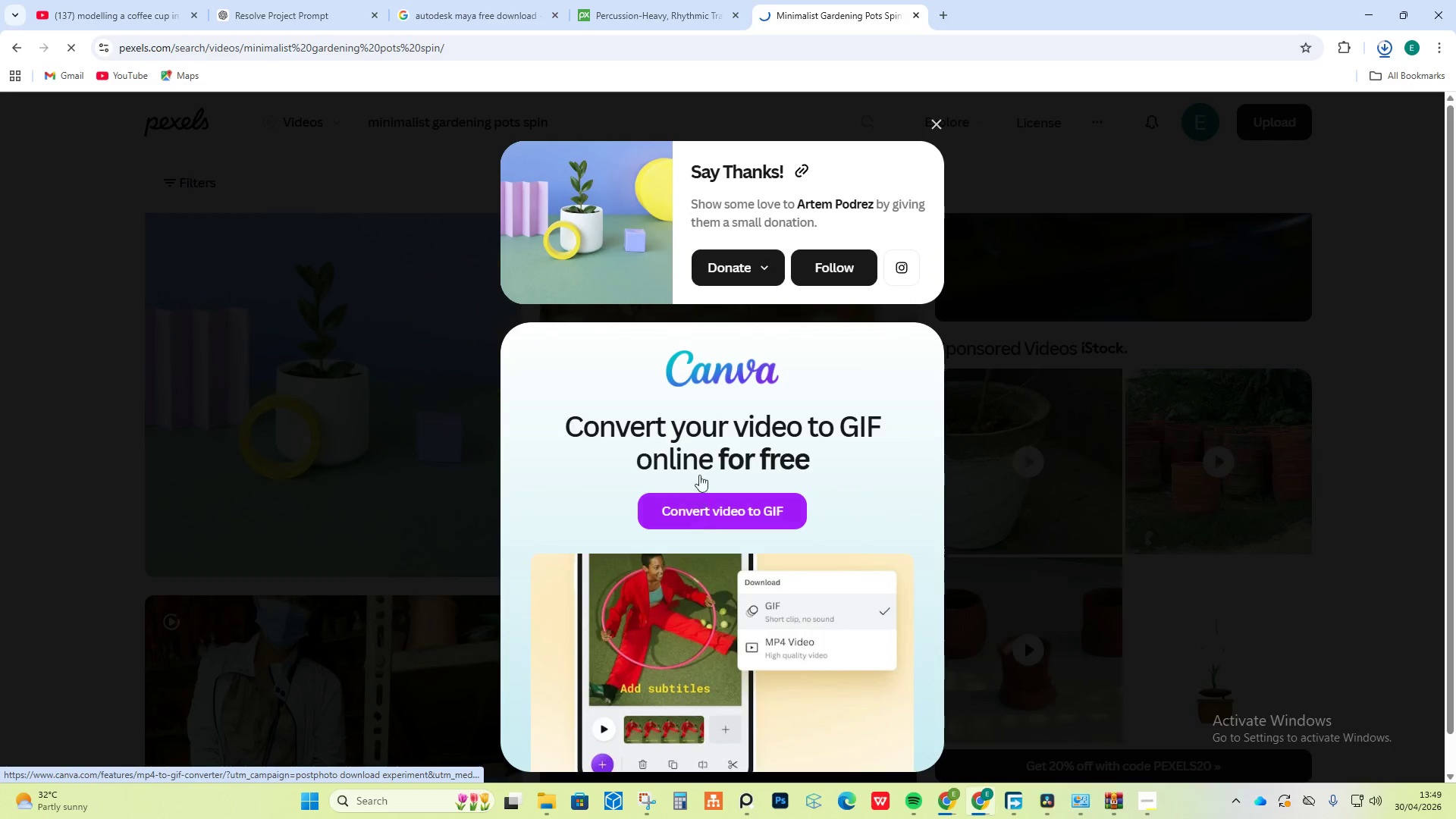 
left_click([1269, 457])
 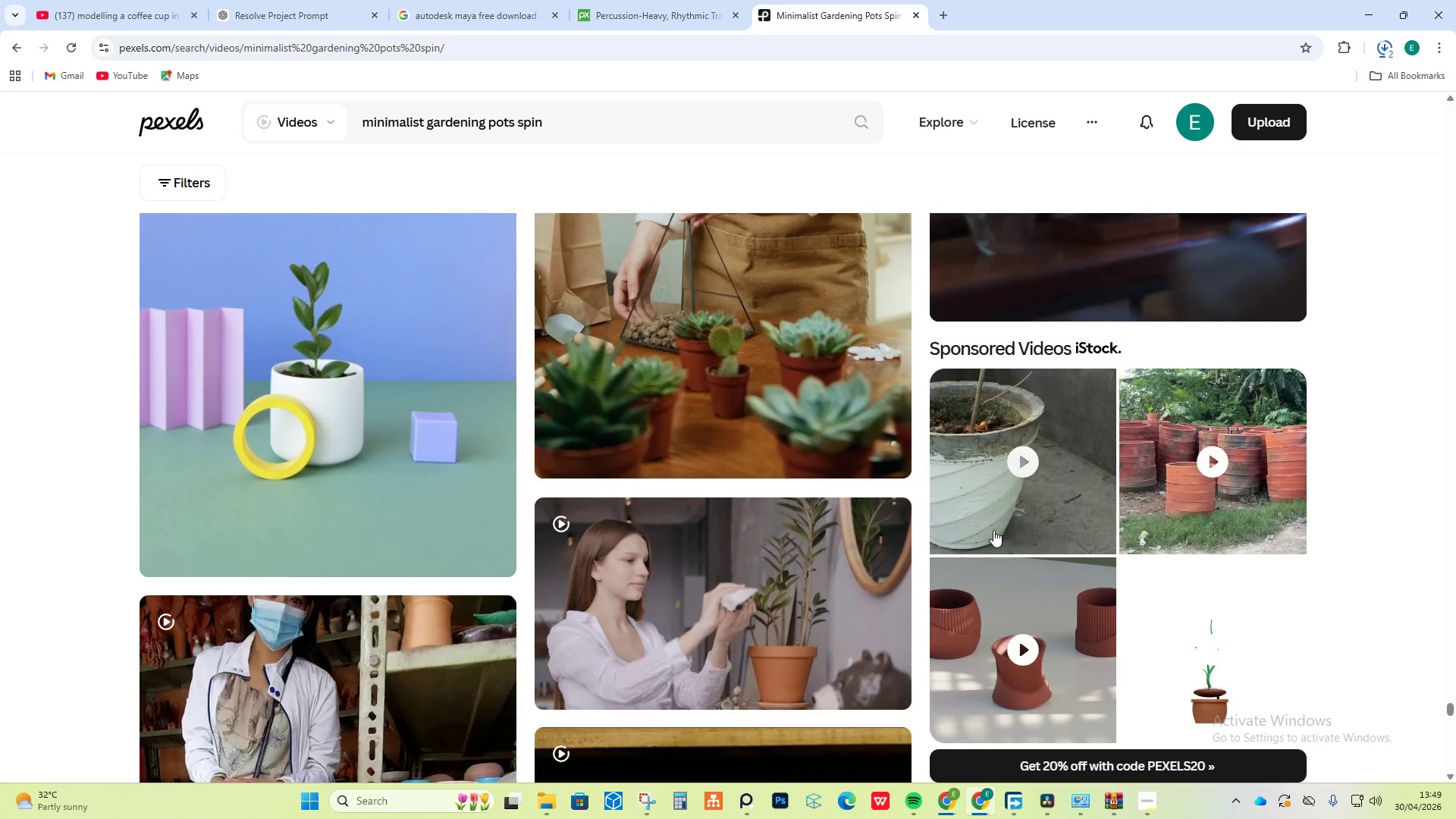 
scroll: coordinate [917, 534], scroll_direction: down, amount: 1.0
 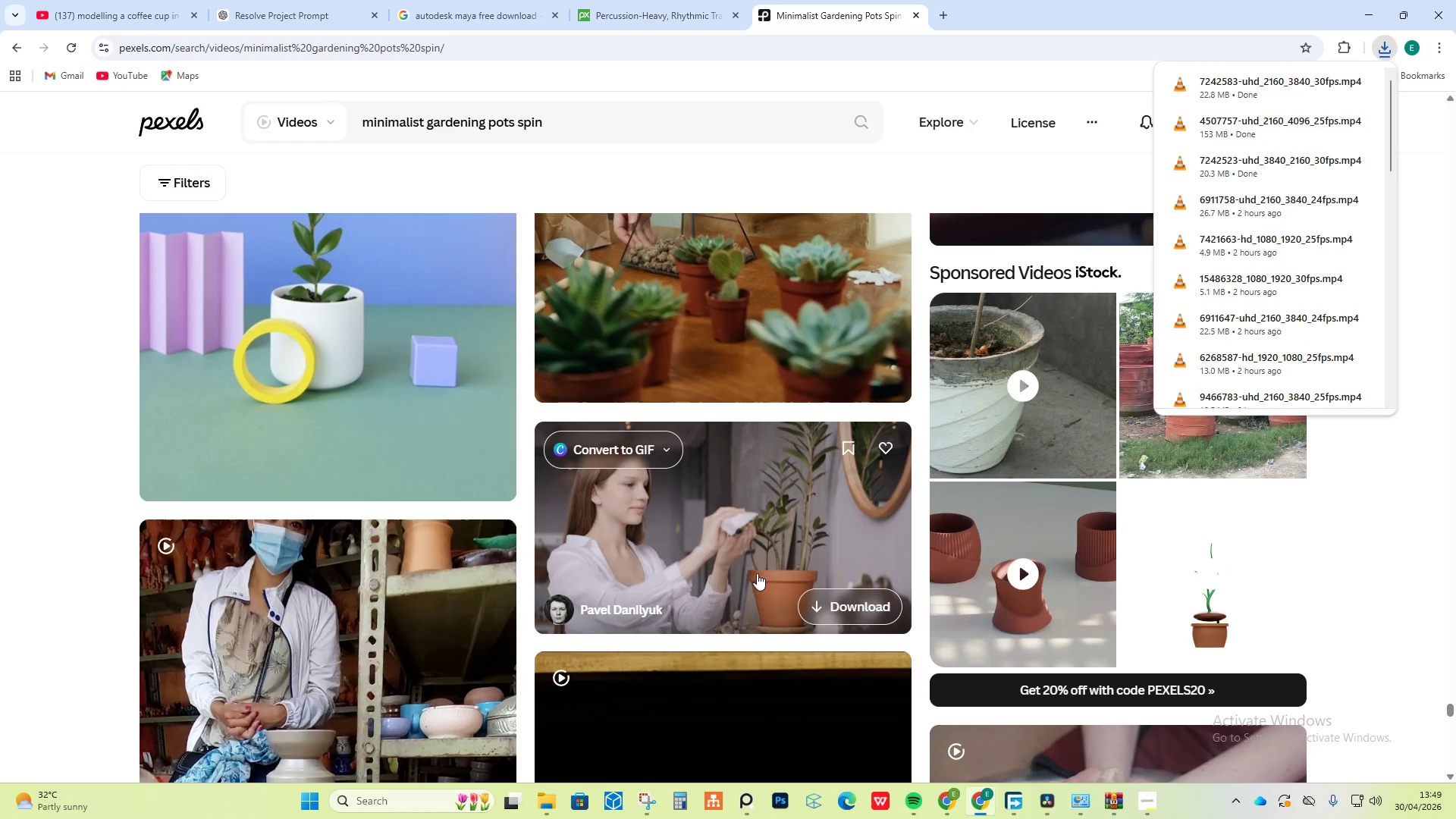 
left_click([833, 598])
 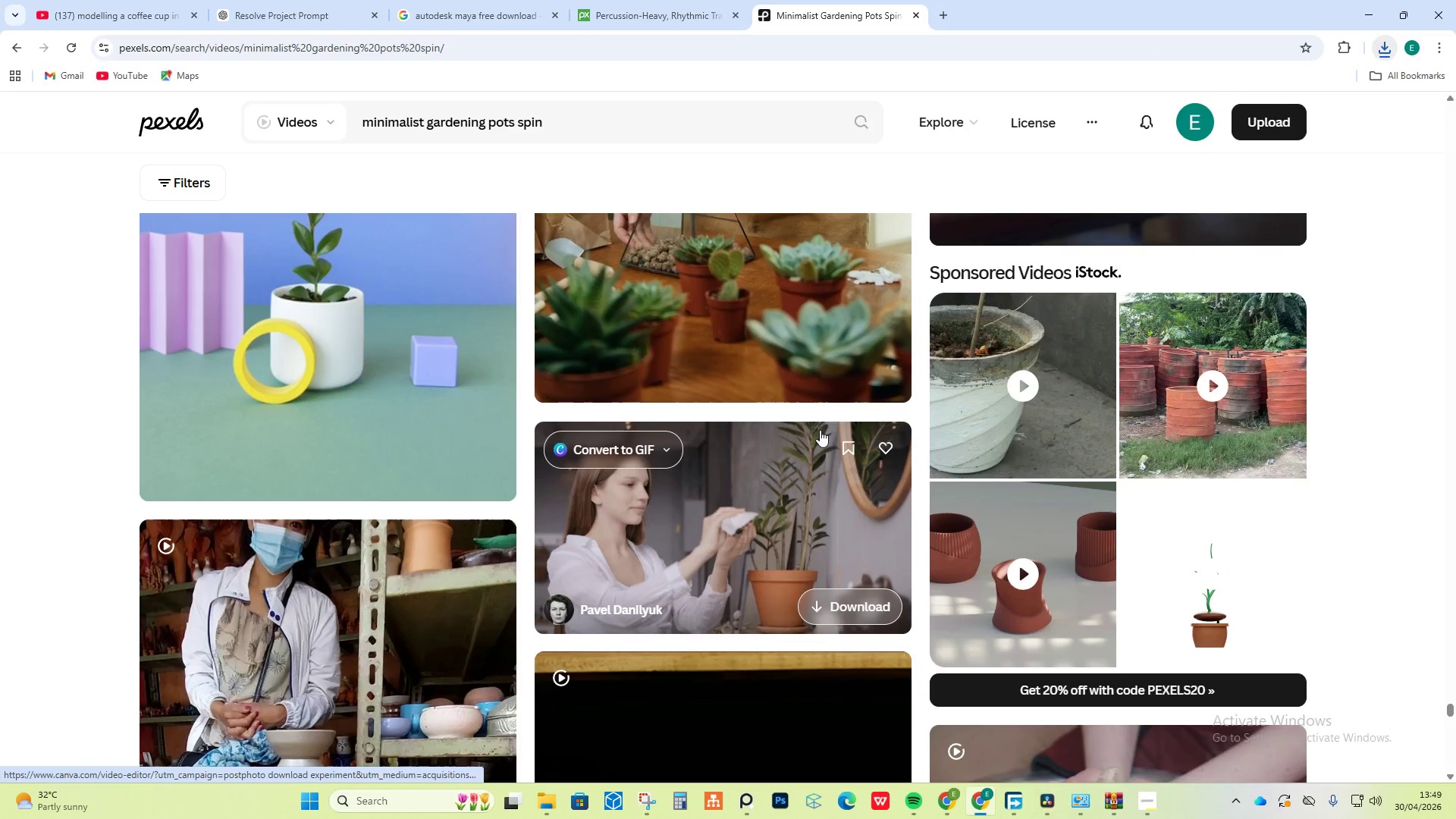 
scroll: coordinate [836, 418], scroll_direction: down, amount: 2.0
 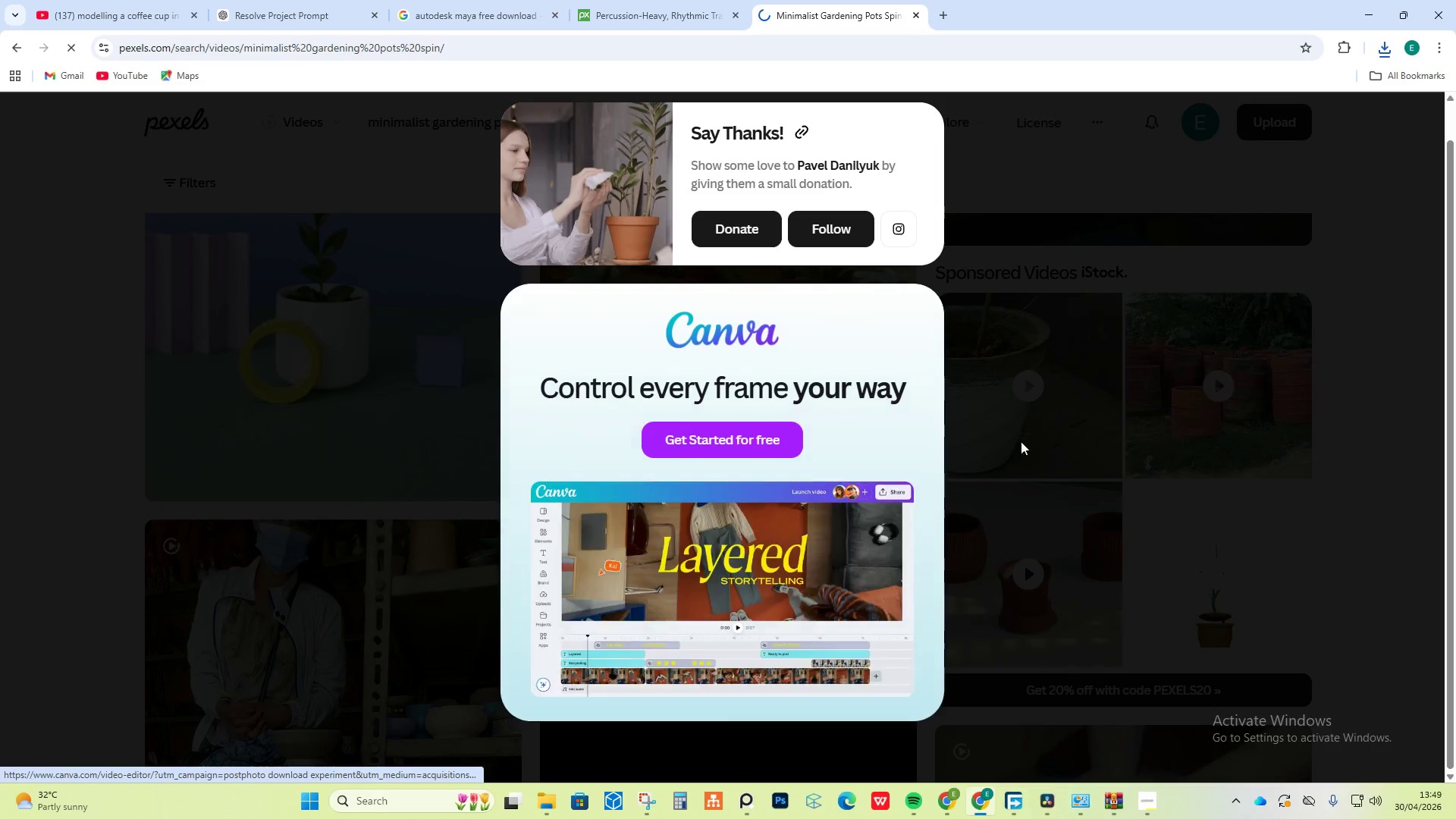 
left_click([1028, 441])
 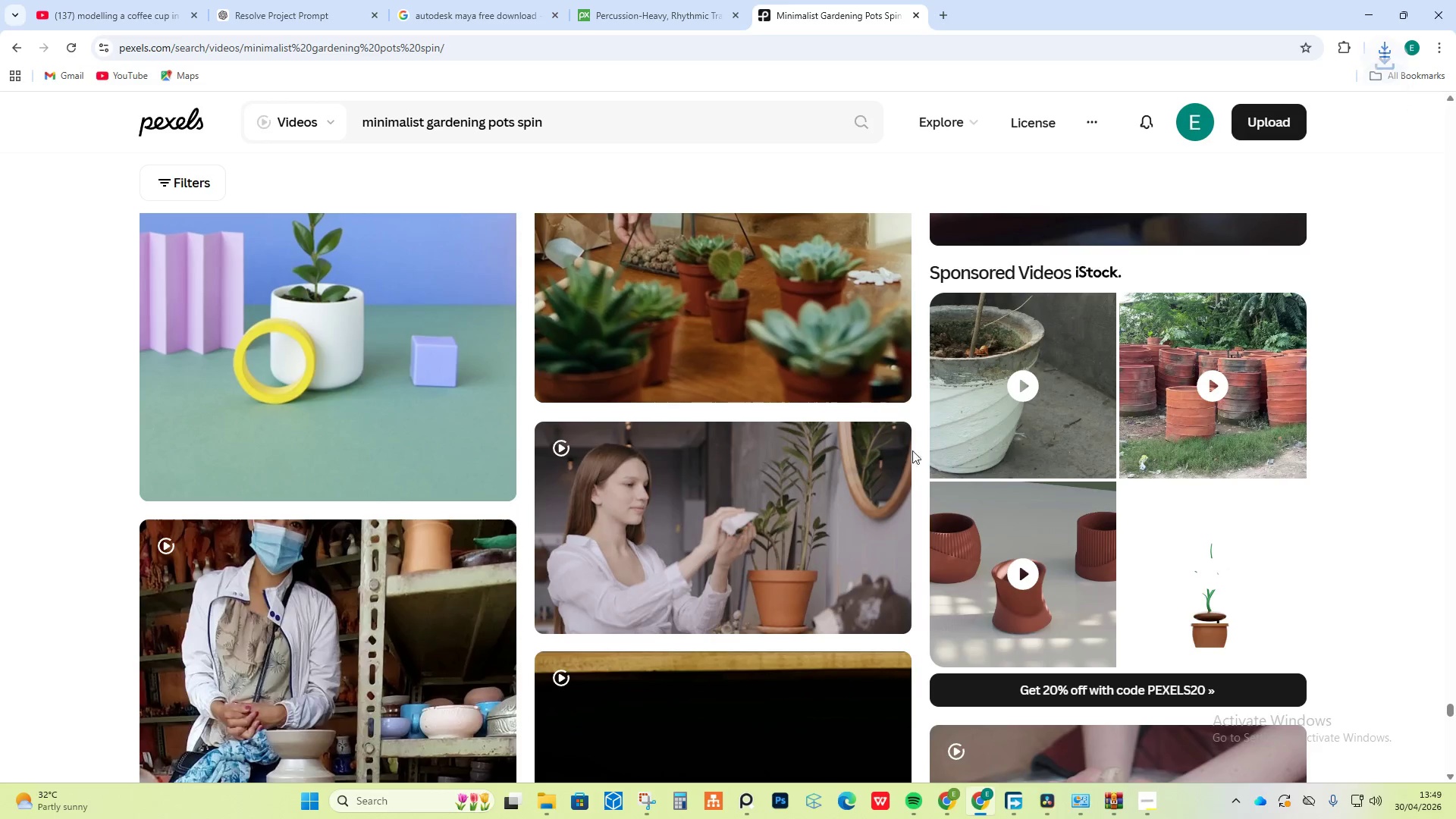 
scroll: coordinate [466, 551], scroll_direction: down, amount: 7.0
 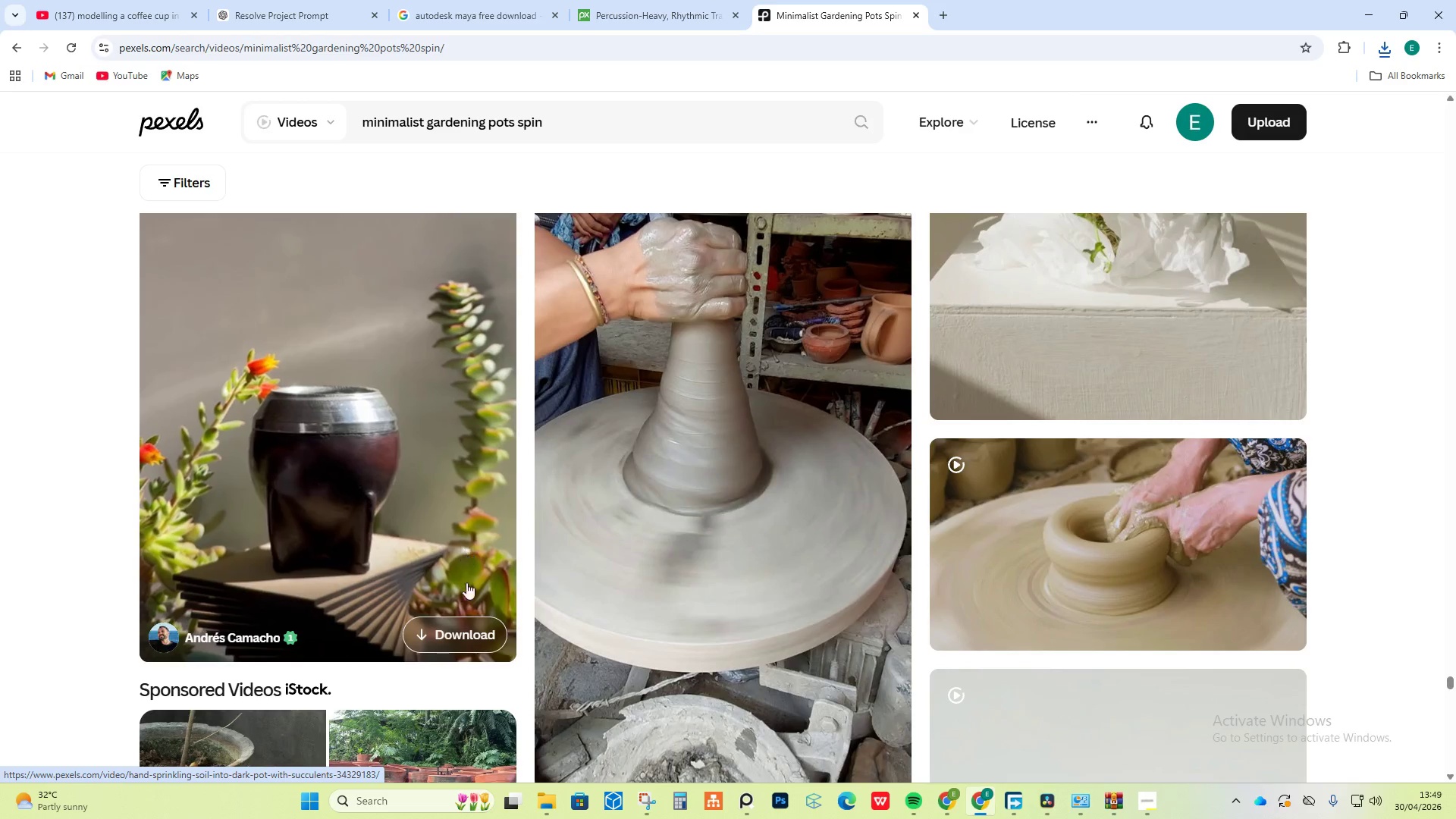 
left_click([458, 629])
 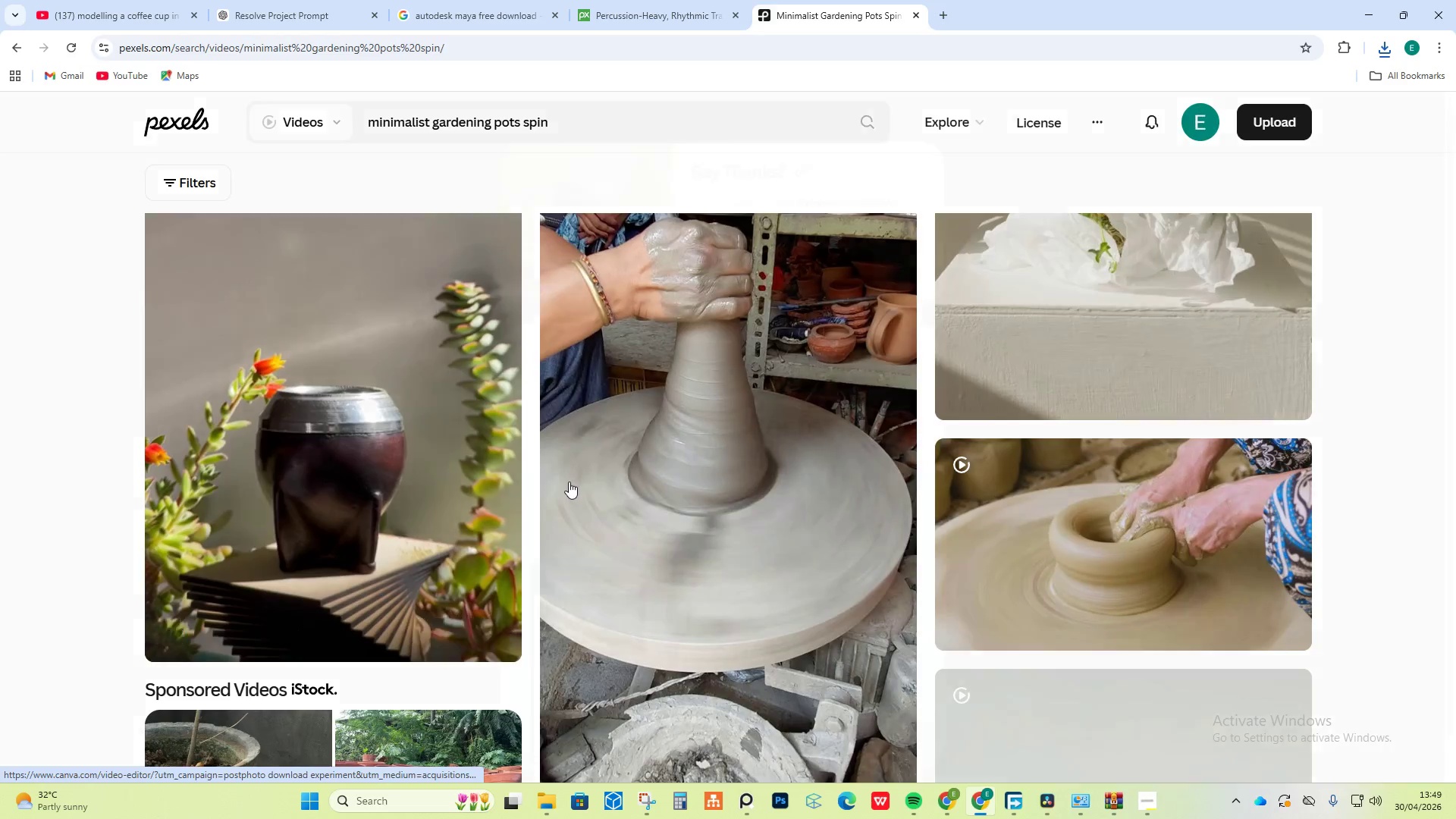 
left_click([325, 493])
 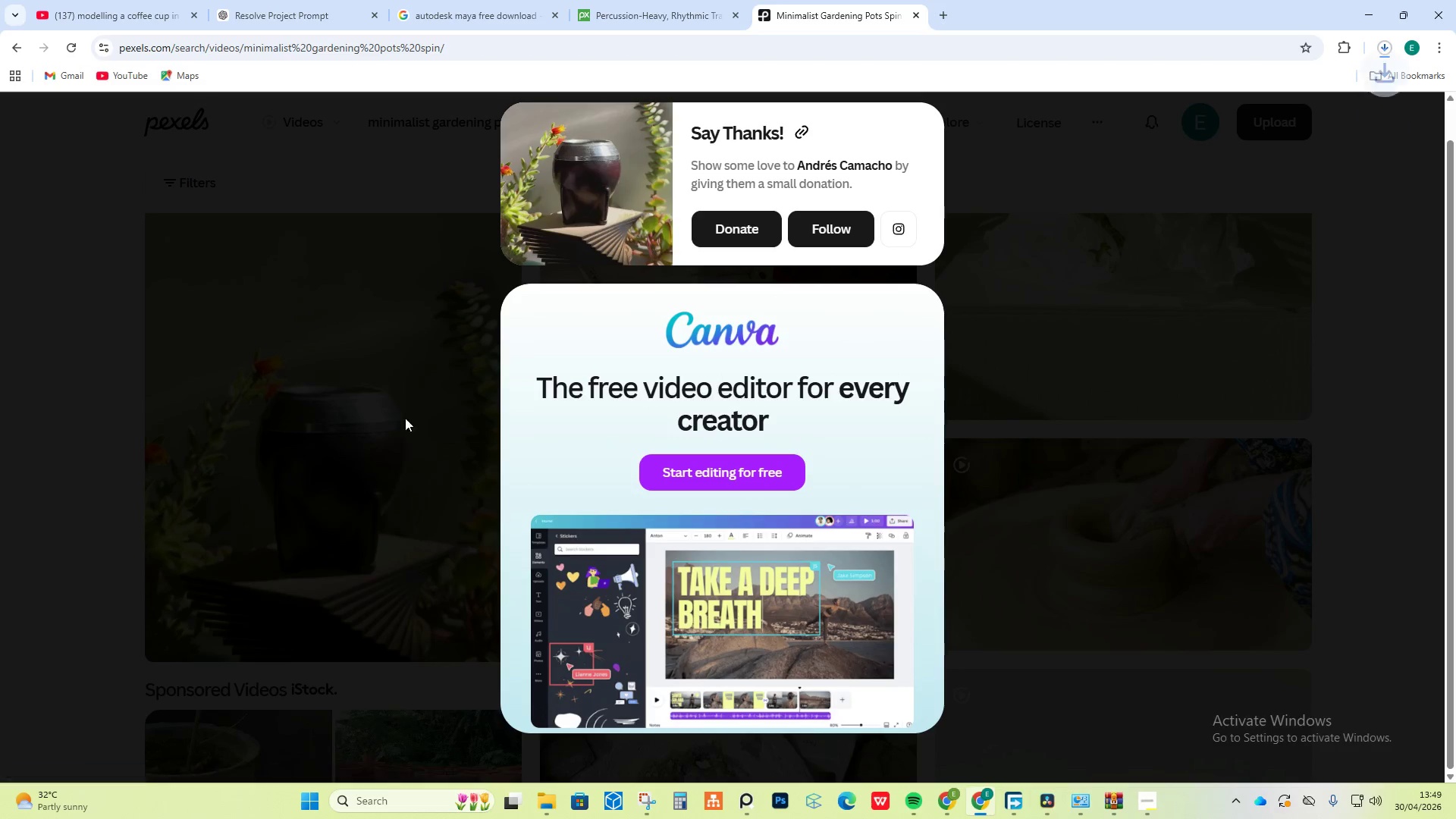 
scroll: coordinate [407, 444], scroll_direction: down, amount: 29.0
 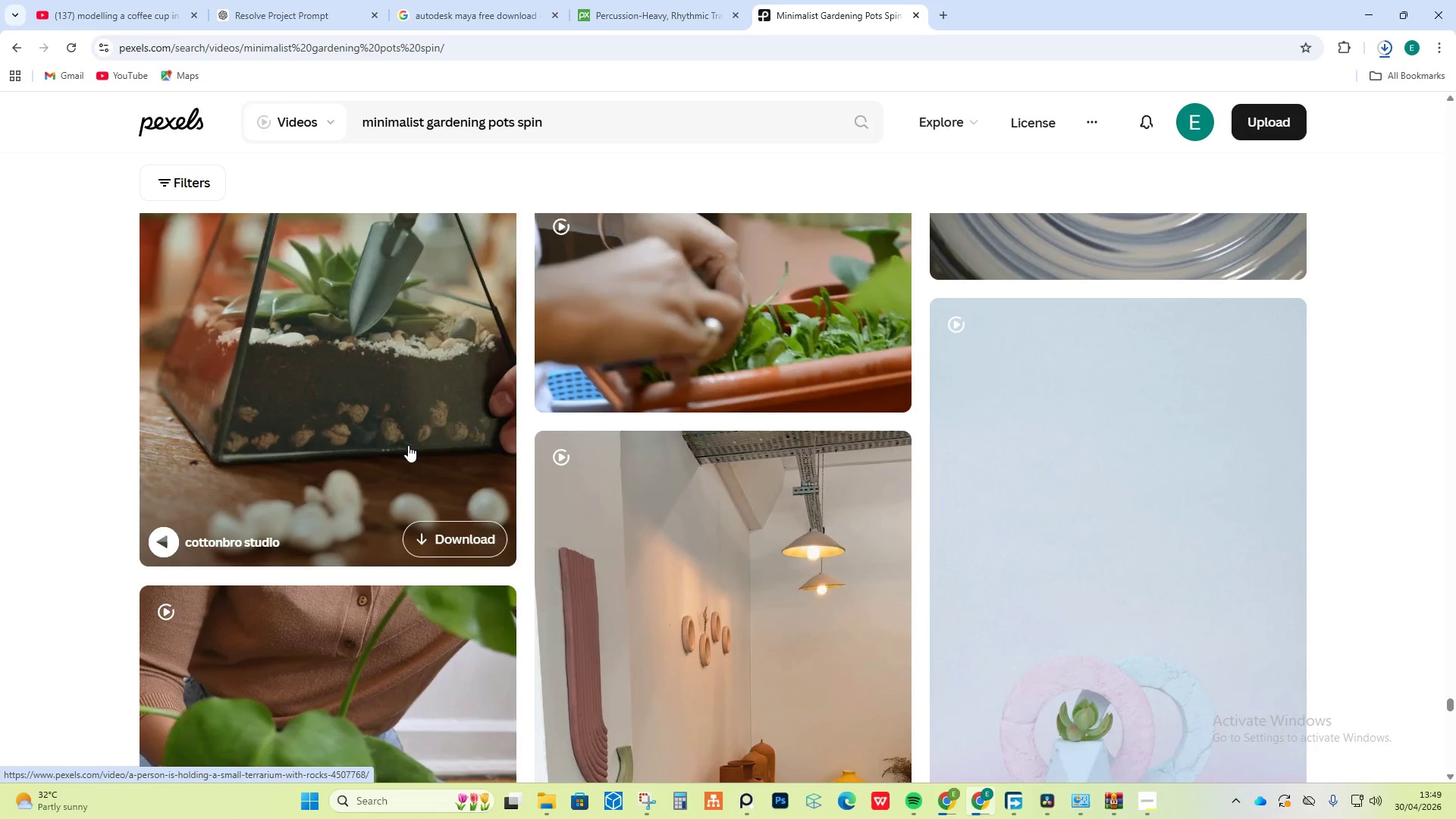 
scroll: coordinate [408, 445], scroll_direction: up, amount: 3.0
 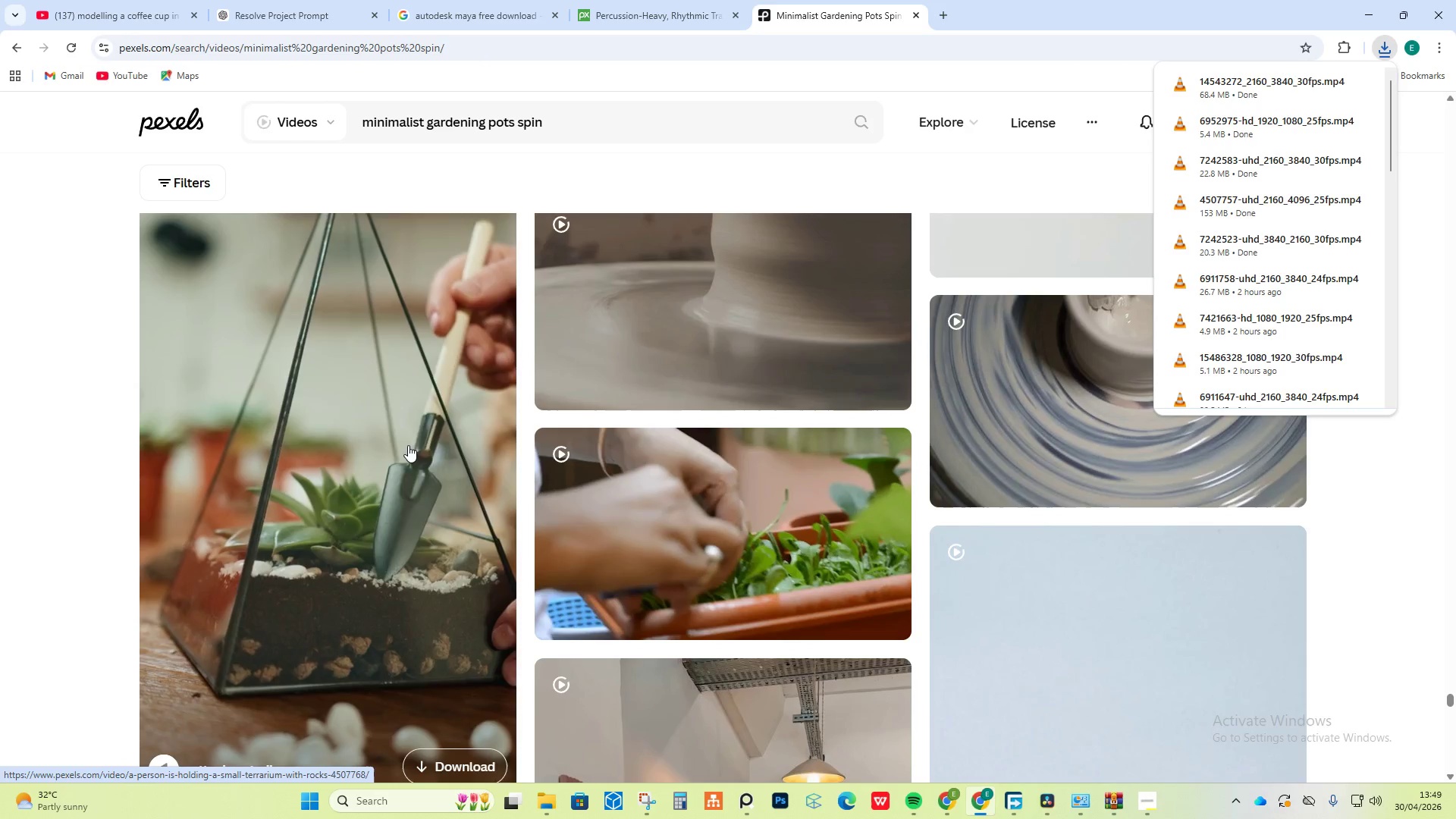 
scroll: coordinate [409, 453], scroll_direction: down, amount: 17.0
 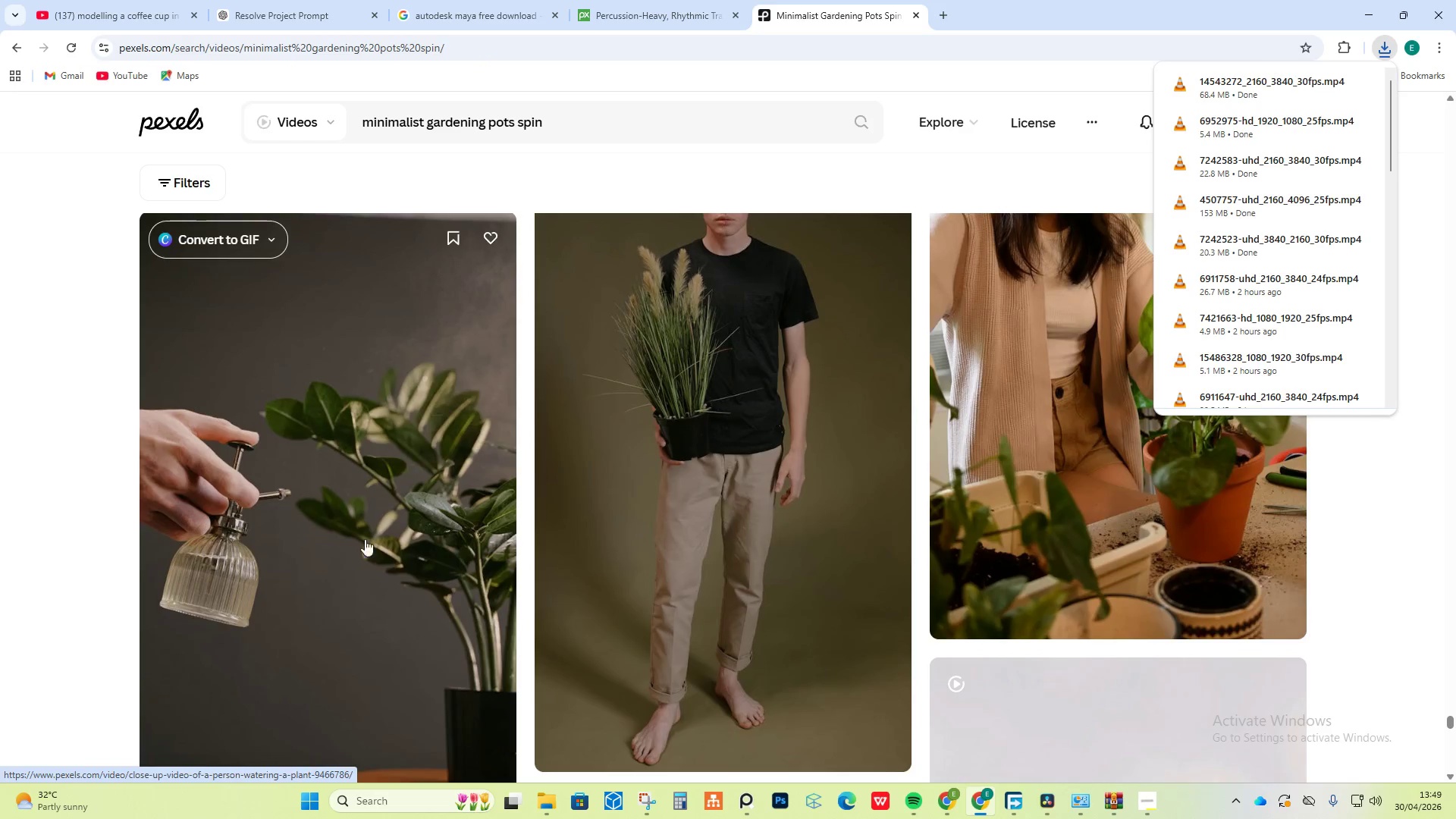 
left_click([342, 563])
 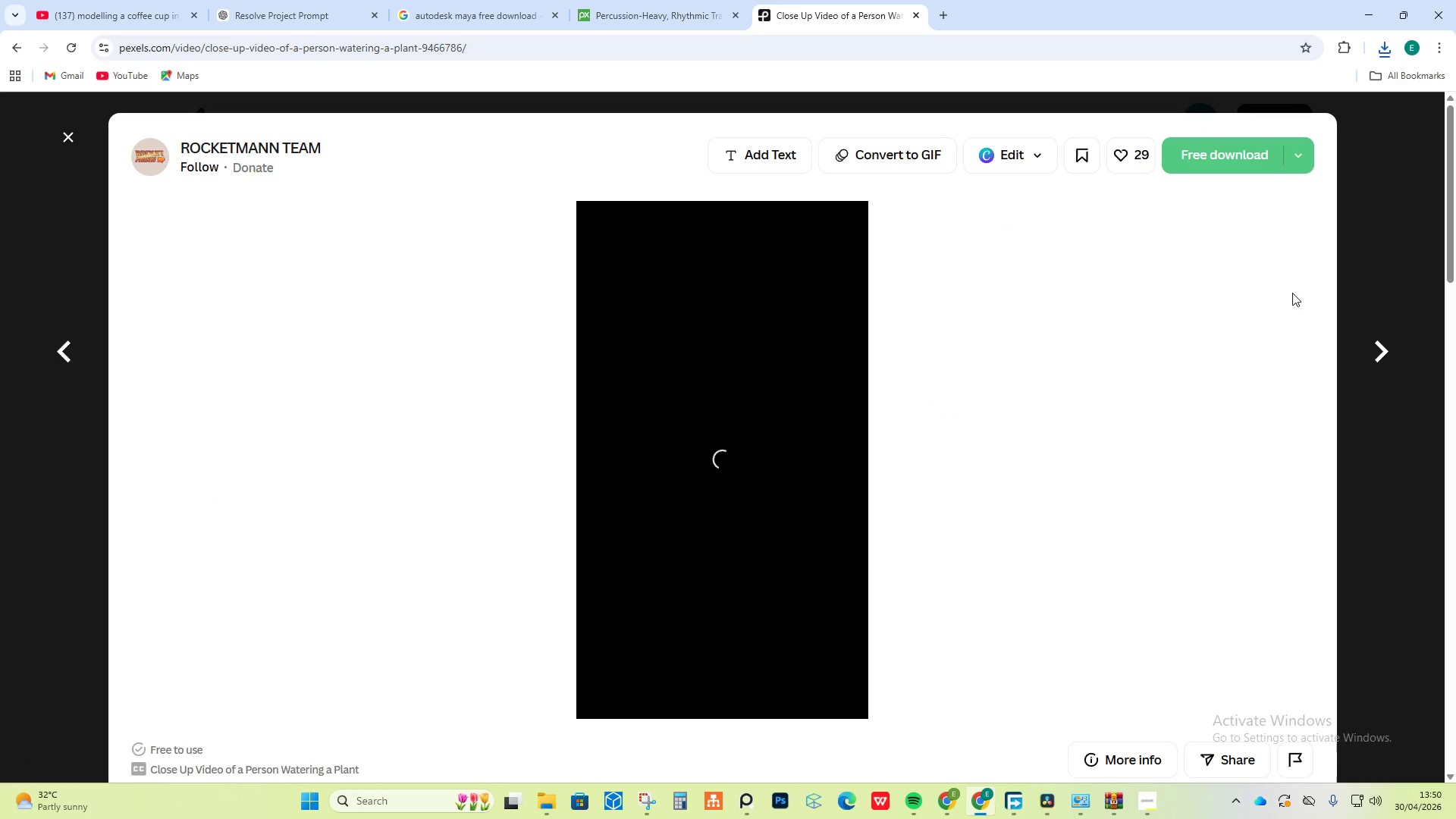 
left_click([1201, 162])
 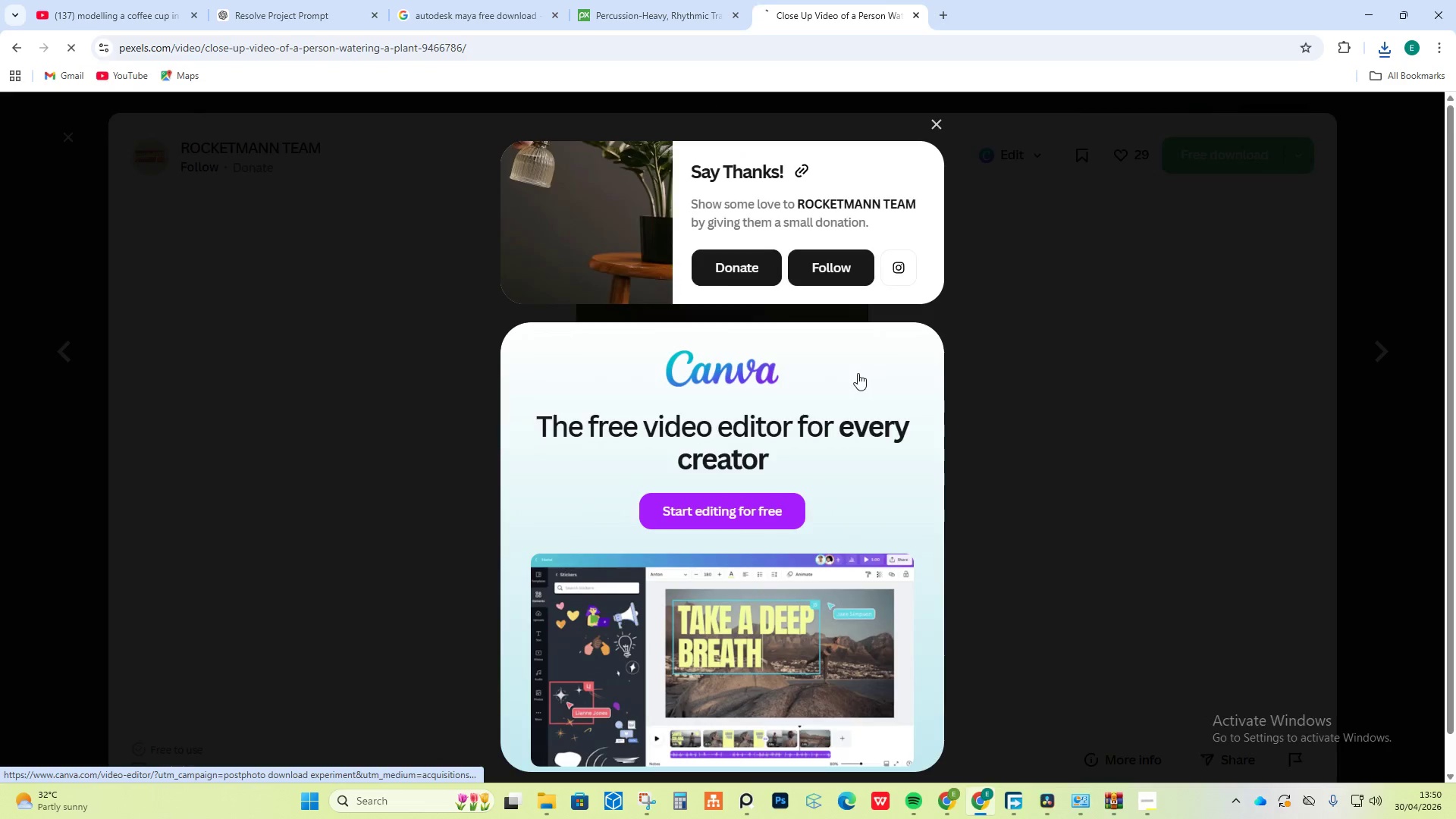 
left_click([1150, 369])
 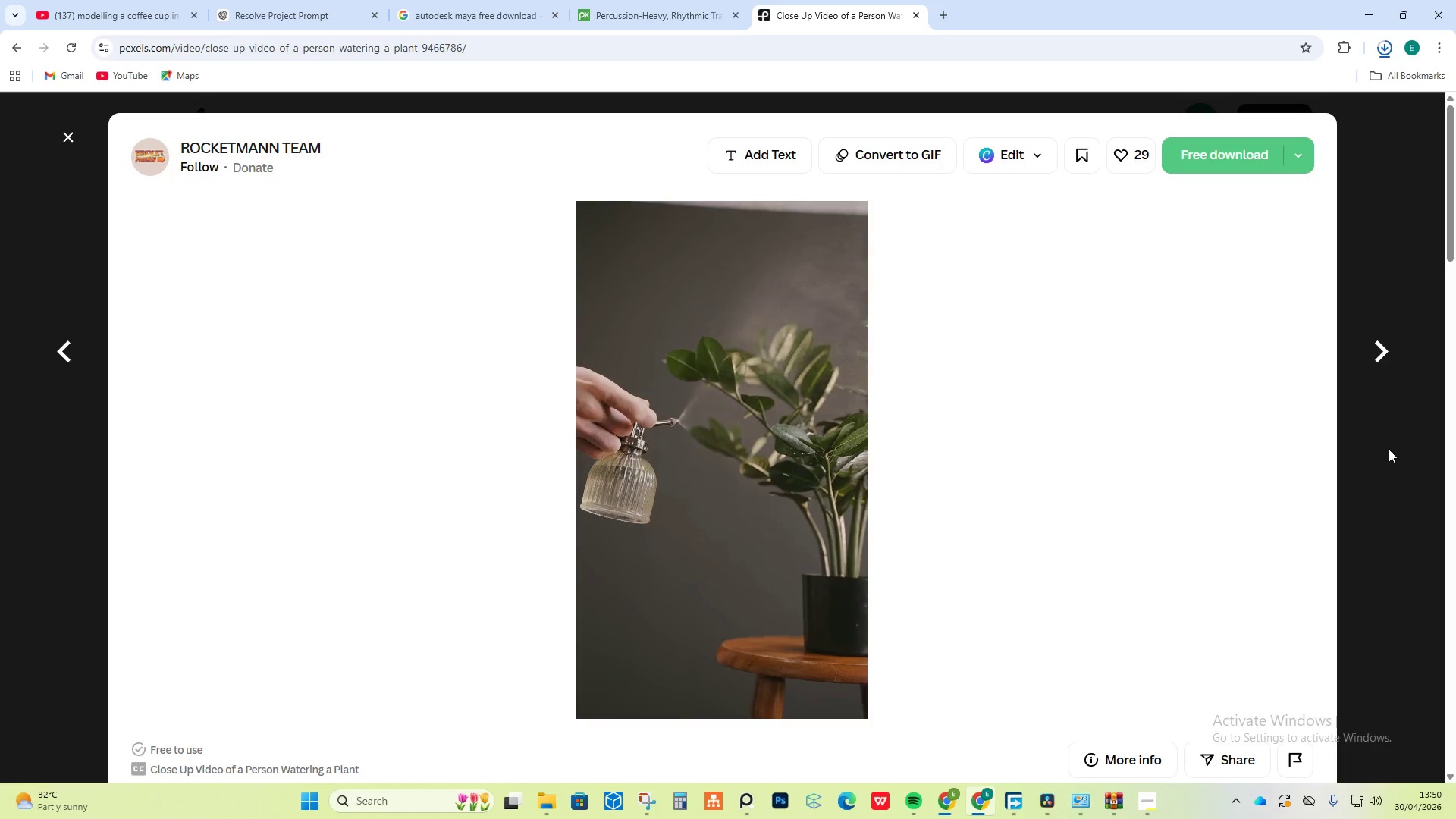 
left_click([1377, 462])
 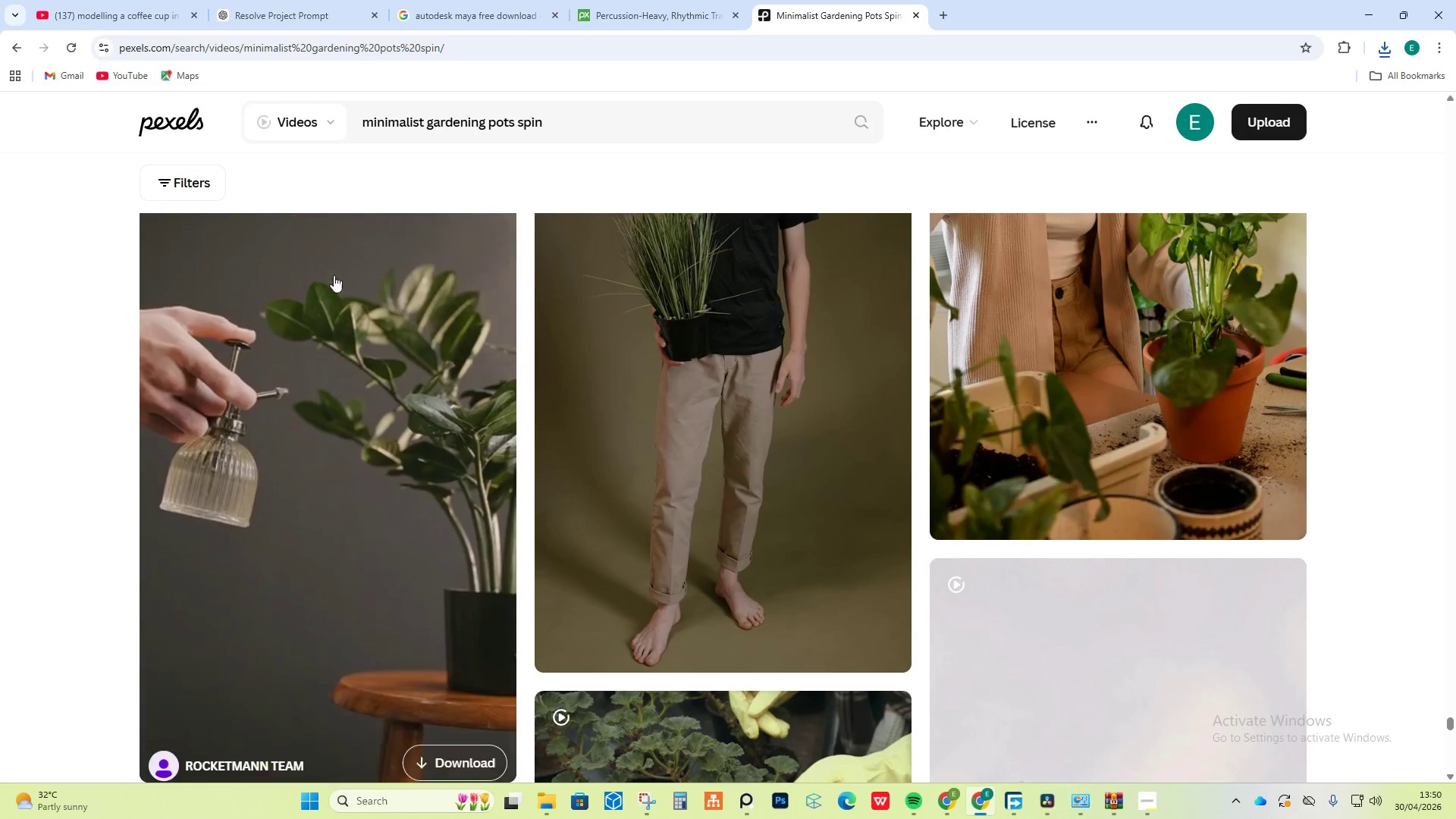 
scroll: coordinate [795, 415], scroll_direction: down, amount: 16.0
 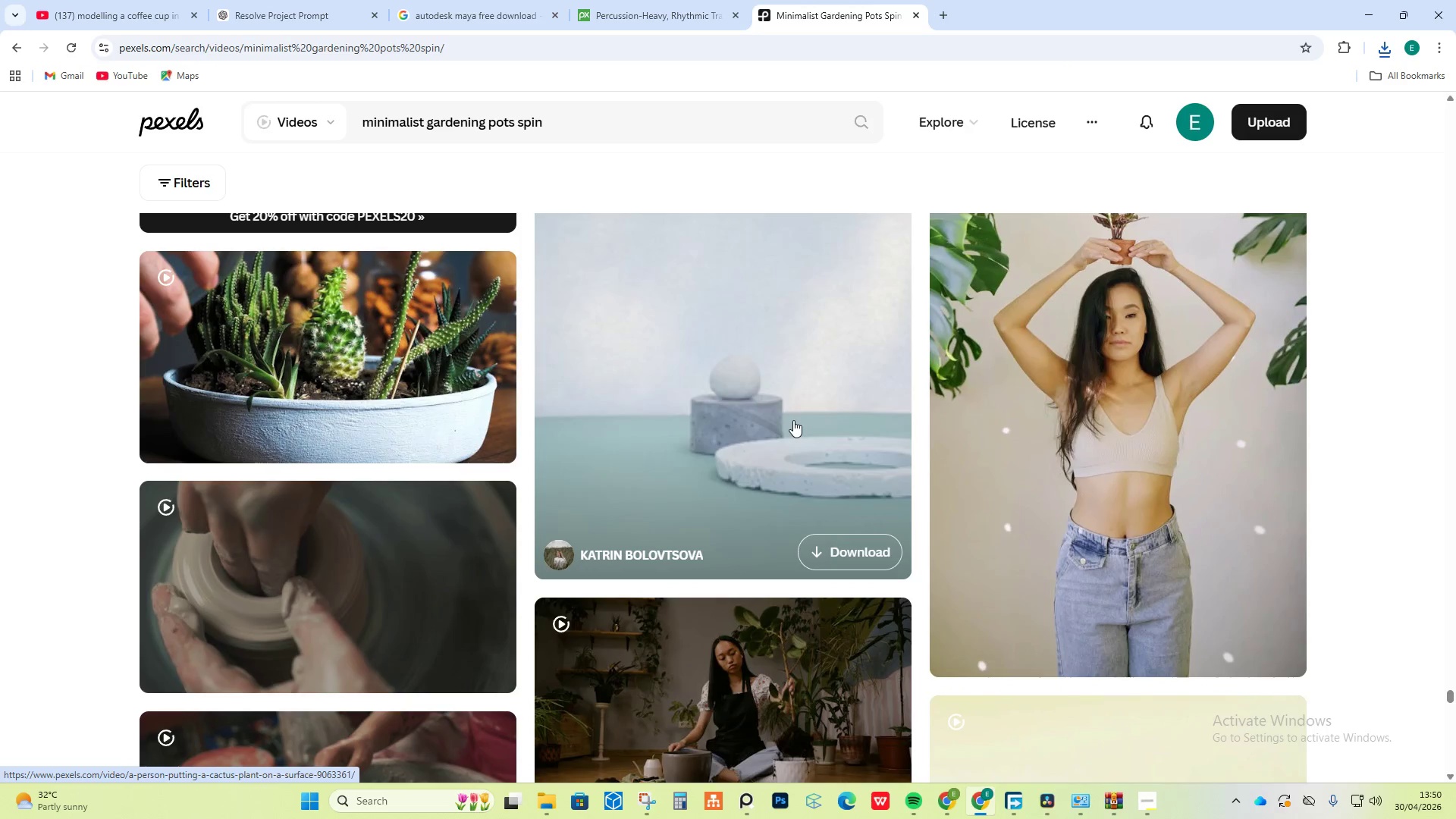 
left_click([473, 394])
 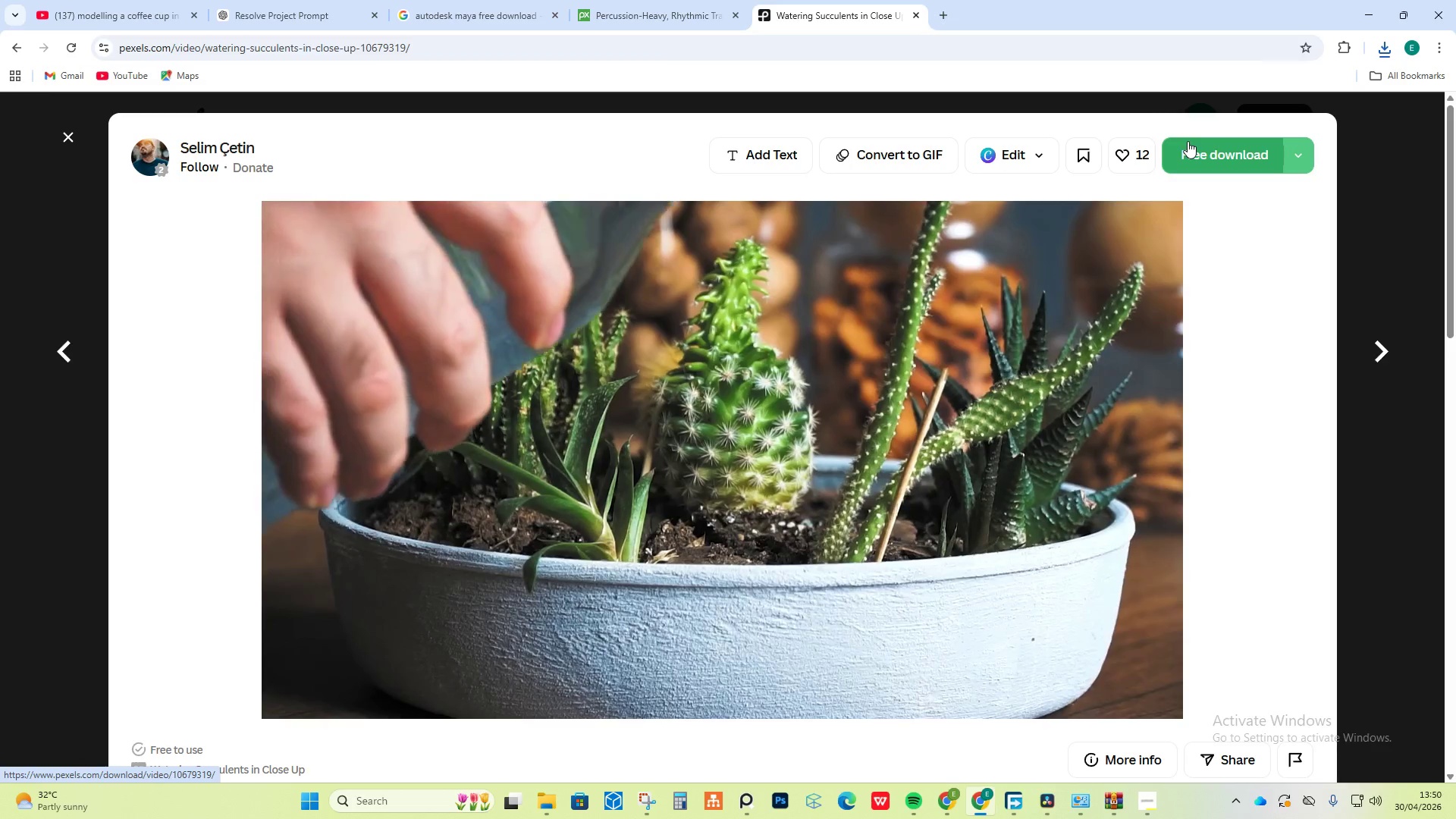 
left_click([1188, 141])
 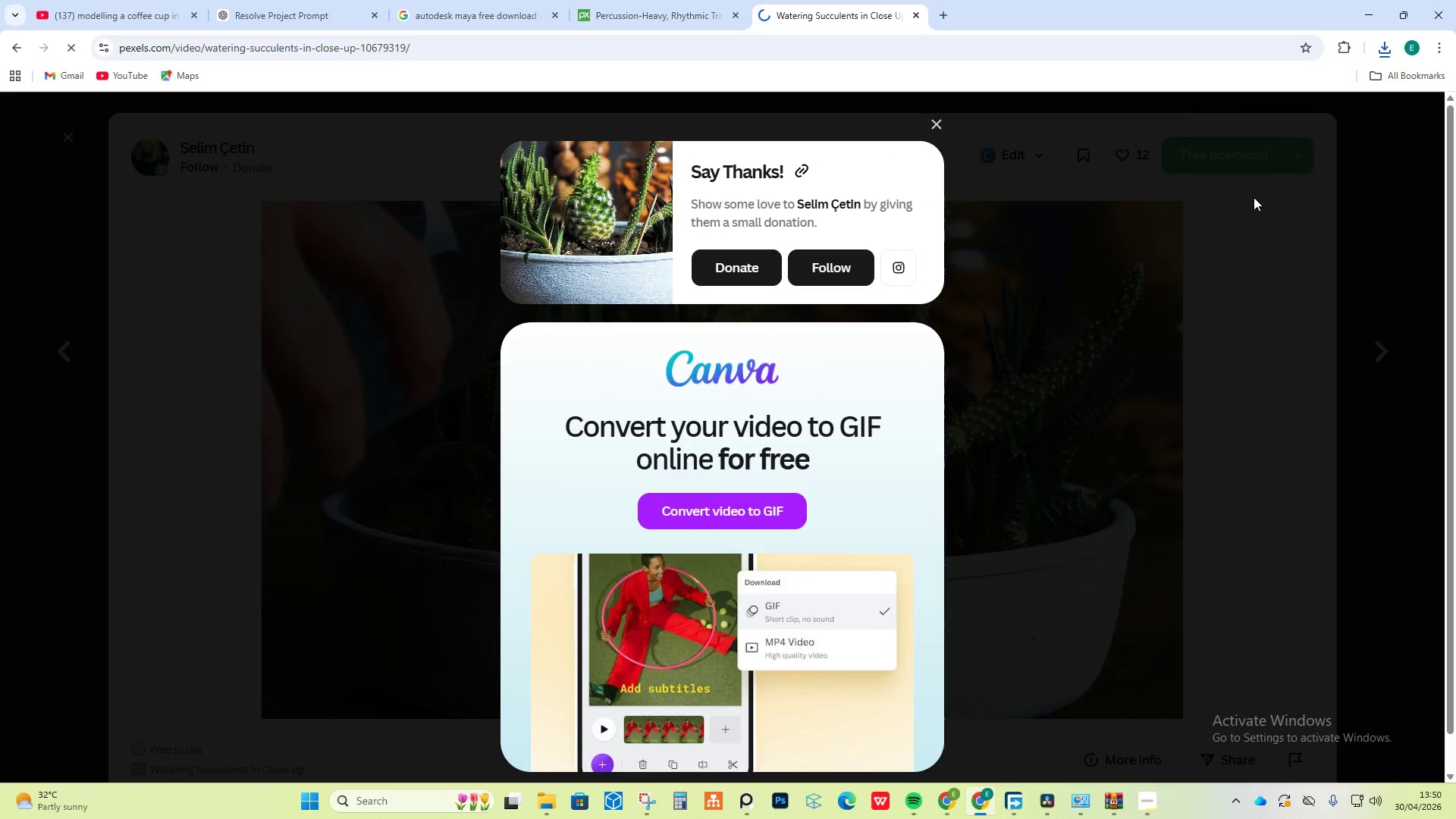 
left_click([1372, 166])
 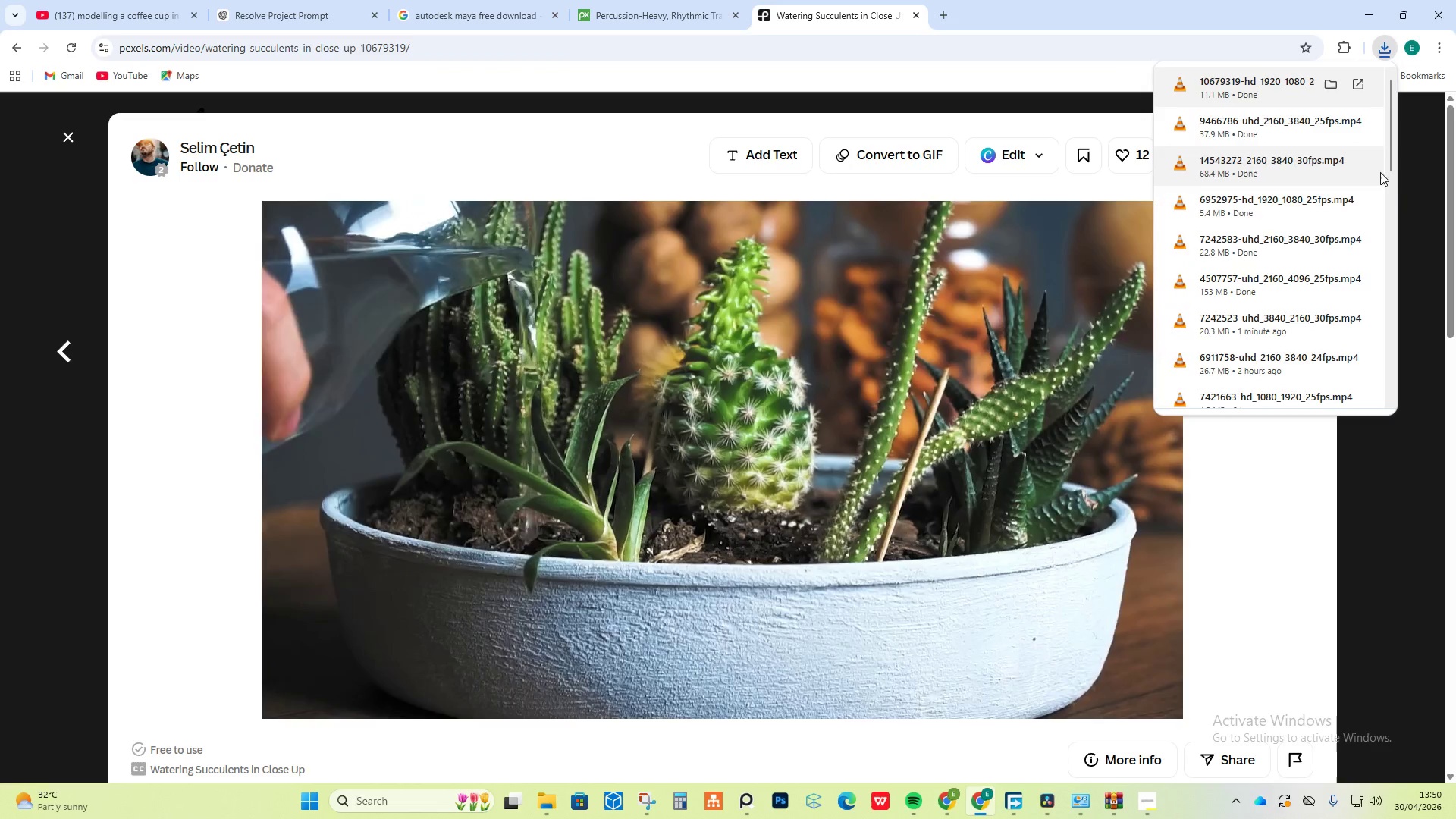 
left_click([1402, 188])
 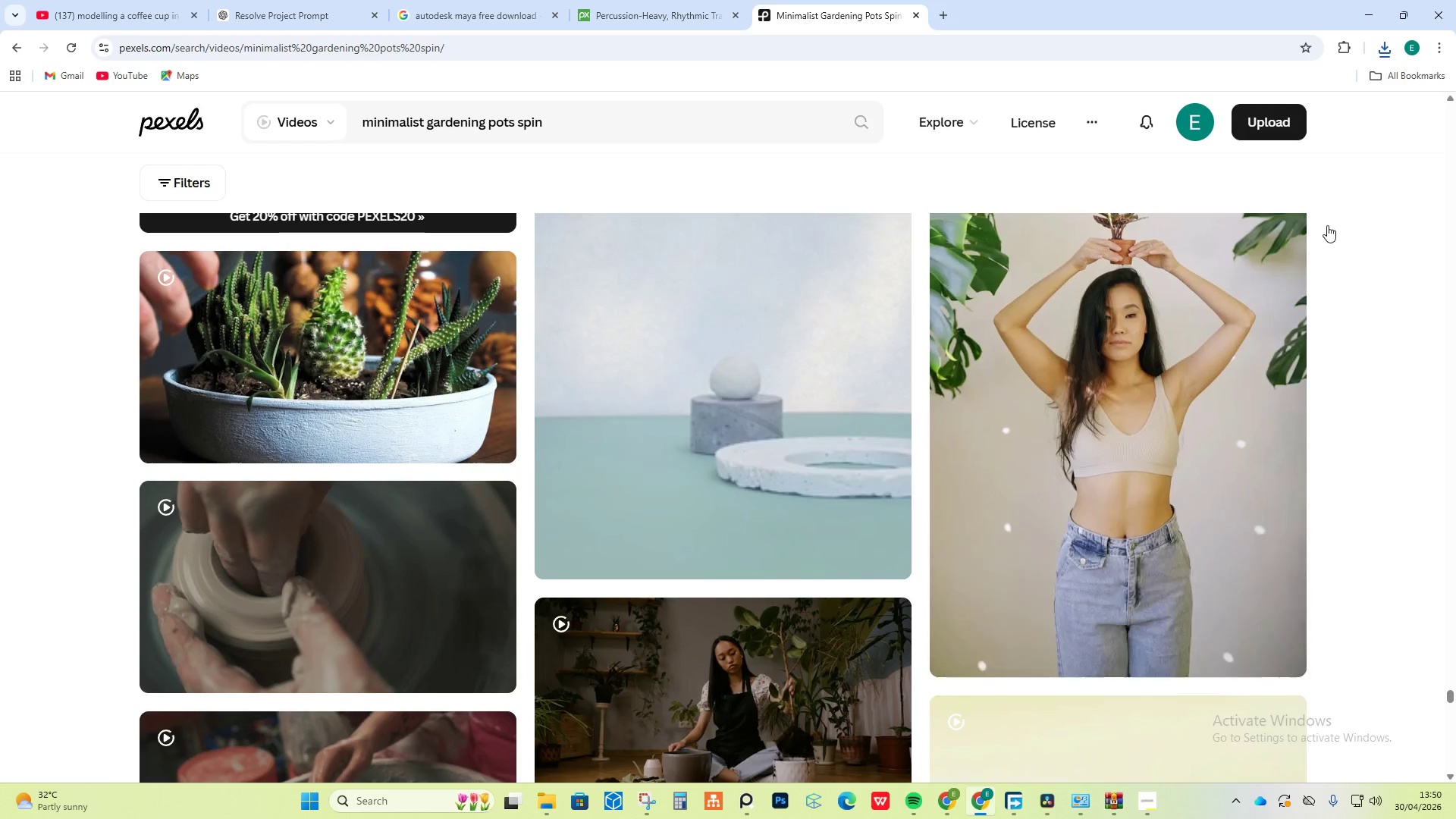 
scroll: coordinate [1140, 323], scroll_direction: down, amount: 30.0
 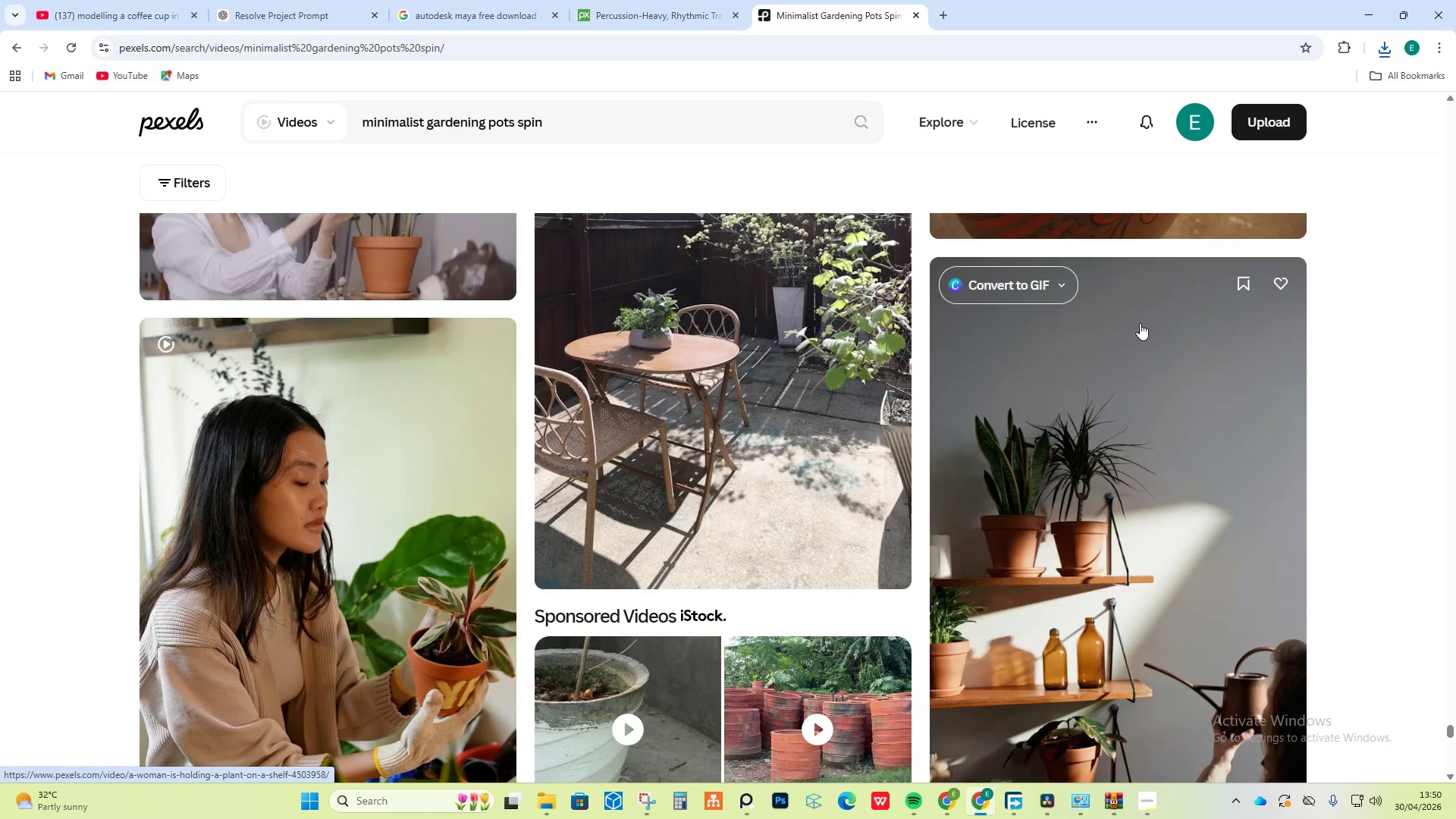 
scroll: coordinate [1140, 323], scroll_direction: up, amount: 3.0
 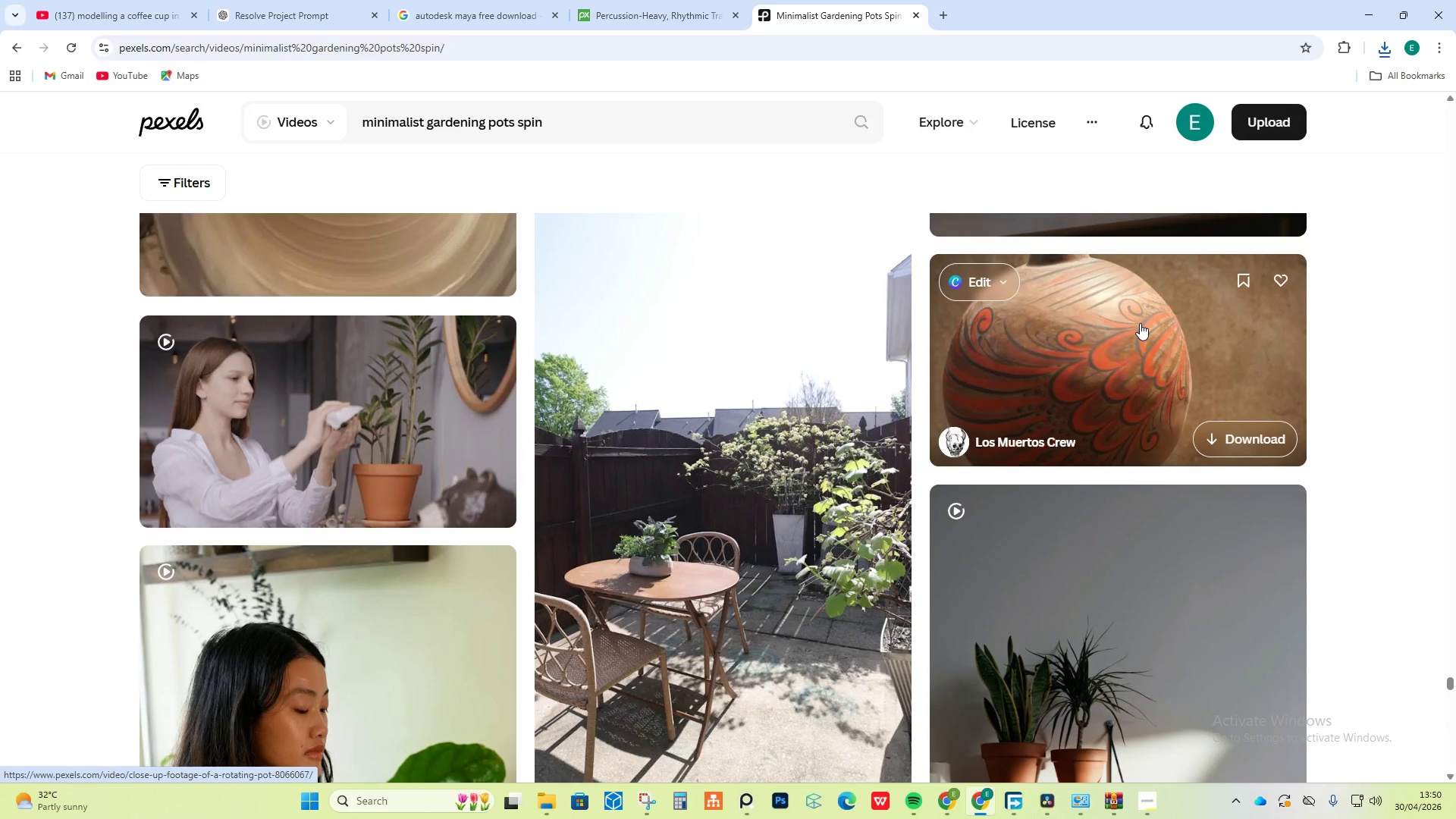 
scroll: coordinate [1140, 326], scroll_direction: down, amount: 10.0
 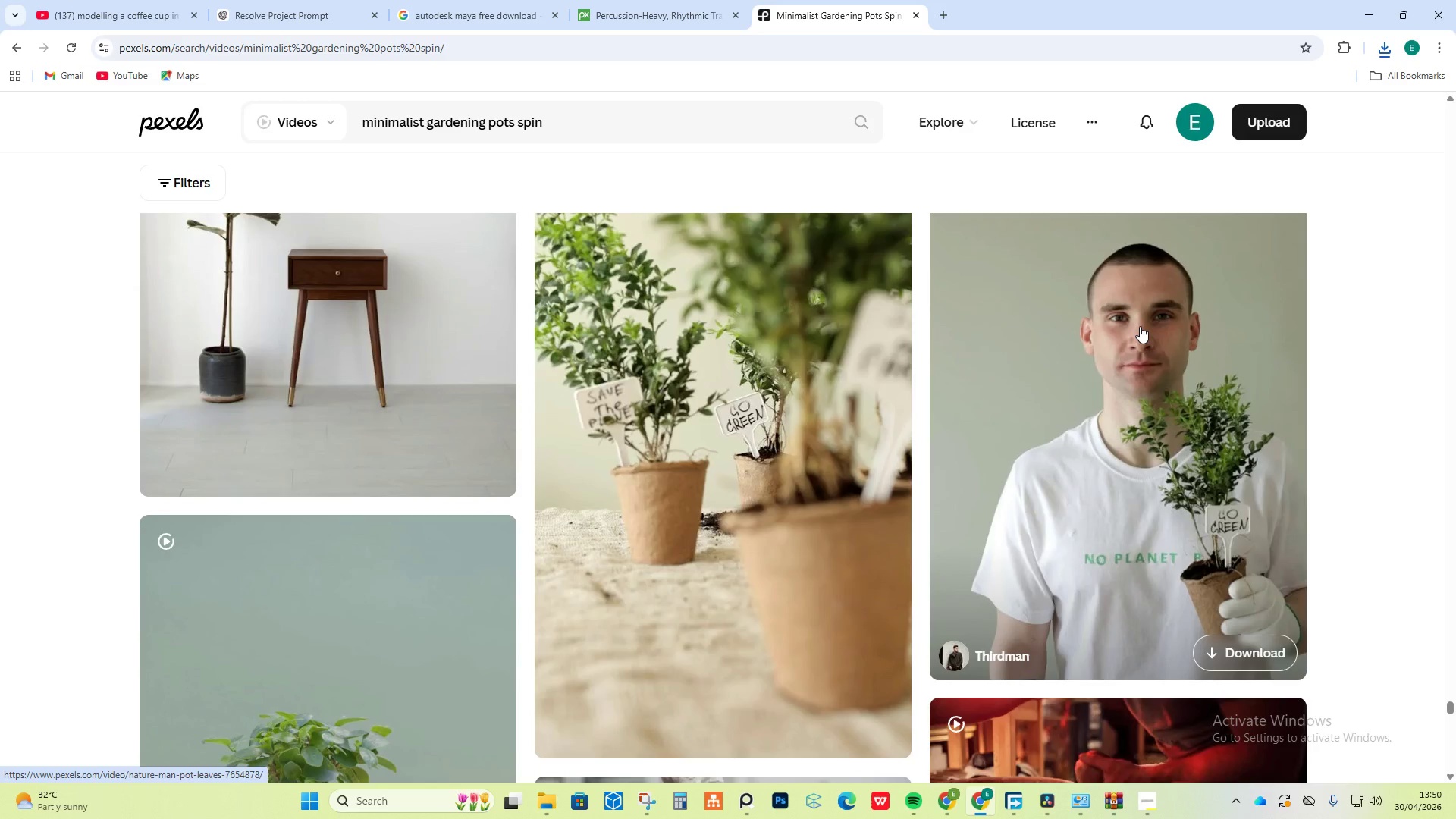 
scroll: coordinate [1140, 326], scroll_direction: up, amount: 3.0
 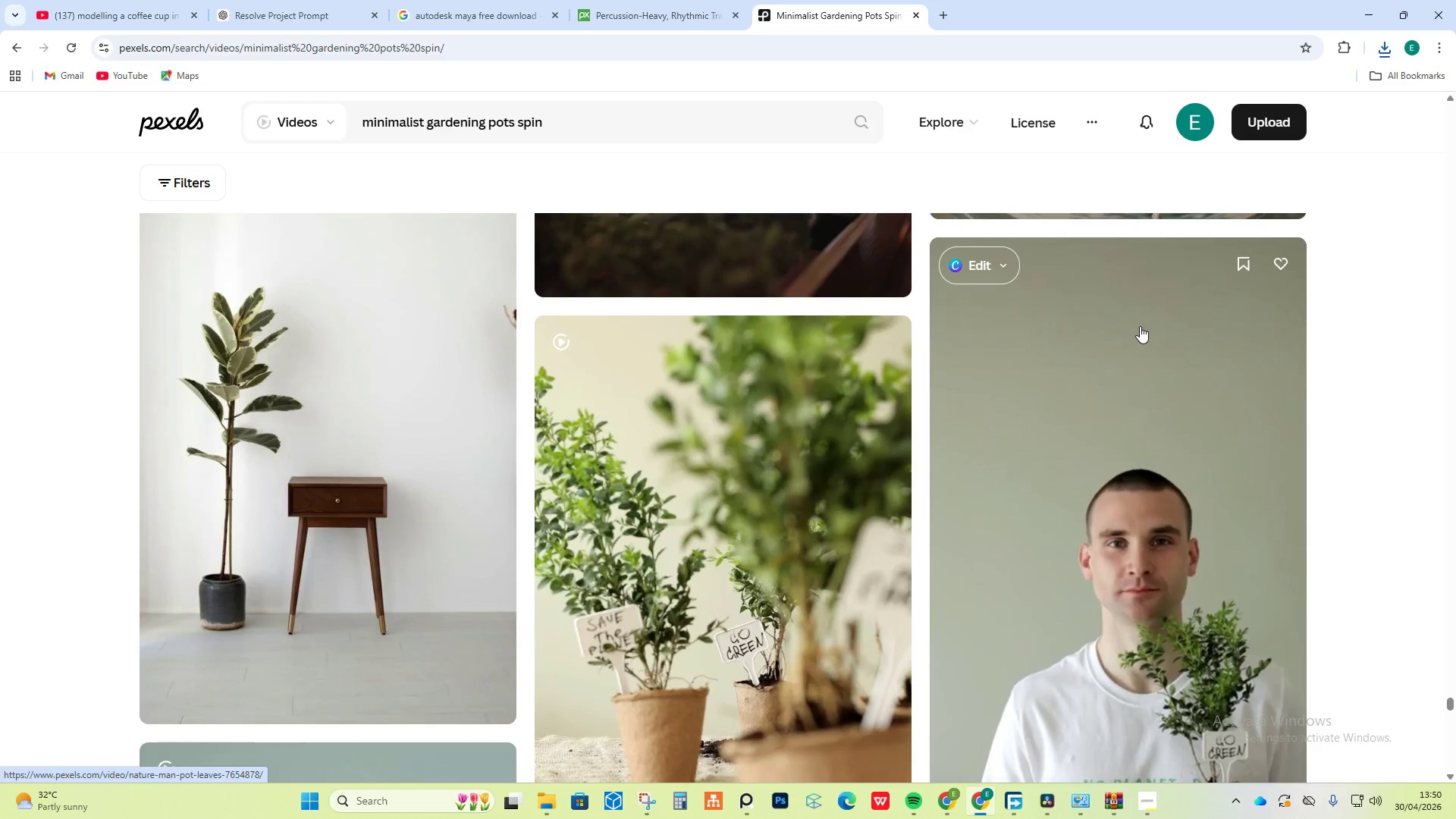 
scroll: coordinate [1140, 326], scroll_direction: down, amount: 6.0
 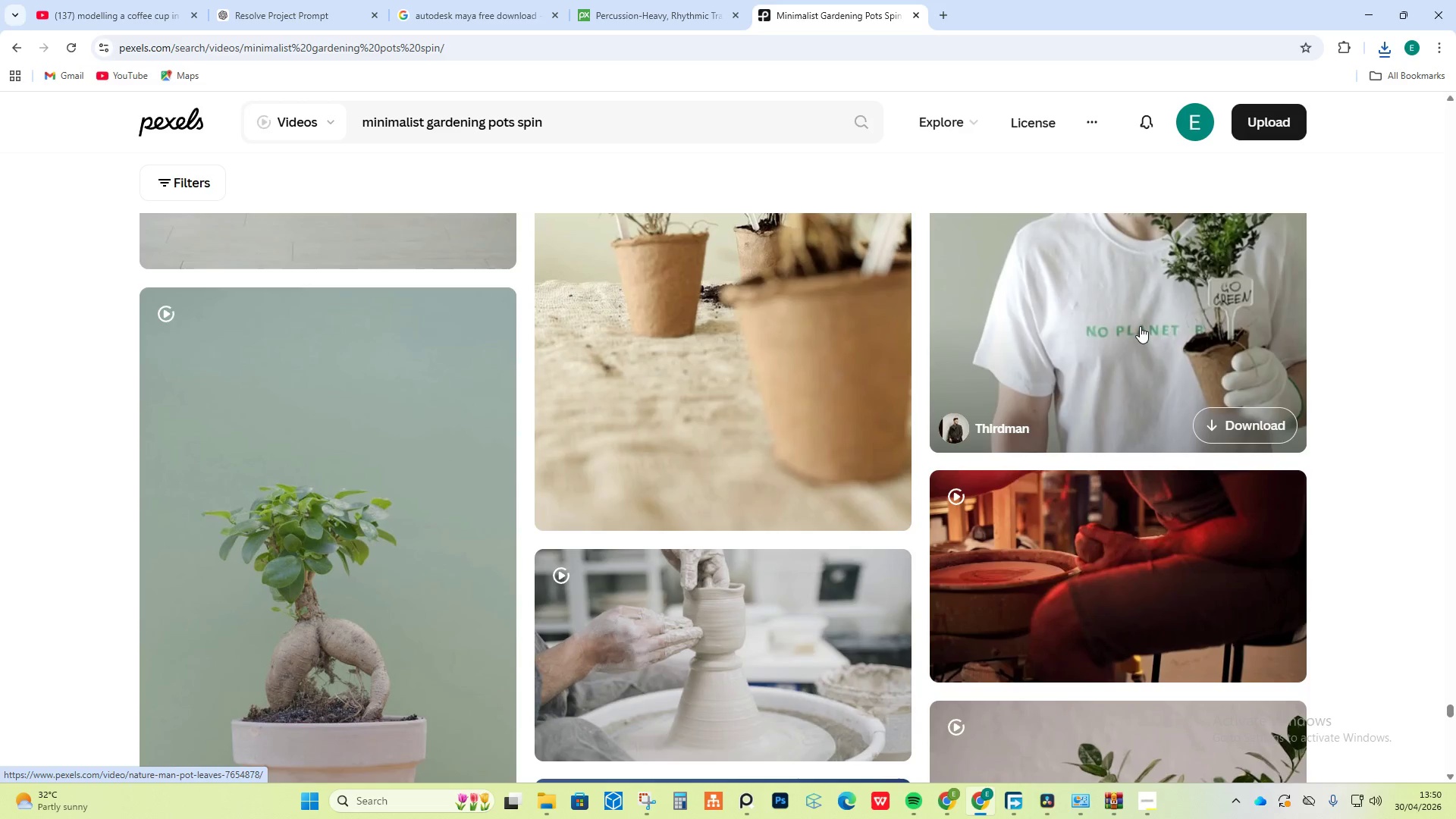 
scroll: coordinate [1141, 326], scroll_direction: up, amount: 4.0
 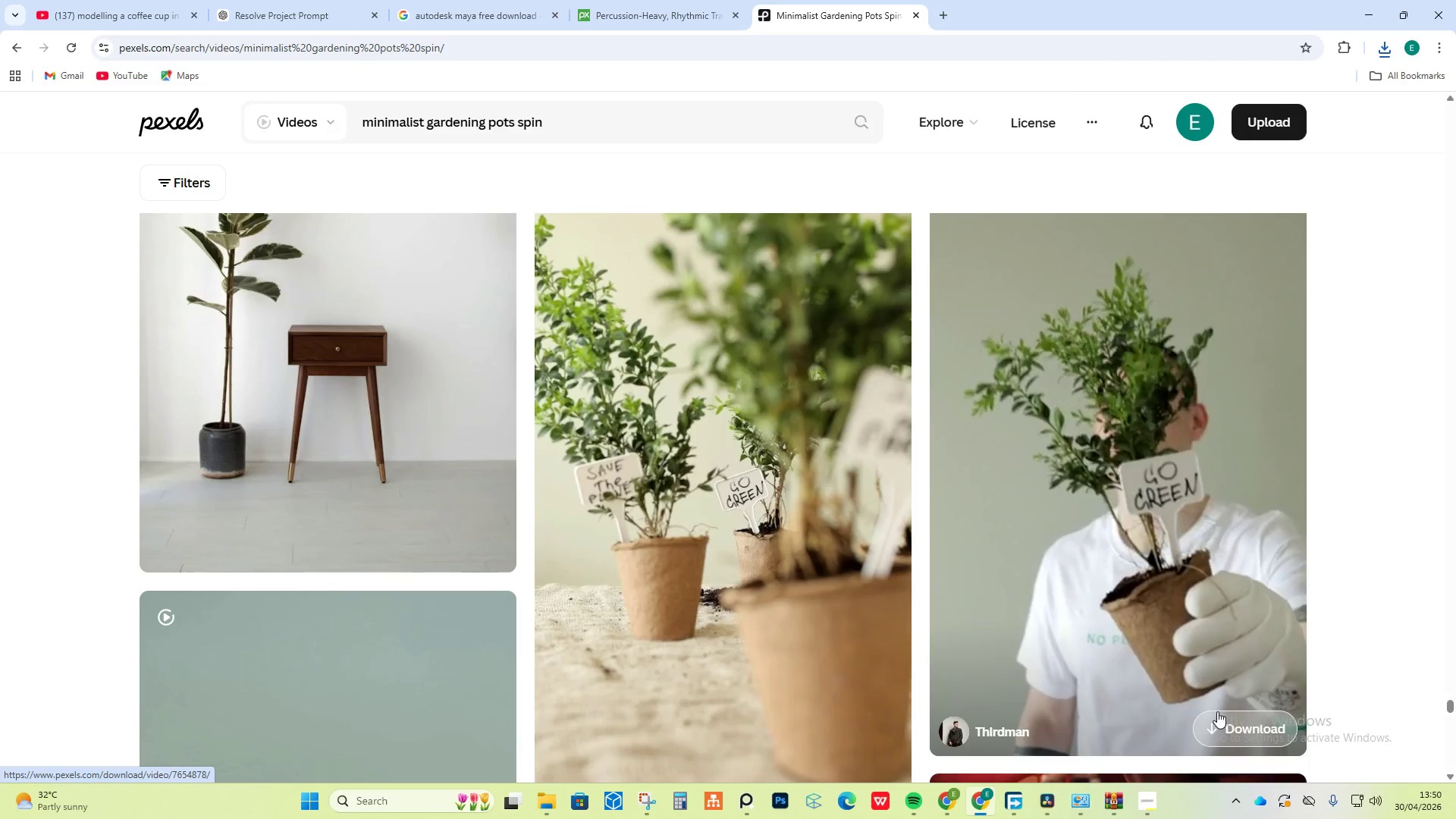 
wait(5.01)
 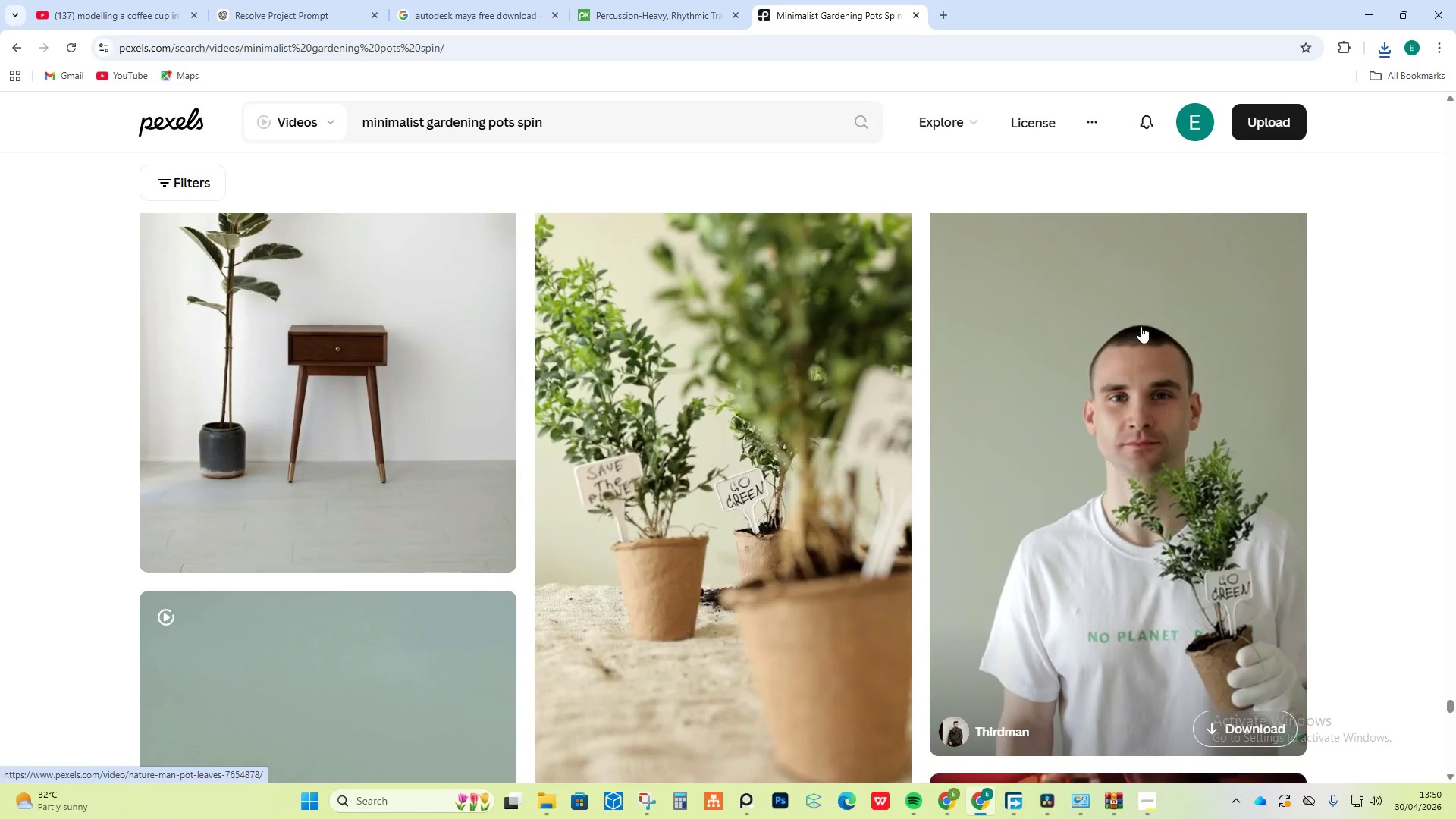 
left_click([1315, 246])
 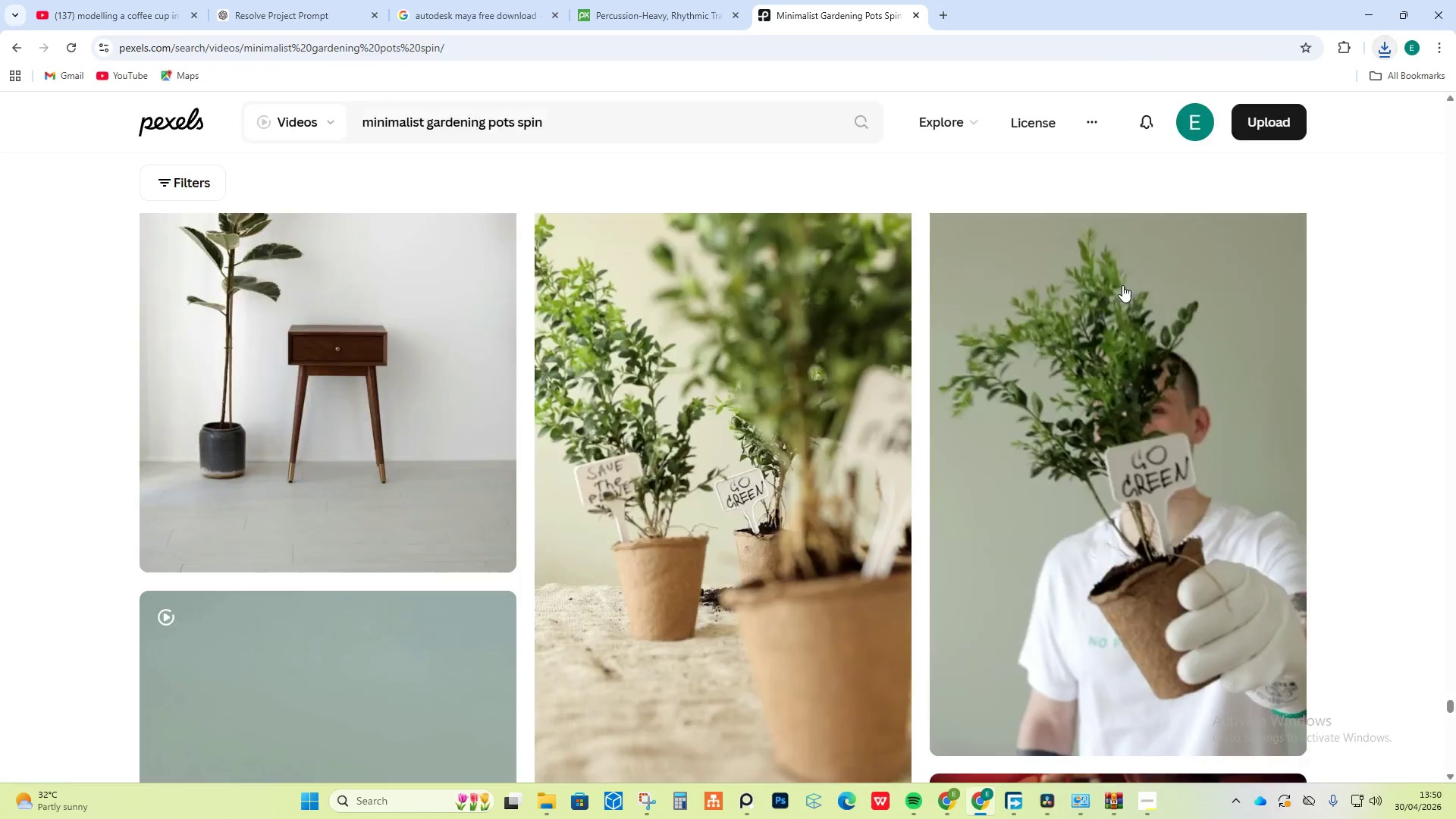 
scroll: coordinate [999, 313], scroll_direction: down, amount: 18.0
 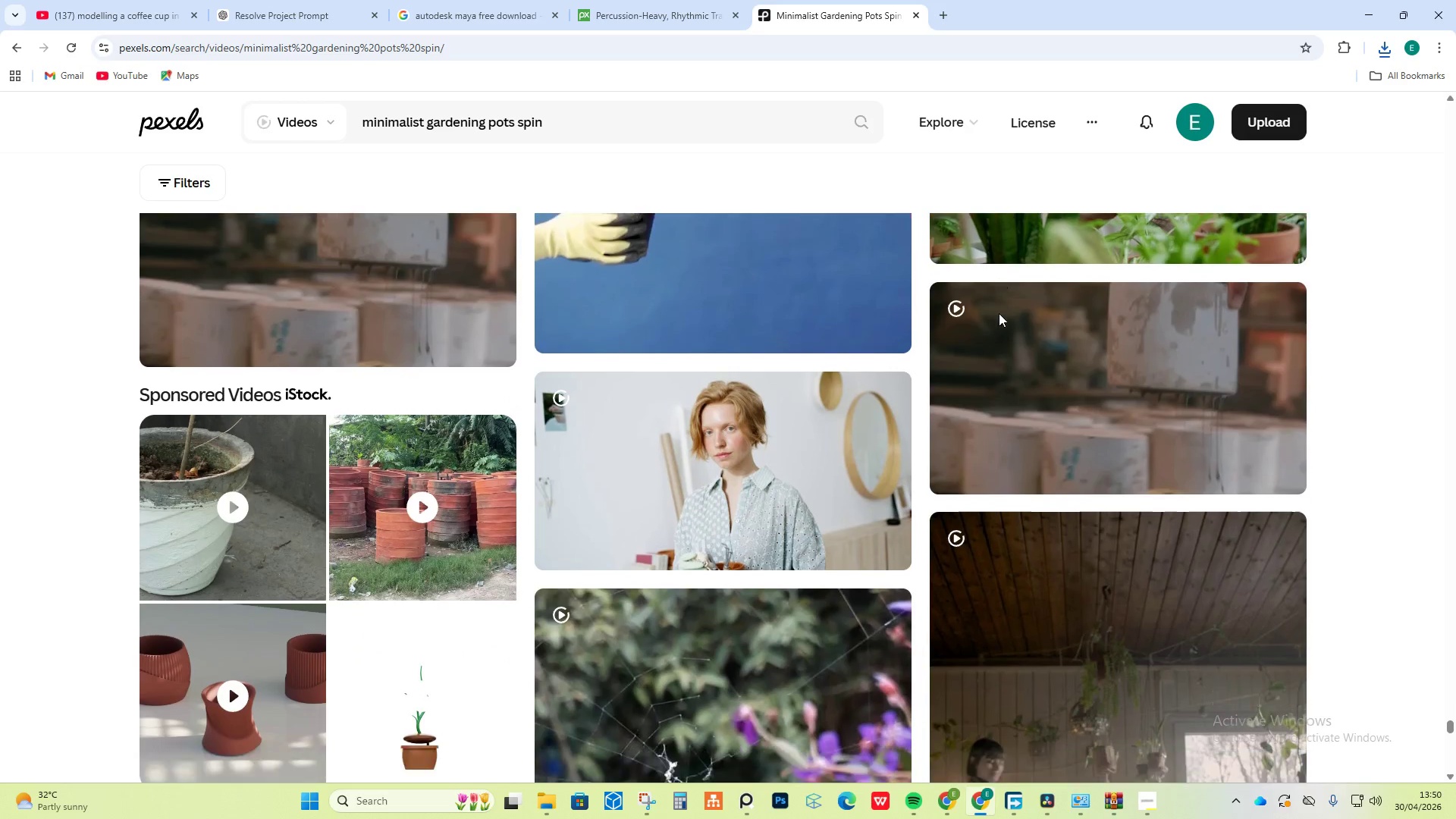 
scroll: coordinate [999, 313], scroll_direction: none, amount: 0.0
 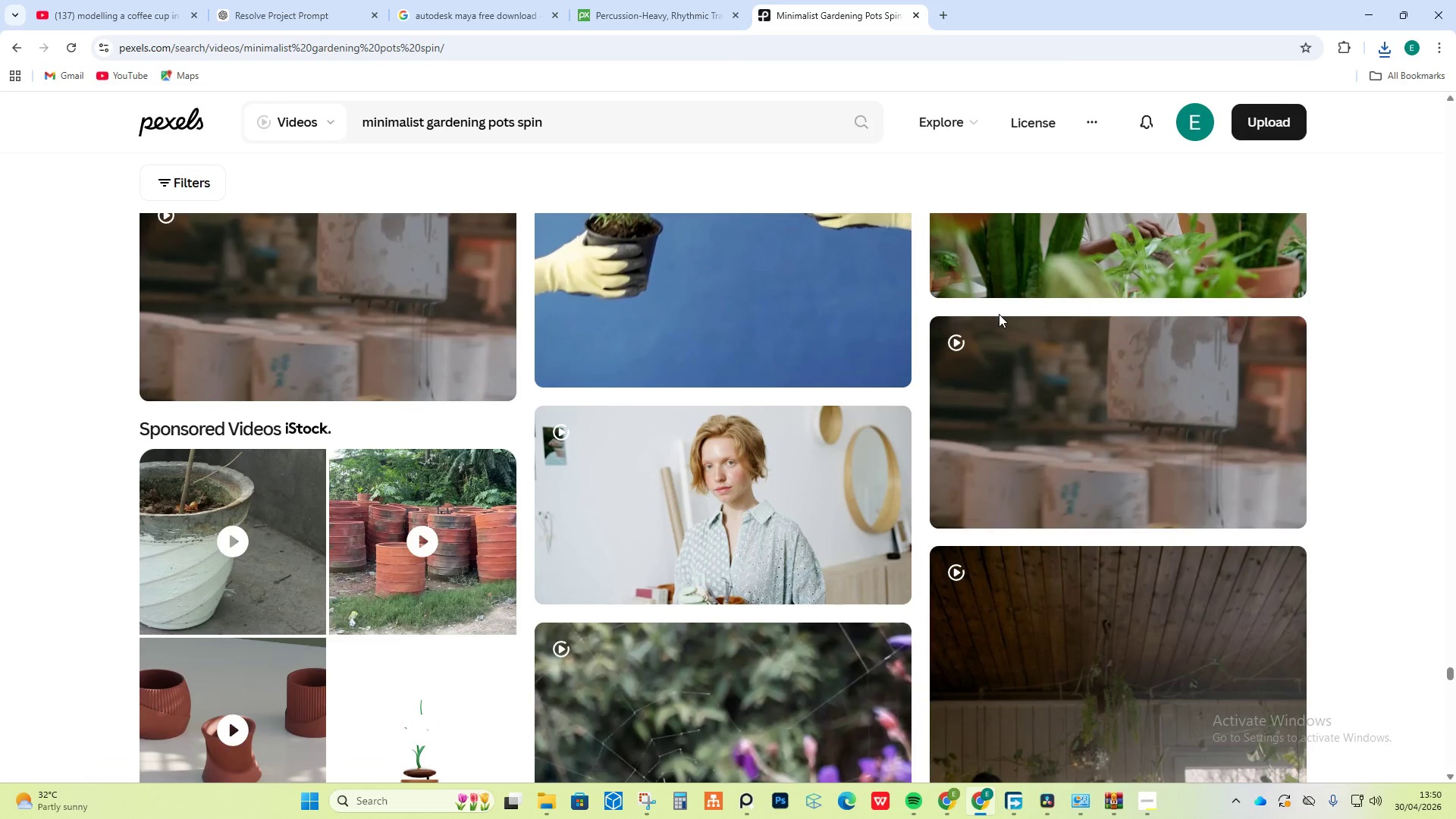 
scroll: coordinate [1003, 325], scroll_direction: down, amount: 49.0
 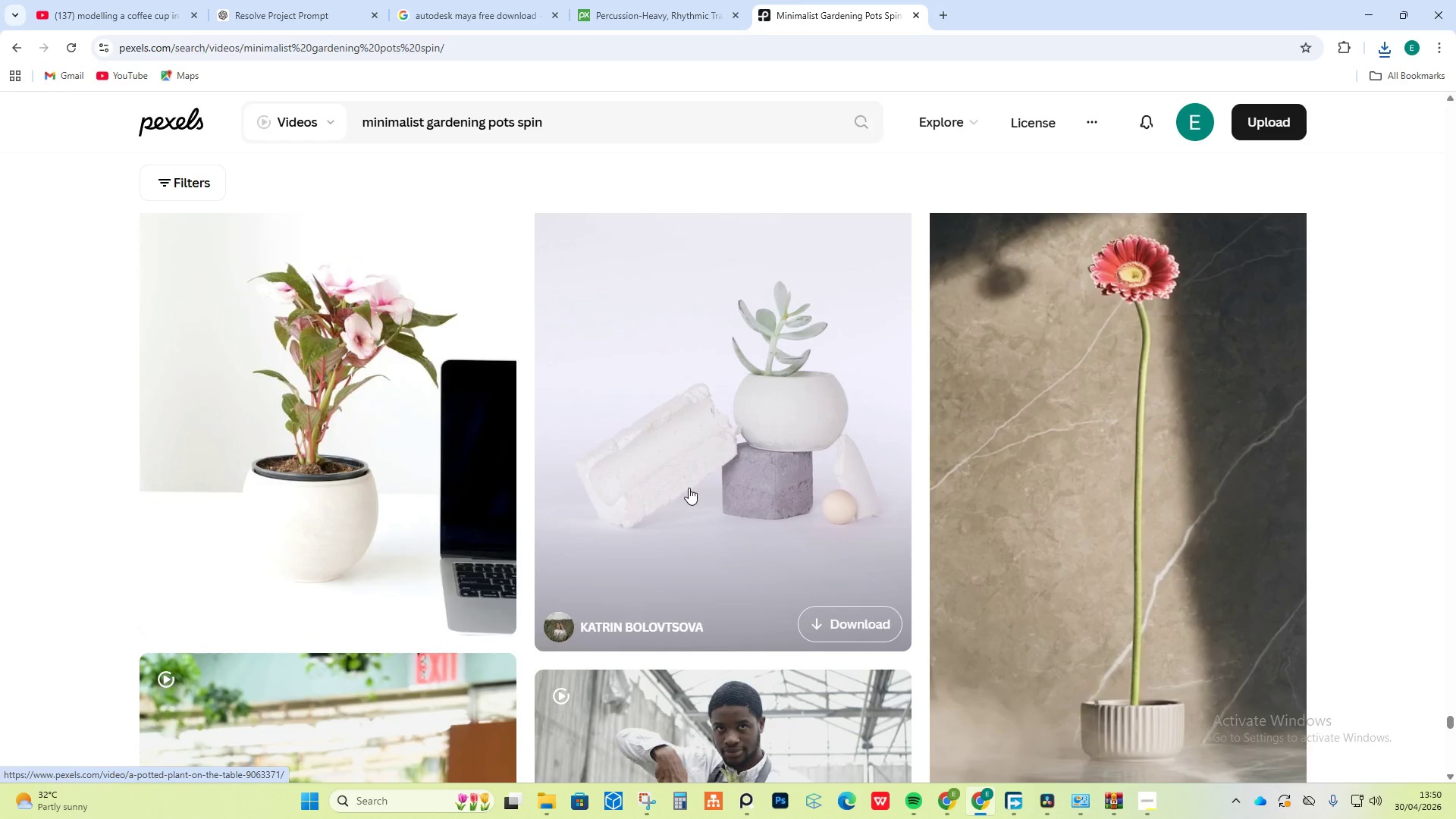 
scroll: coordinate [690, 487], scroll_direction: down, amount: 12.0
 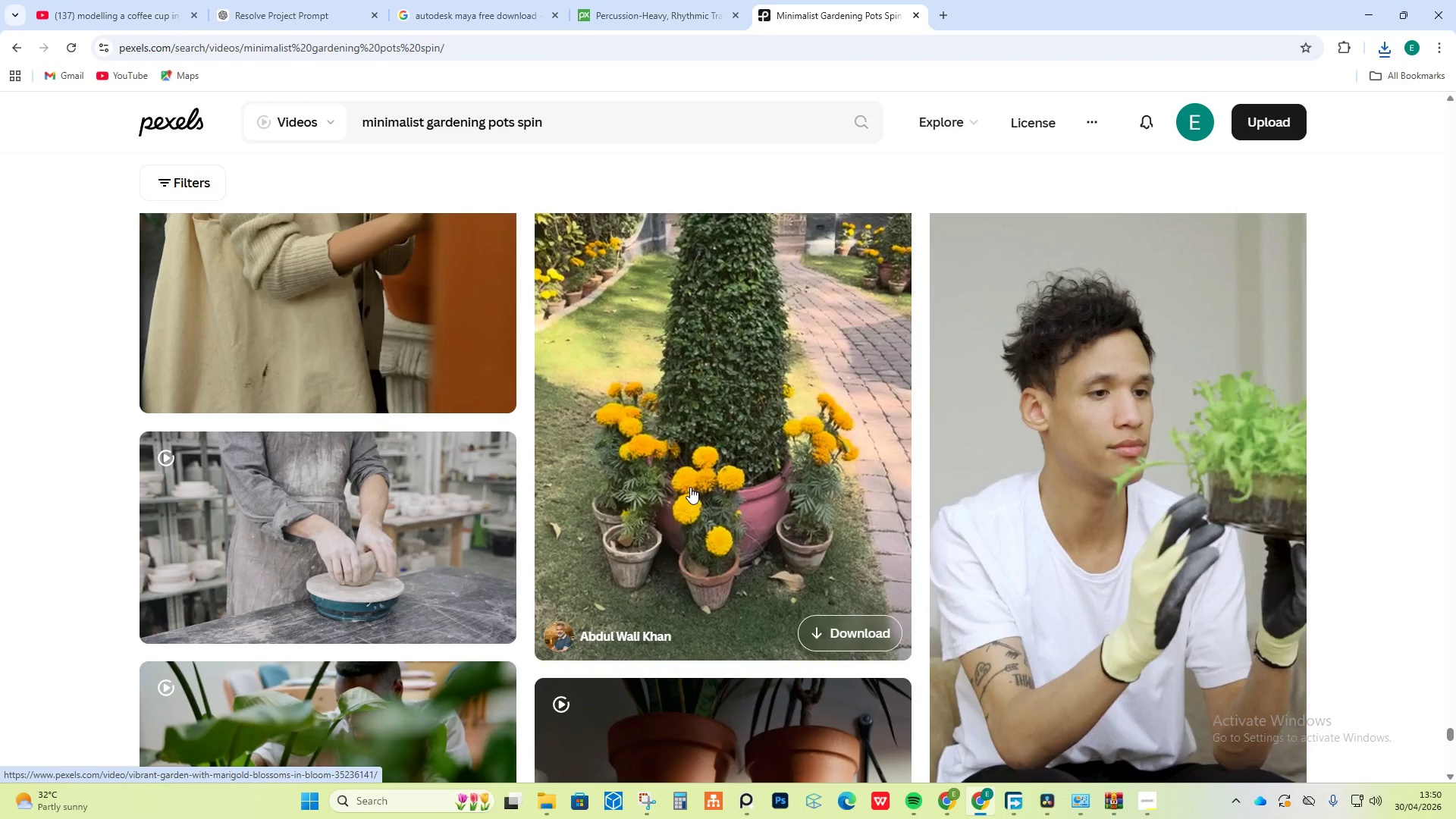 
scroll: coordinate [693, 487], scroll_direction: up, amount: 4.0
 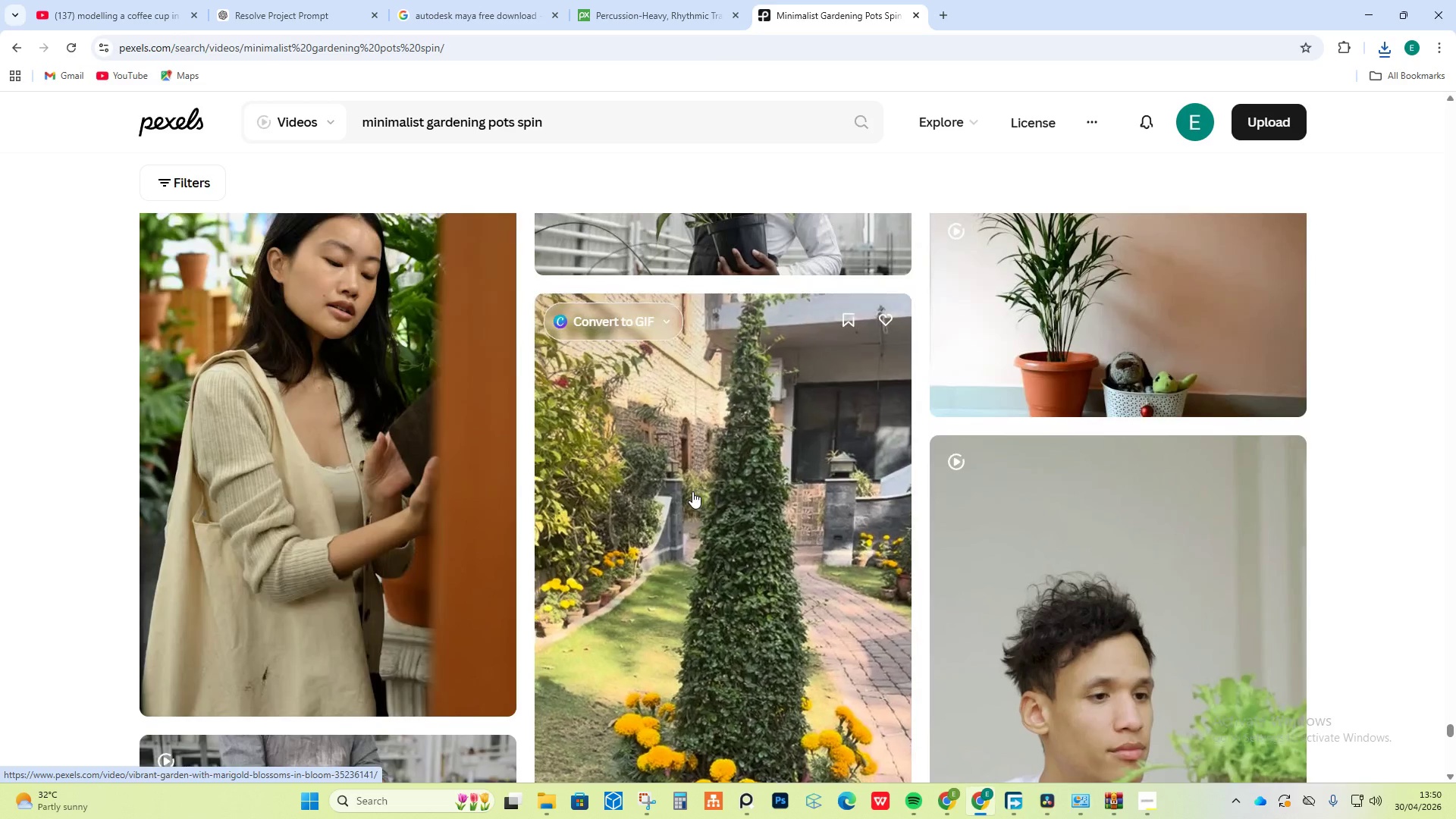 
scroll: coordinate [689, 492], scroll_direction: down, amount: 53.0
 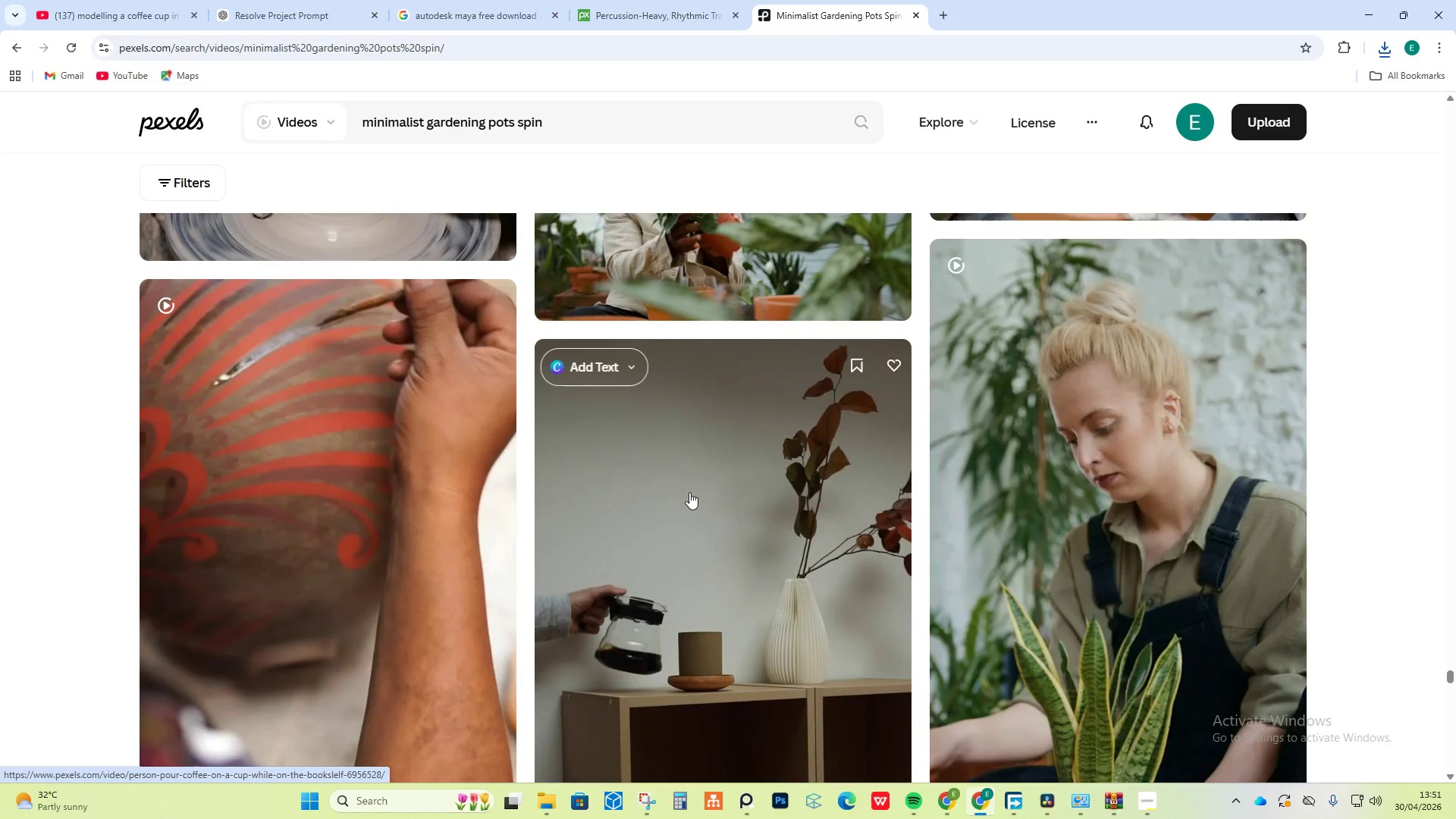 
scroll: coordinate [689, 491], scroll_direction: up, amount: 38.0
 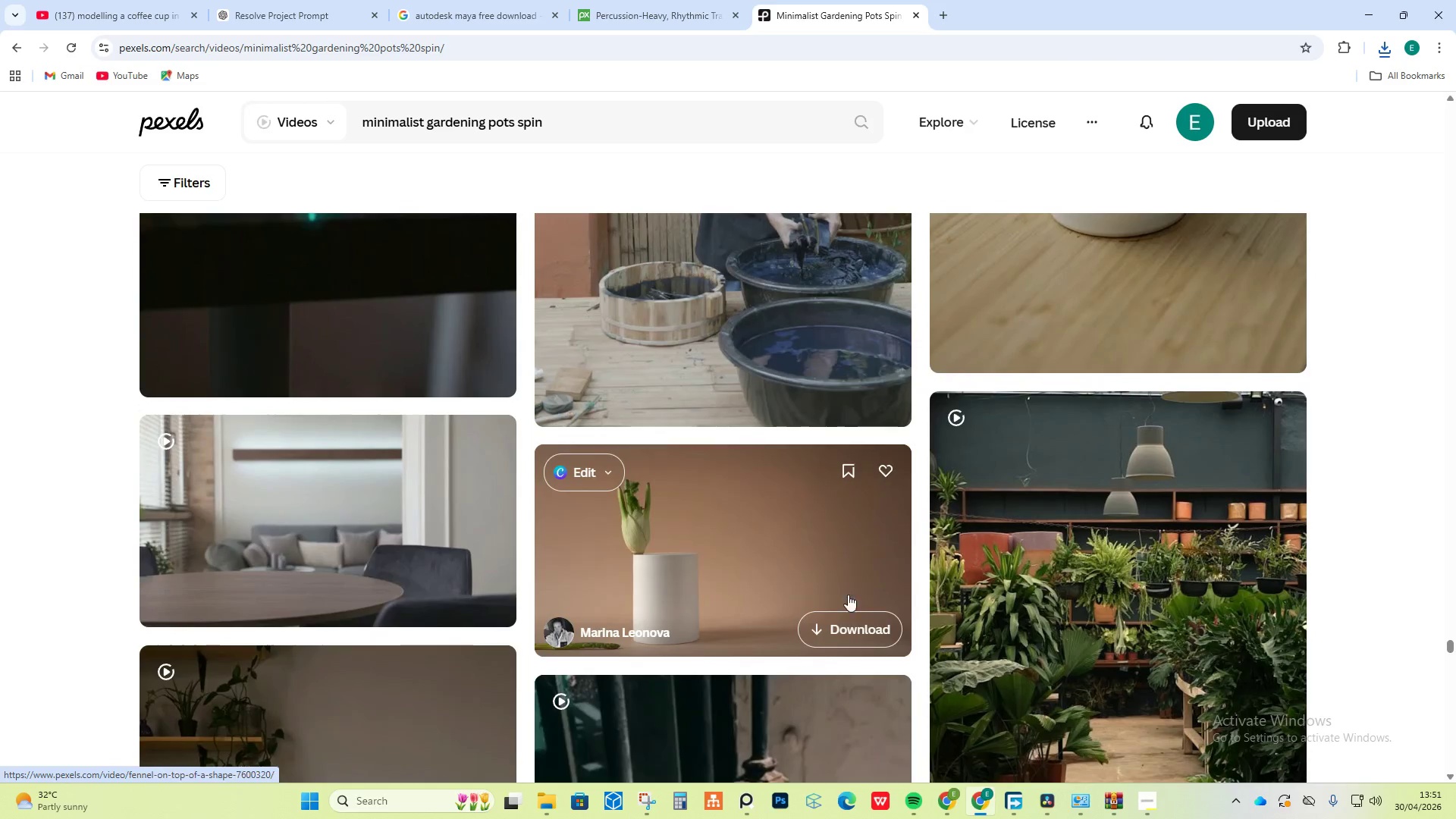 
left_click([851, 629])
 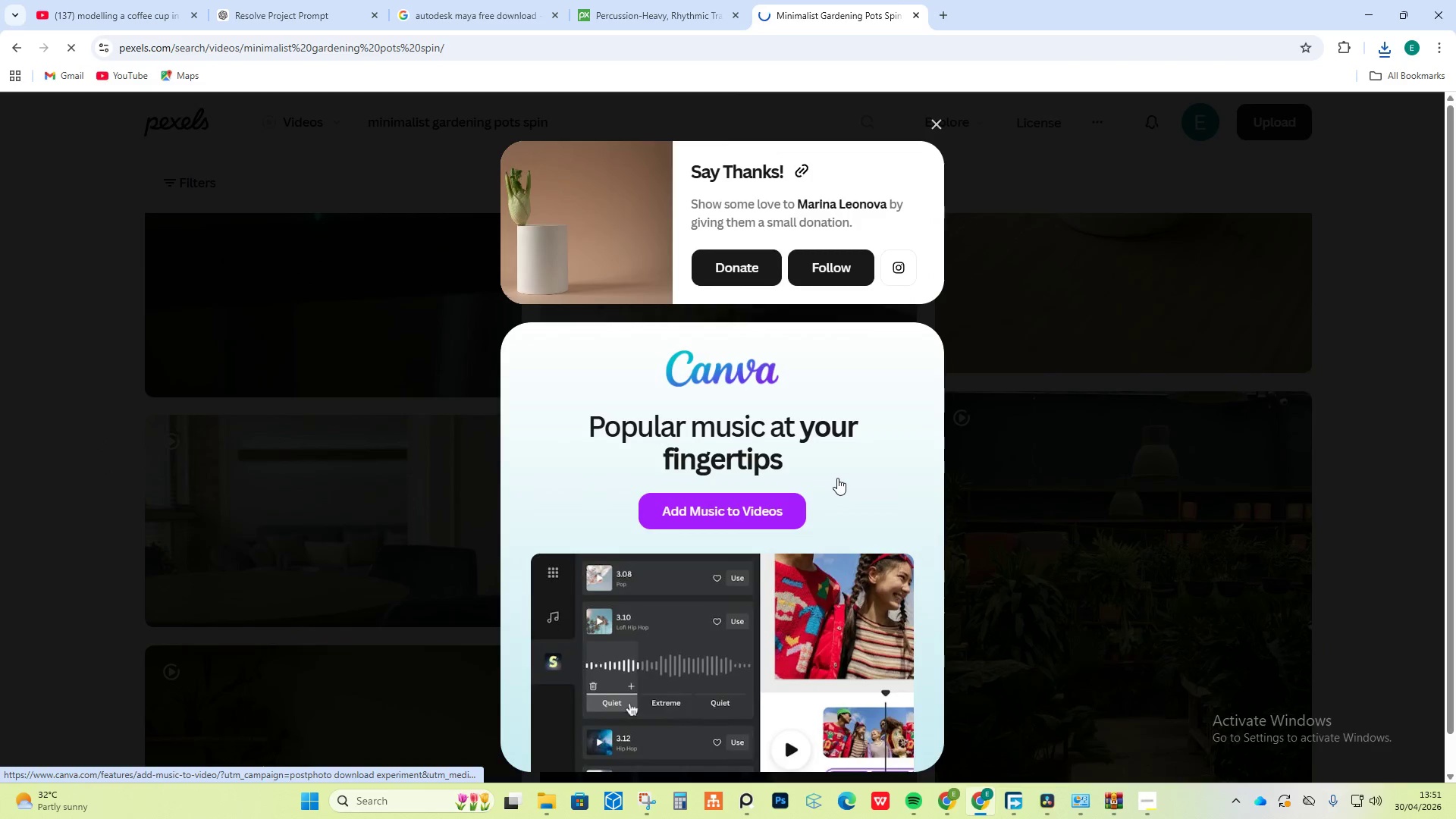 
left_click([1340, 410])
 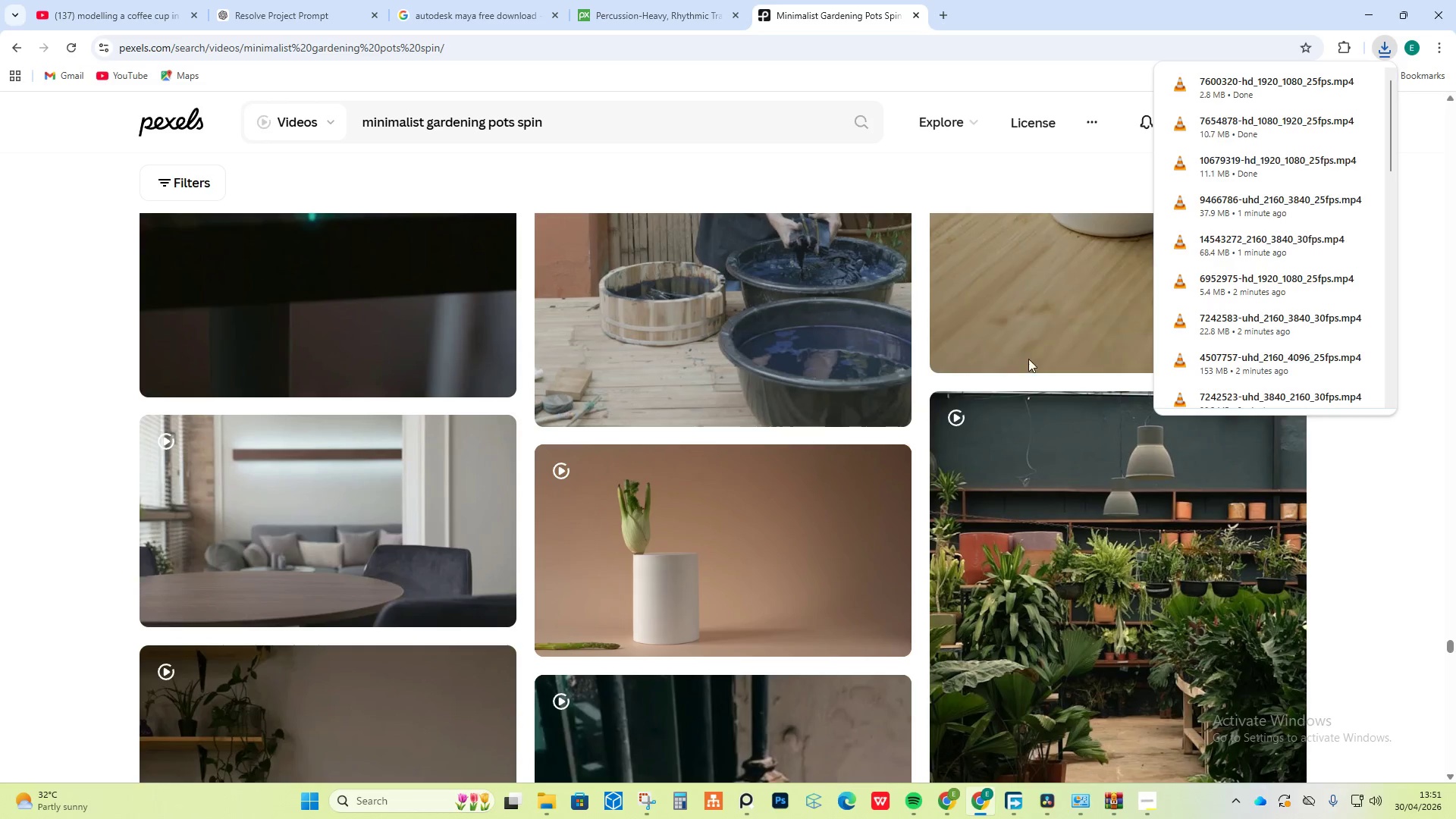 
scroll: coordinate [671, 500], scroll_direction: down, amount: 12.0
 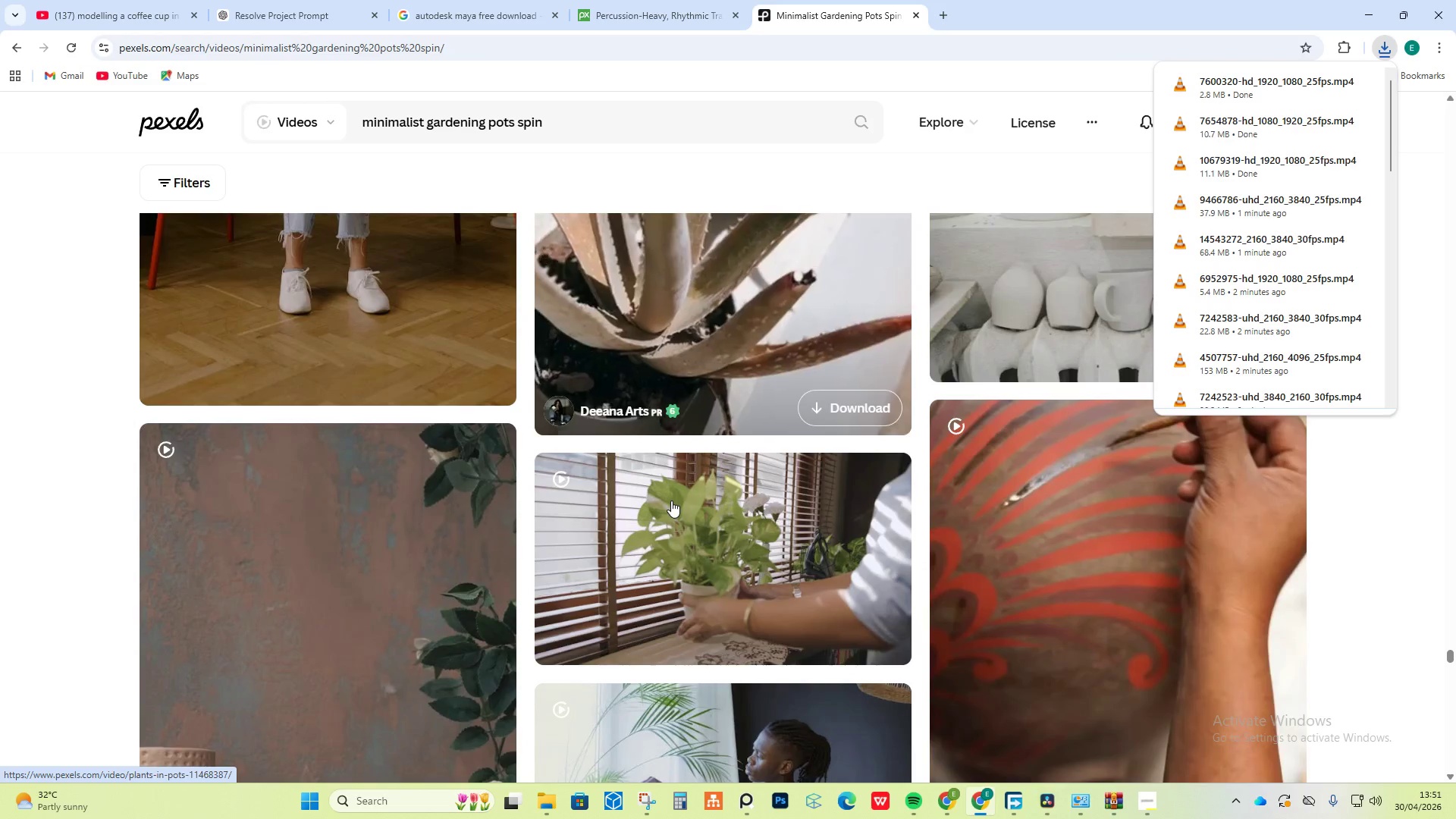 
scroll: coordinate [629, 501], scroll_direction: up, amount: 6.0
 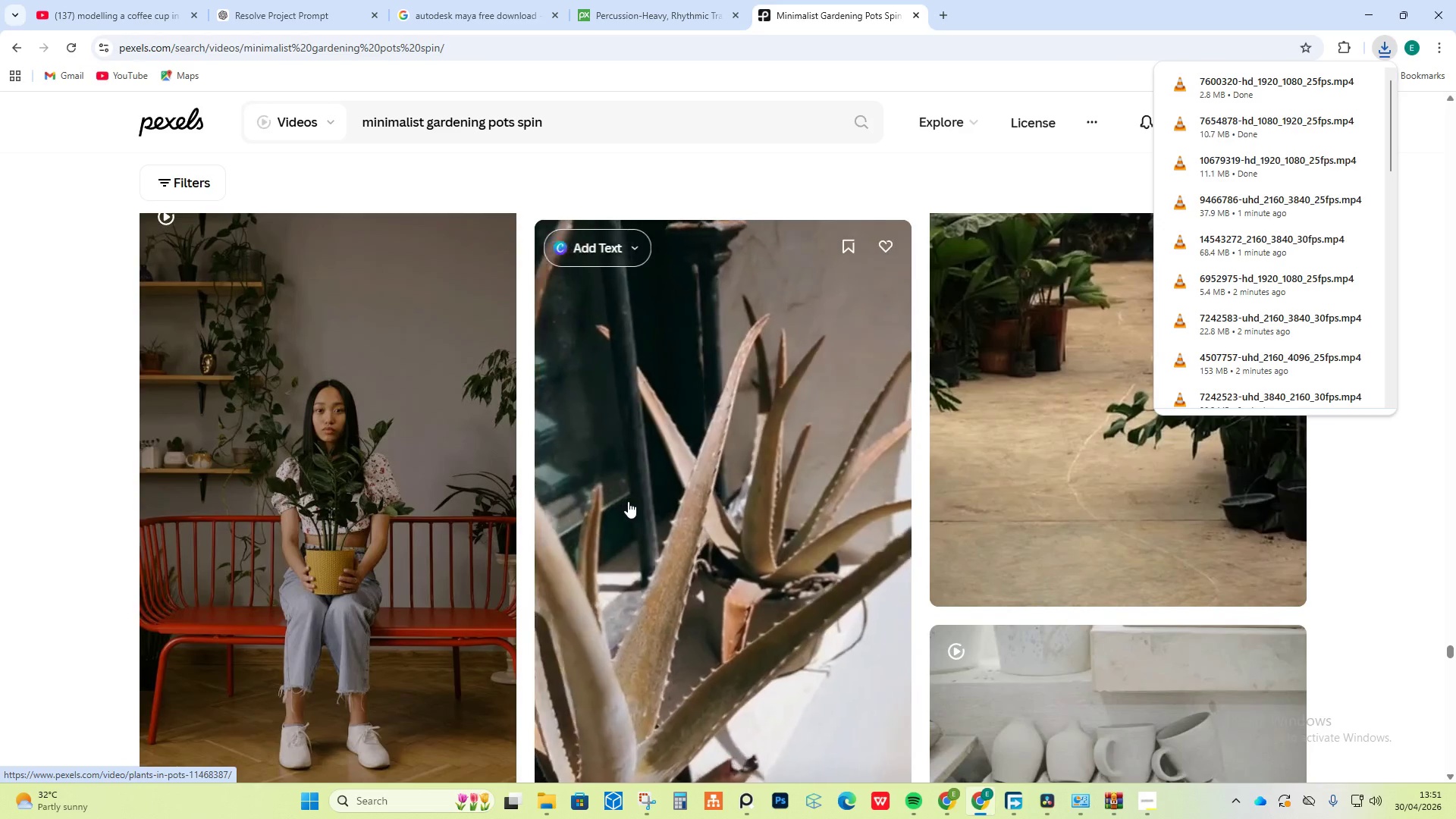 
scroll: coordinate [632, 493], scroll_direction: down, amount: 83.0
 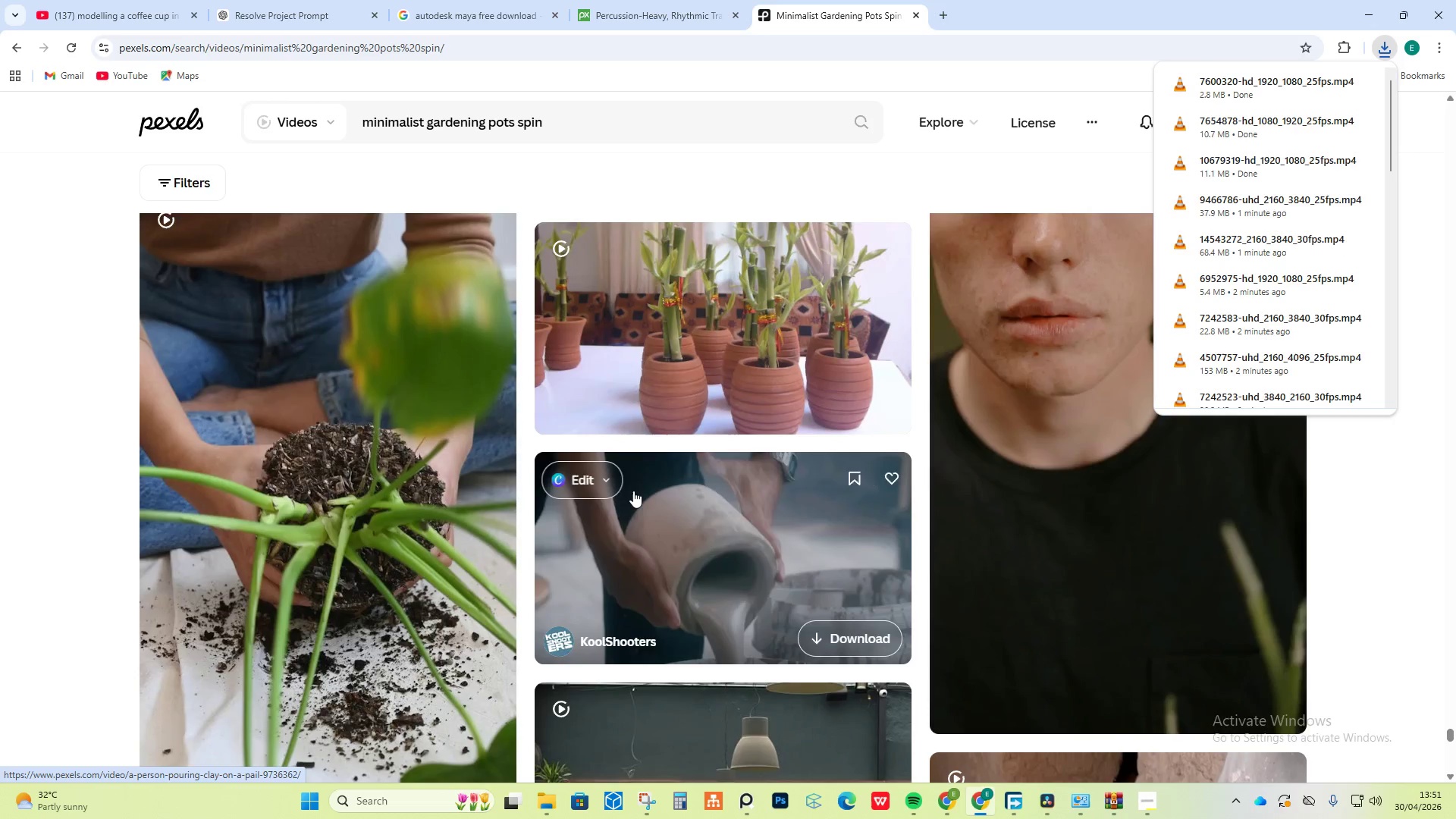 
scroll: coordinate [634, 490], scroll_direction: down, amount: 23.0
 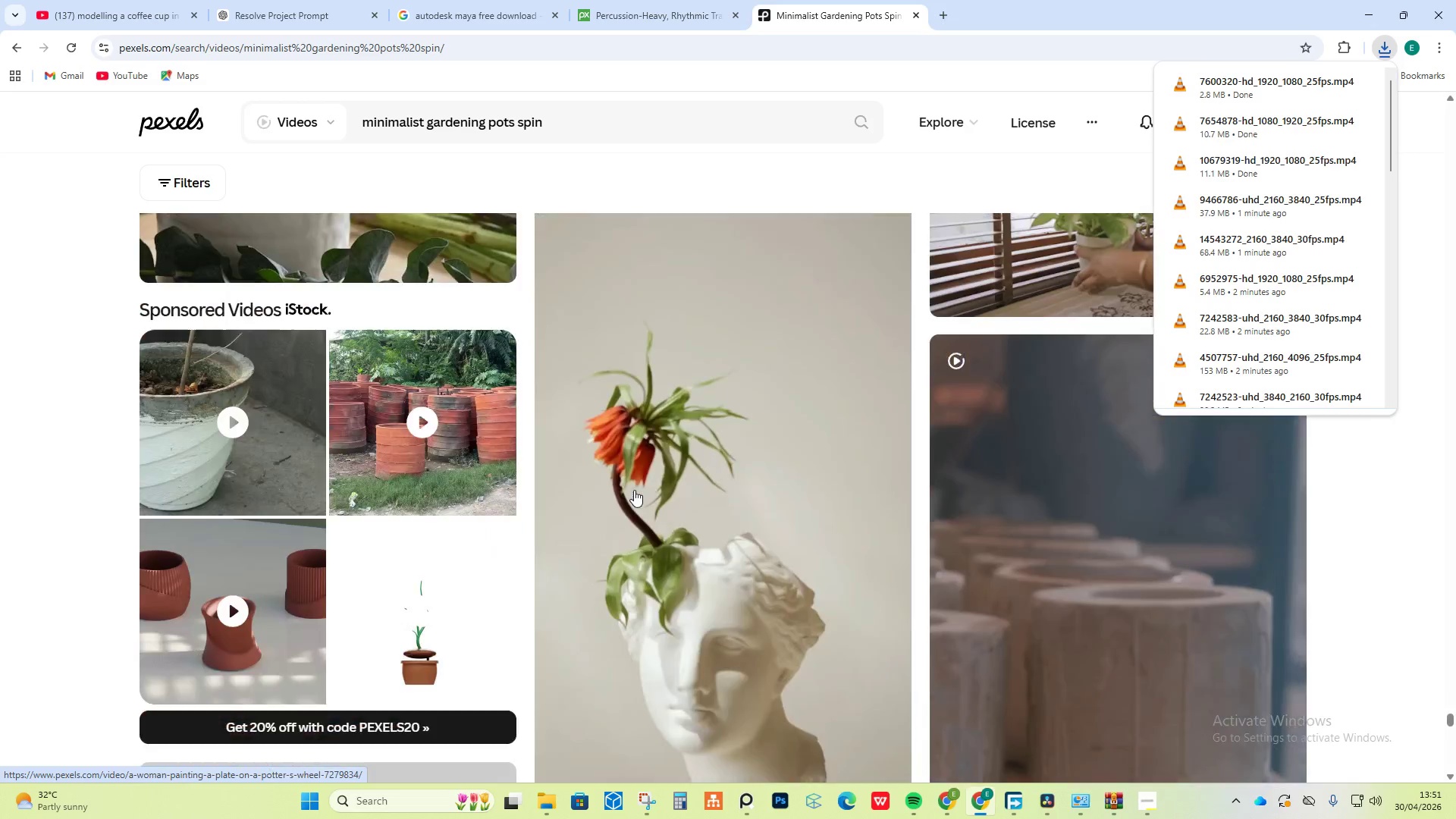 
left_click([1254, 469])
 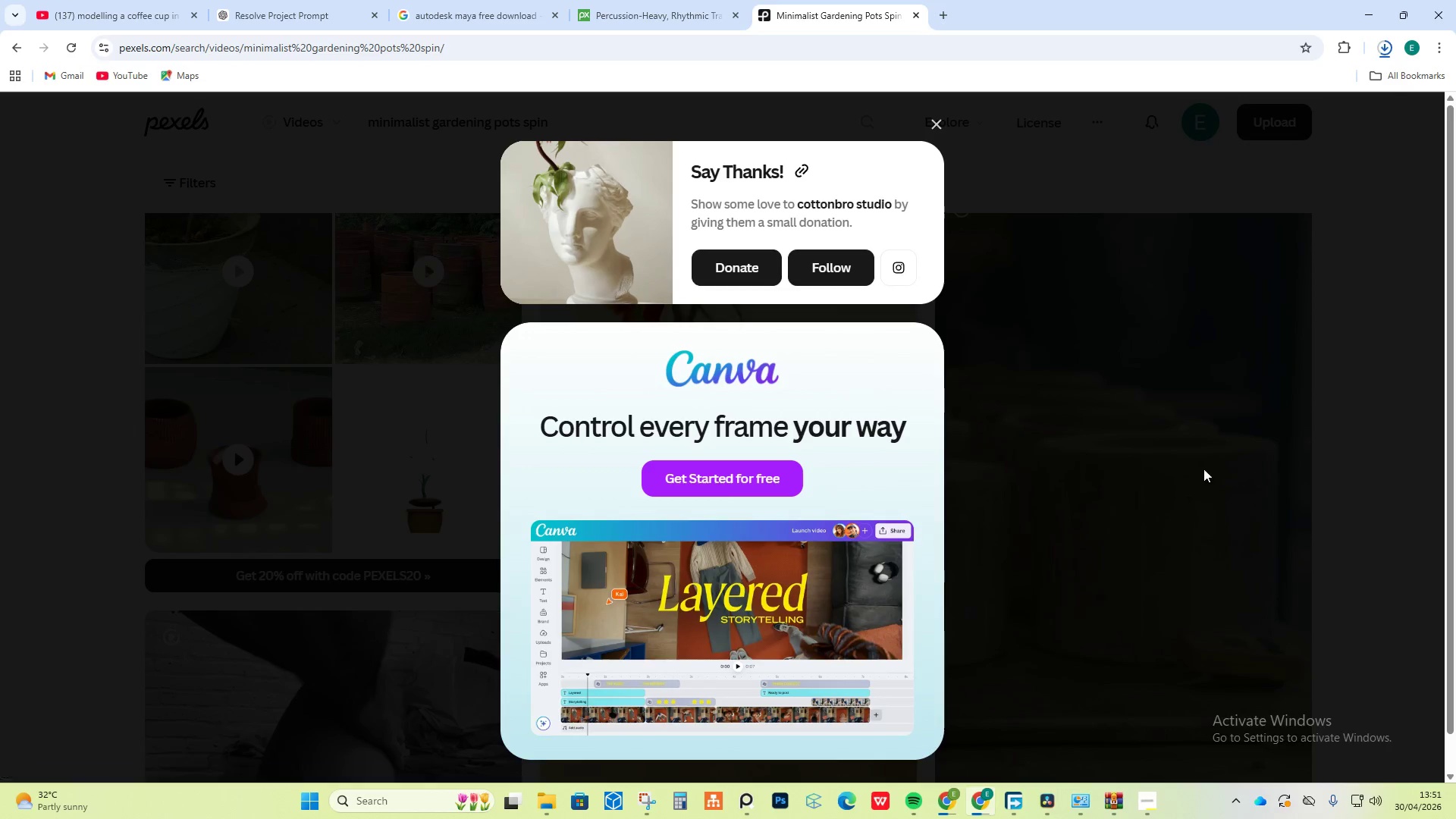 
left_click([1172, 463])
 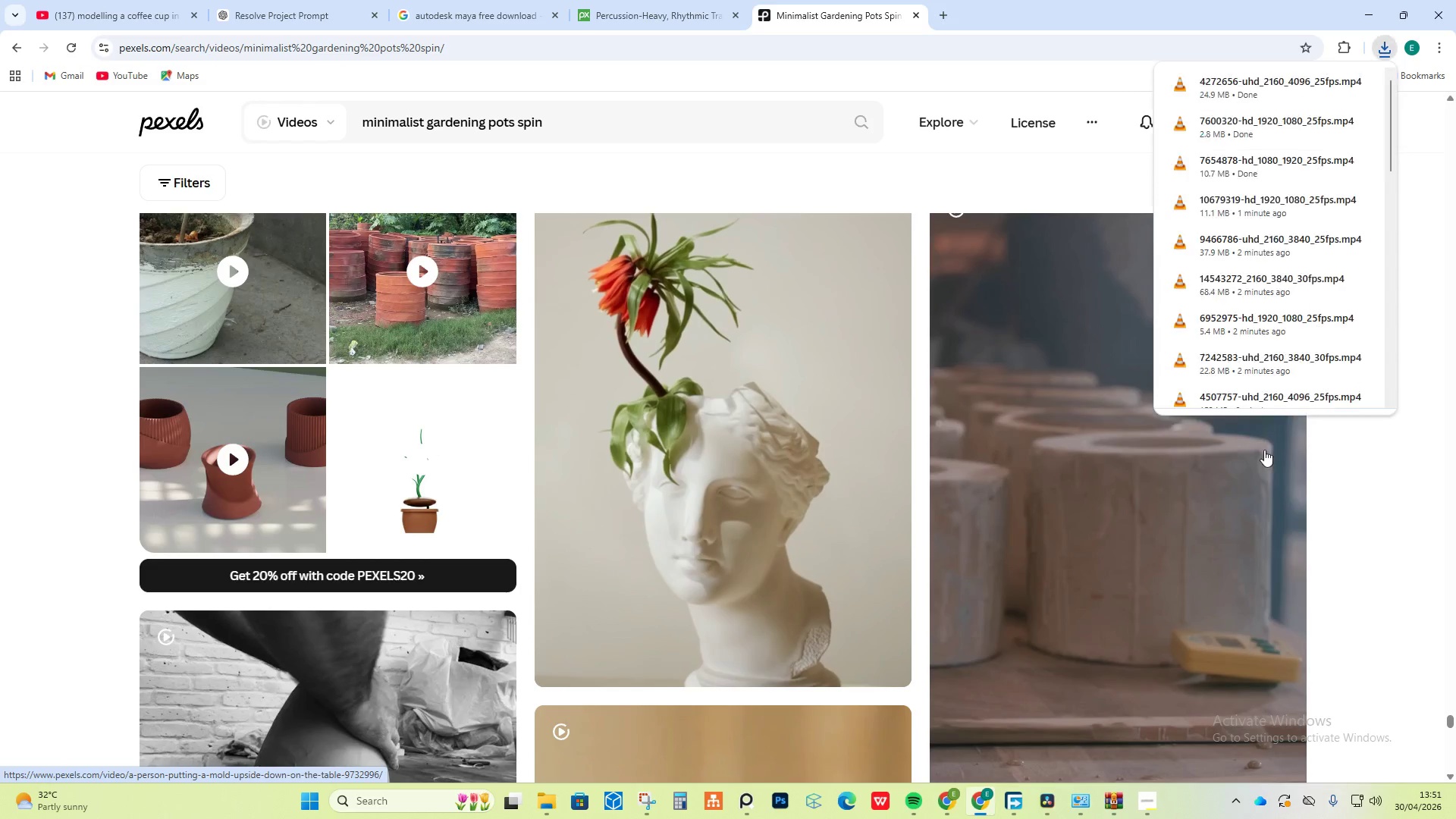 
scroll: coordinate [559, 491], scroll_direction: down, amount: 25.0
 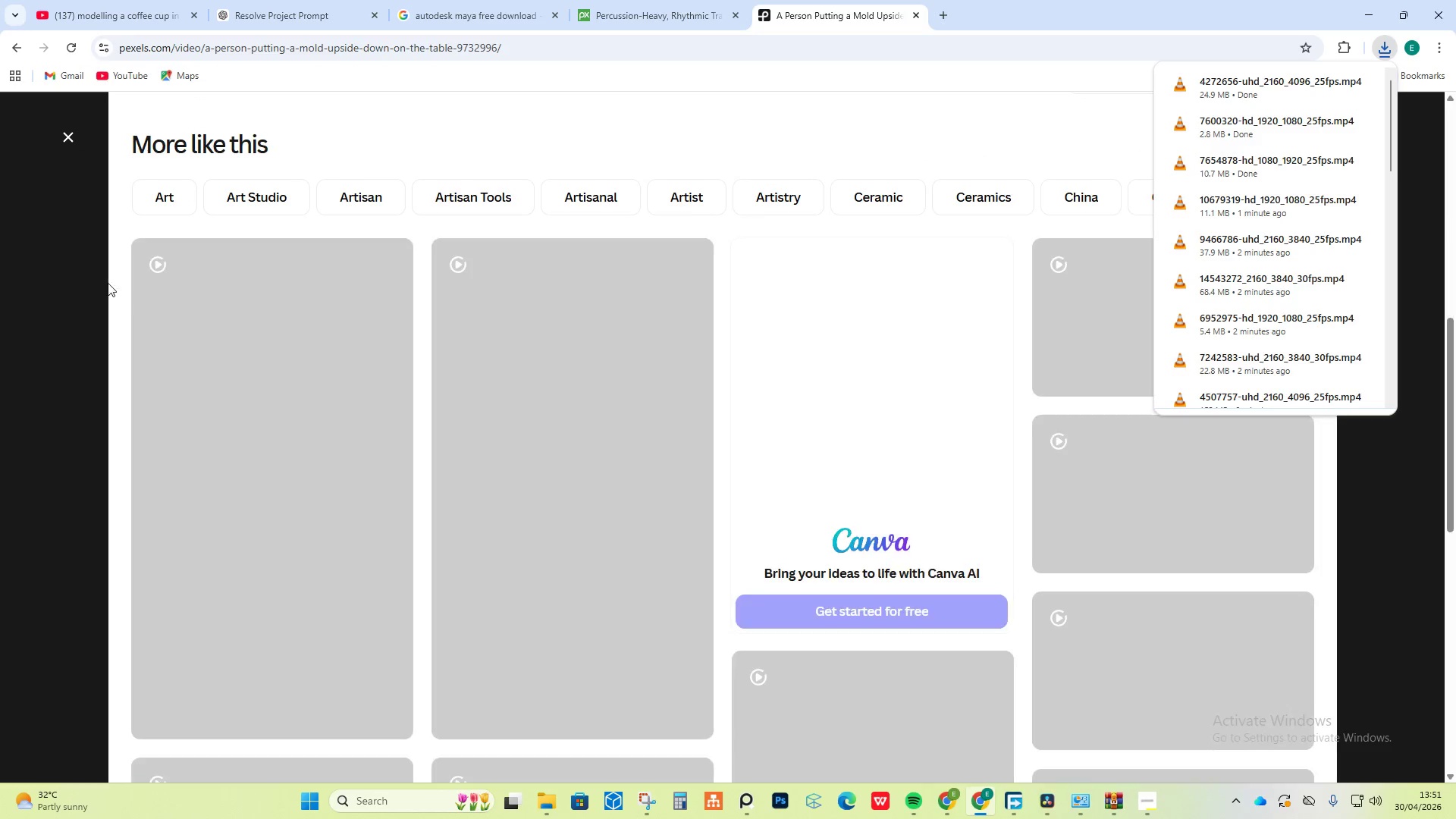 
left_click([0, 229])
 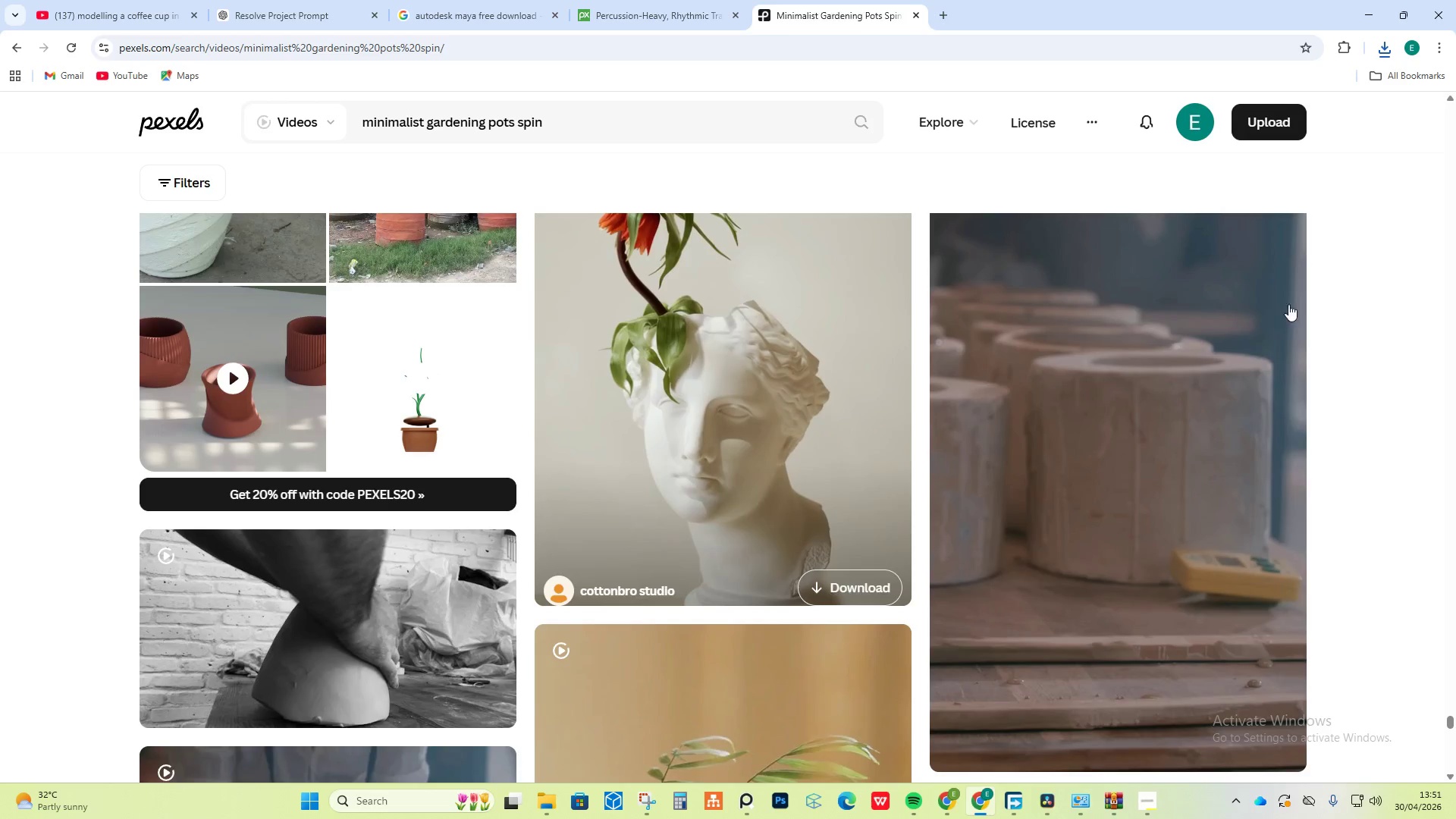 
scroll: coordinate [814, 570], scroll_direction: down, amount: 47.0
 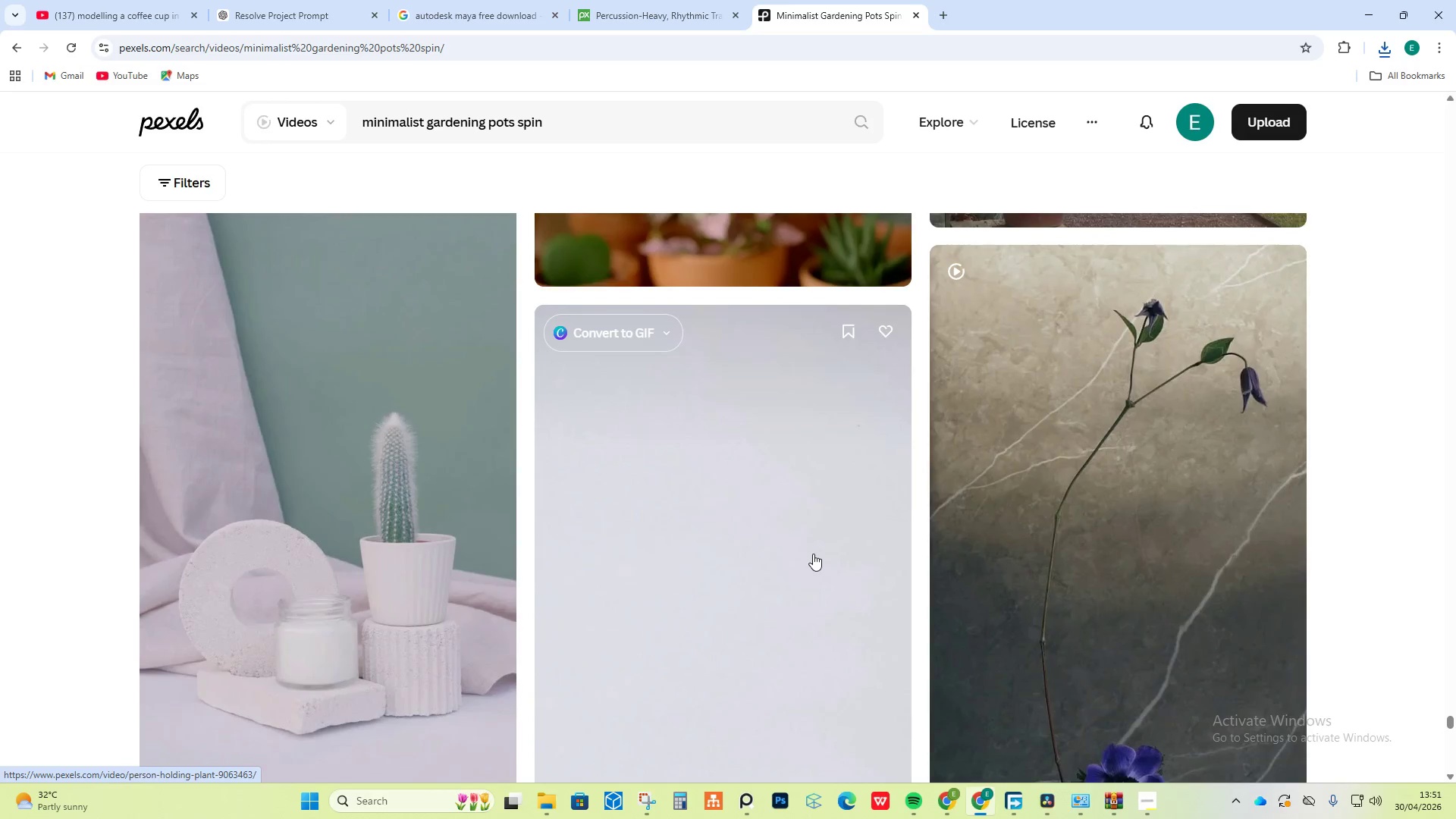 
scroll: coordinate [805, 559], scroll_direction: down, amount: 7.0
 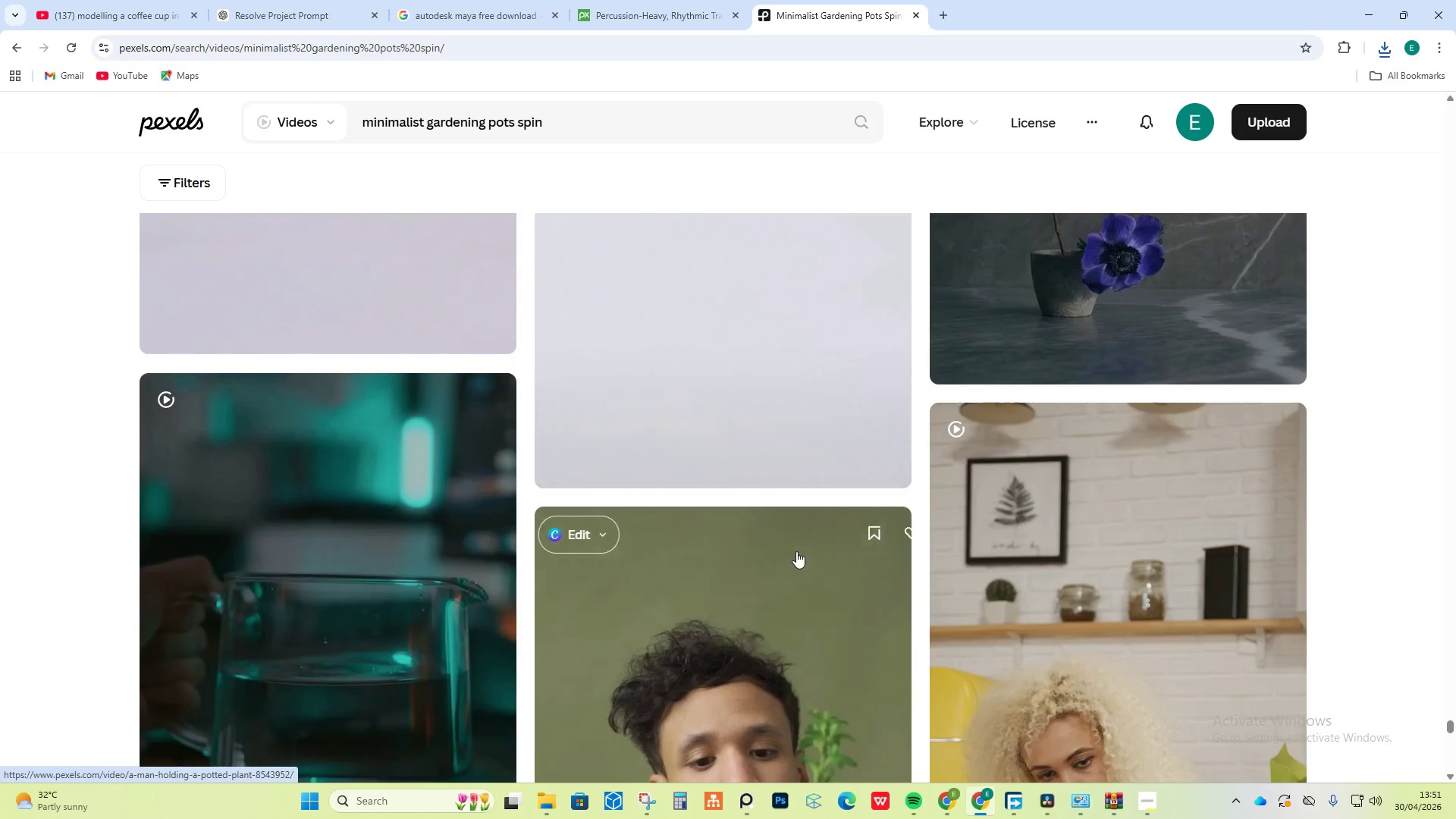 
mouse_move([796, 538])
 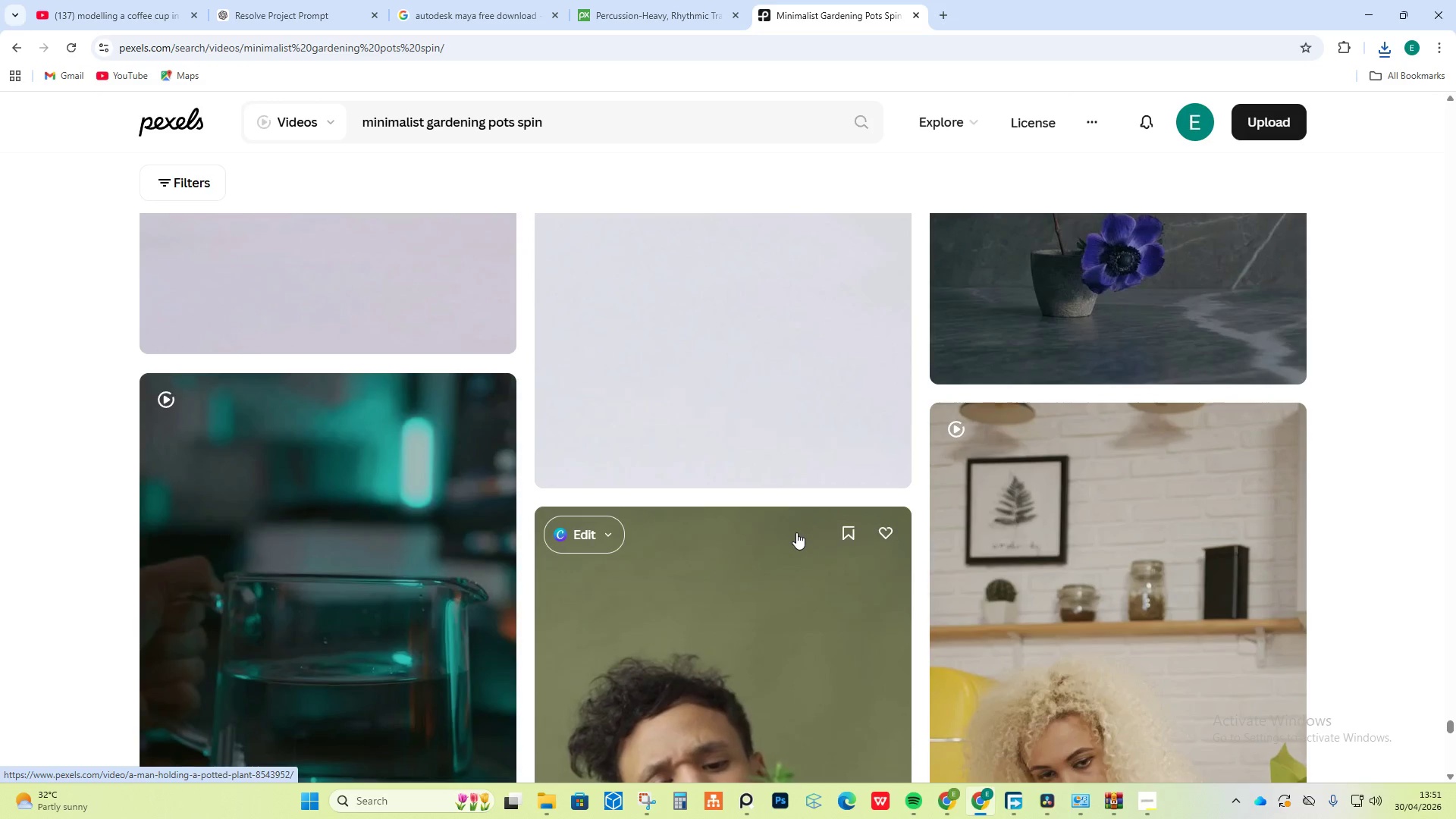 
scroll: coordinate [1009, 560], scroll_direction: down, amount: 18.0
 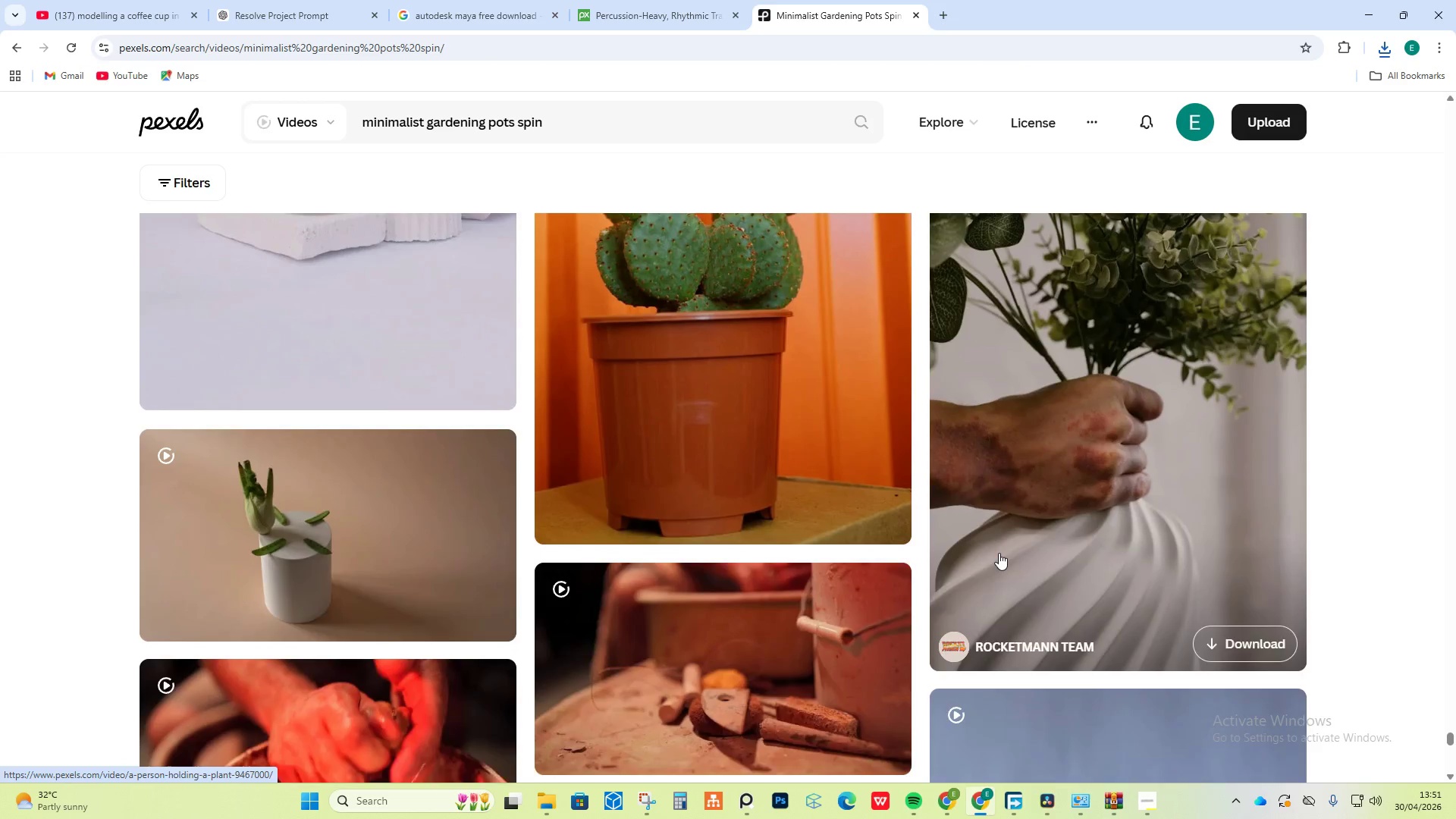 
scroll: coordinate [999, 553], scroll_direction: up, amount: 2.0
 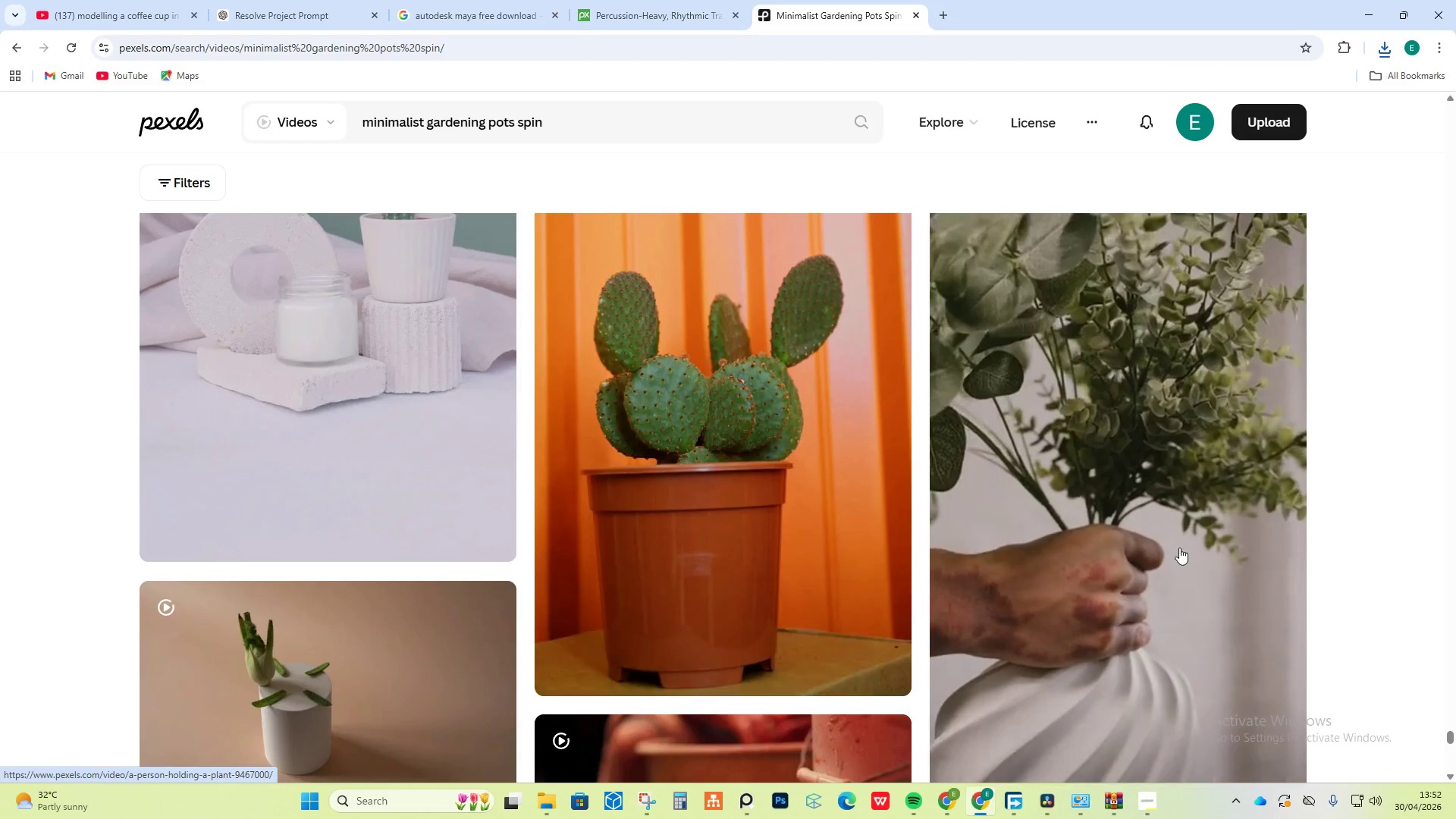 
scroll: coordinate [1203, 692], scroll_direction: down, amount: 3.0
 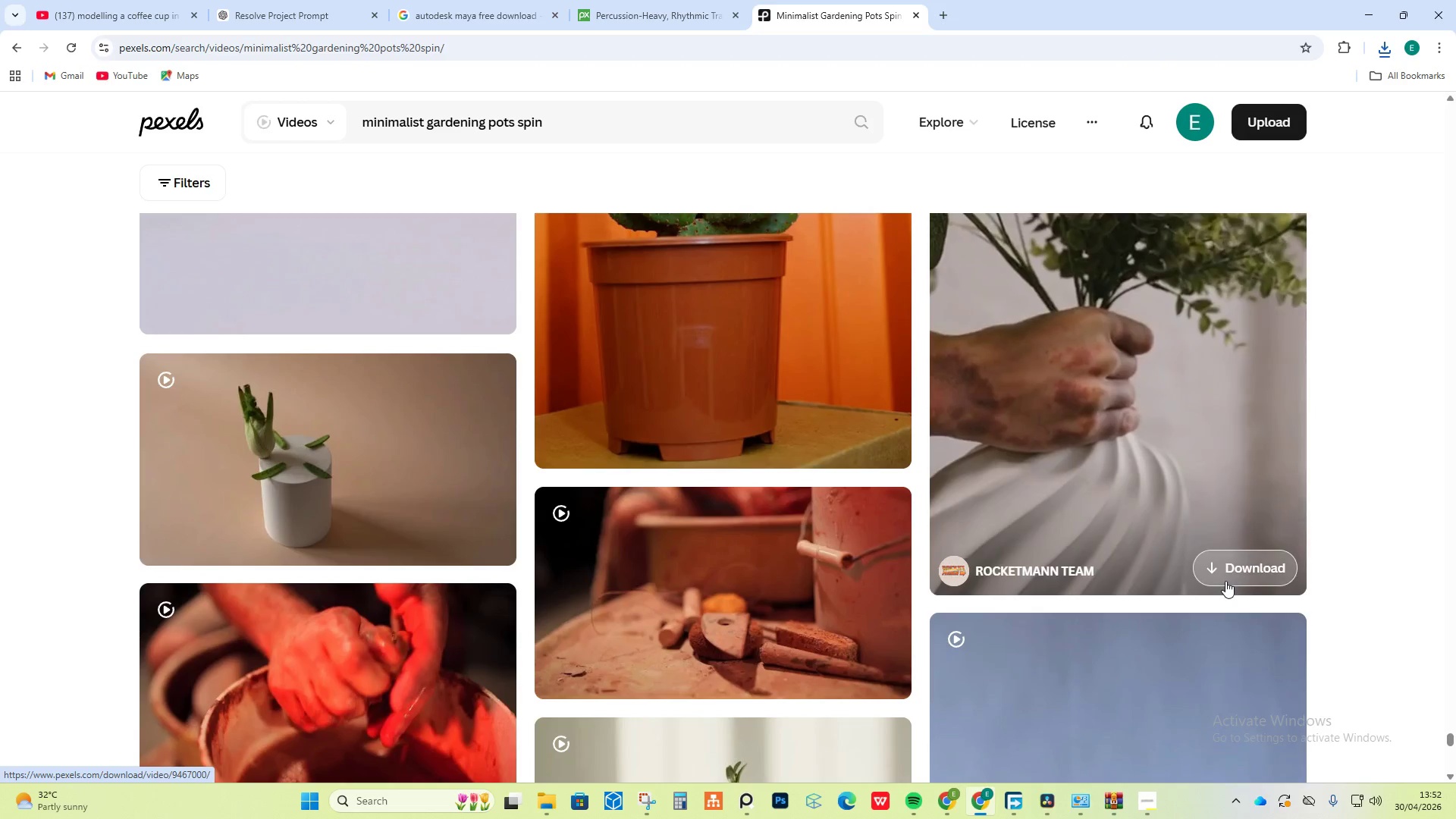 
left_click([1231, 562])
 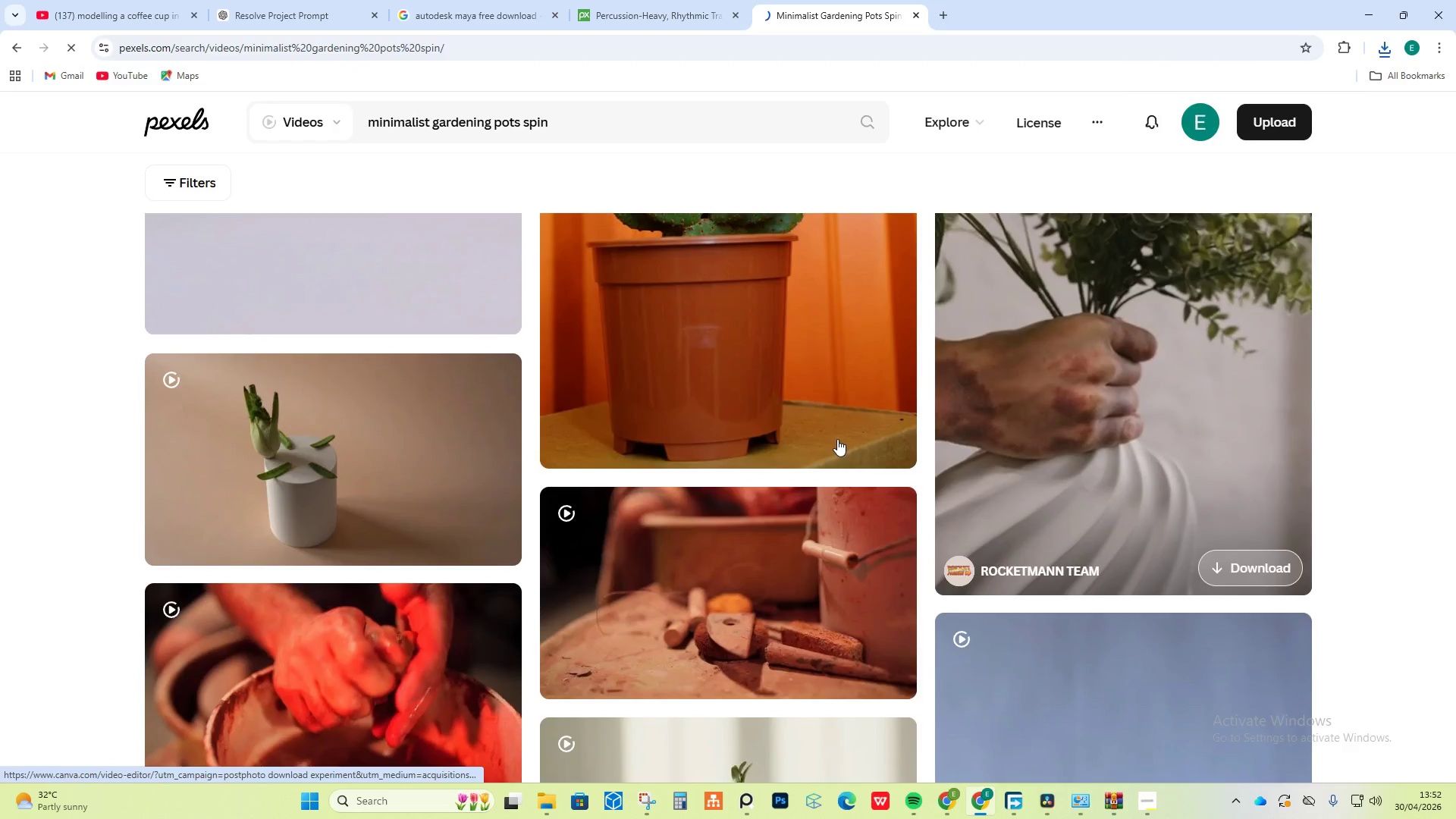 
left_click([1438, 393])
 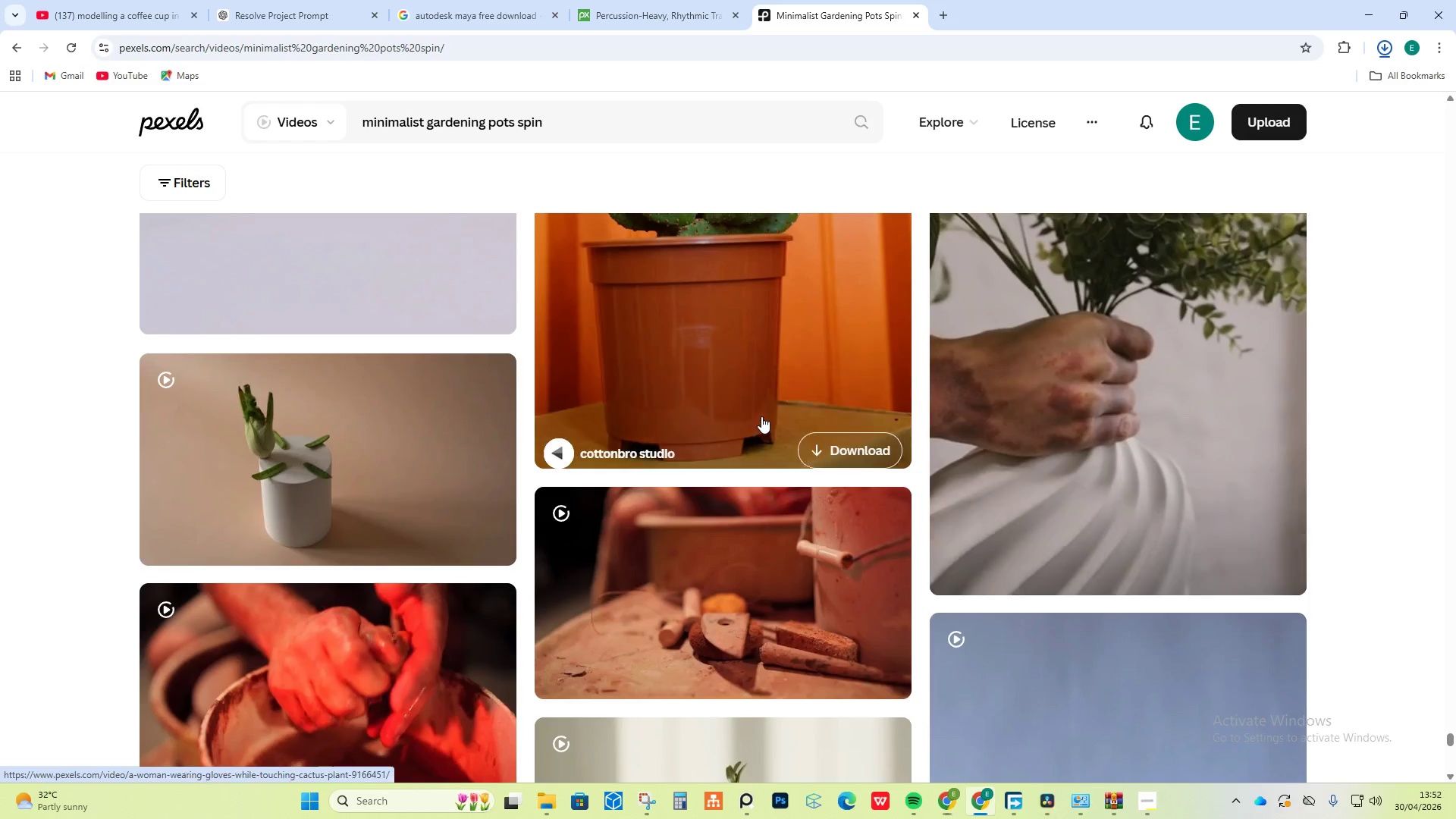 
left_click([852, 431])
 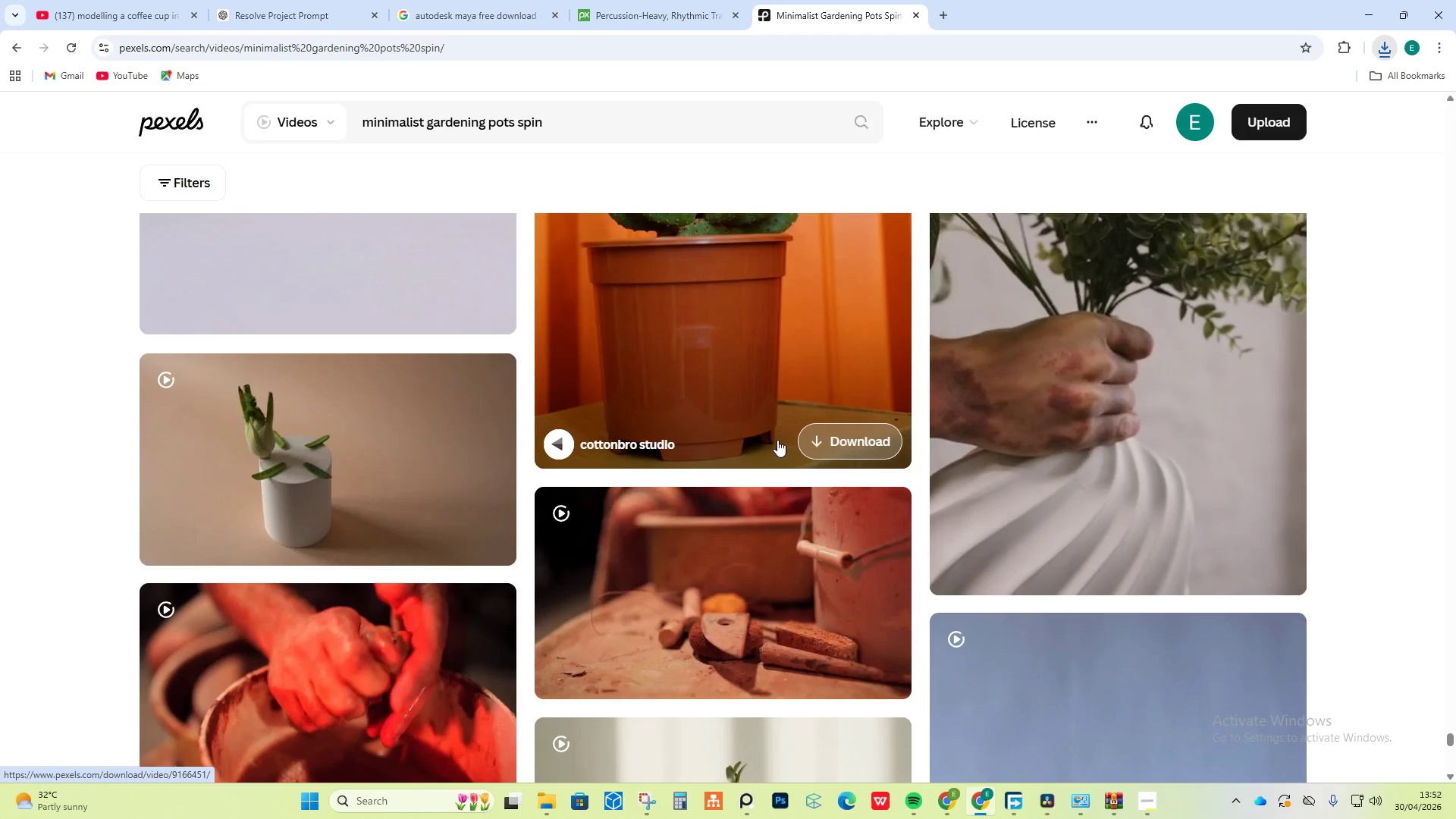 
scroll: coordinate [777, 530], scroll_direction: down, amount: 16.0
 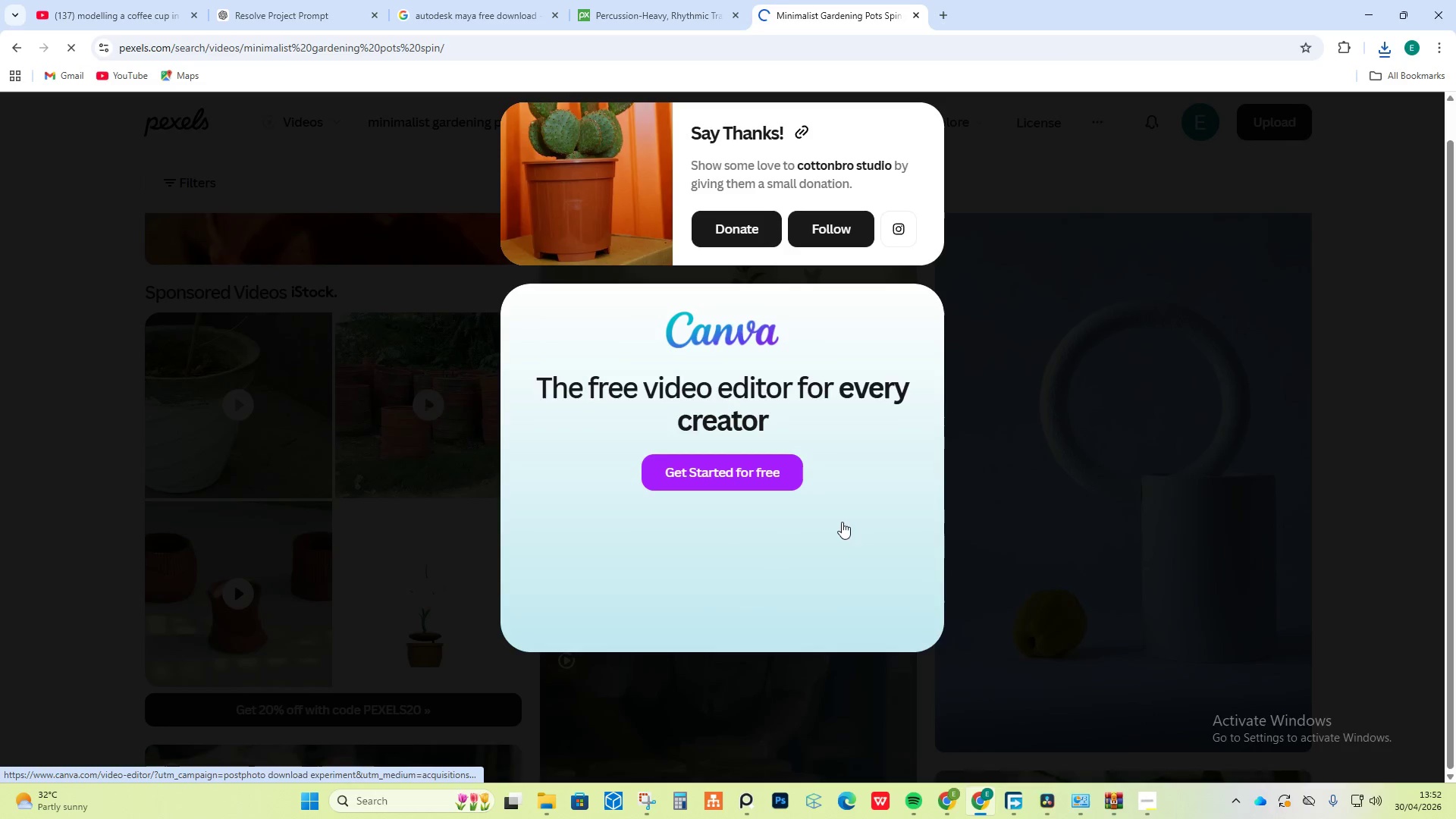 
left_click_drag(start_coordinate=[1247, 463], to_coordinate=[1255, 469])
 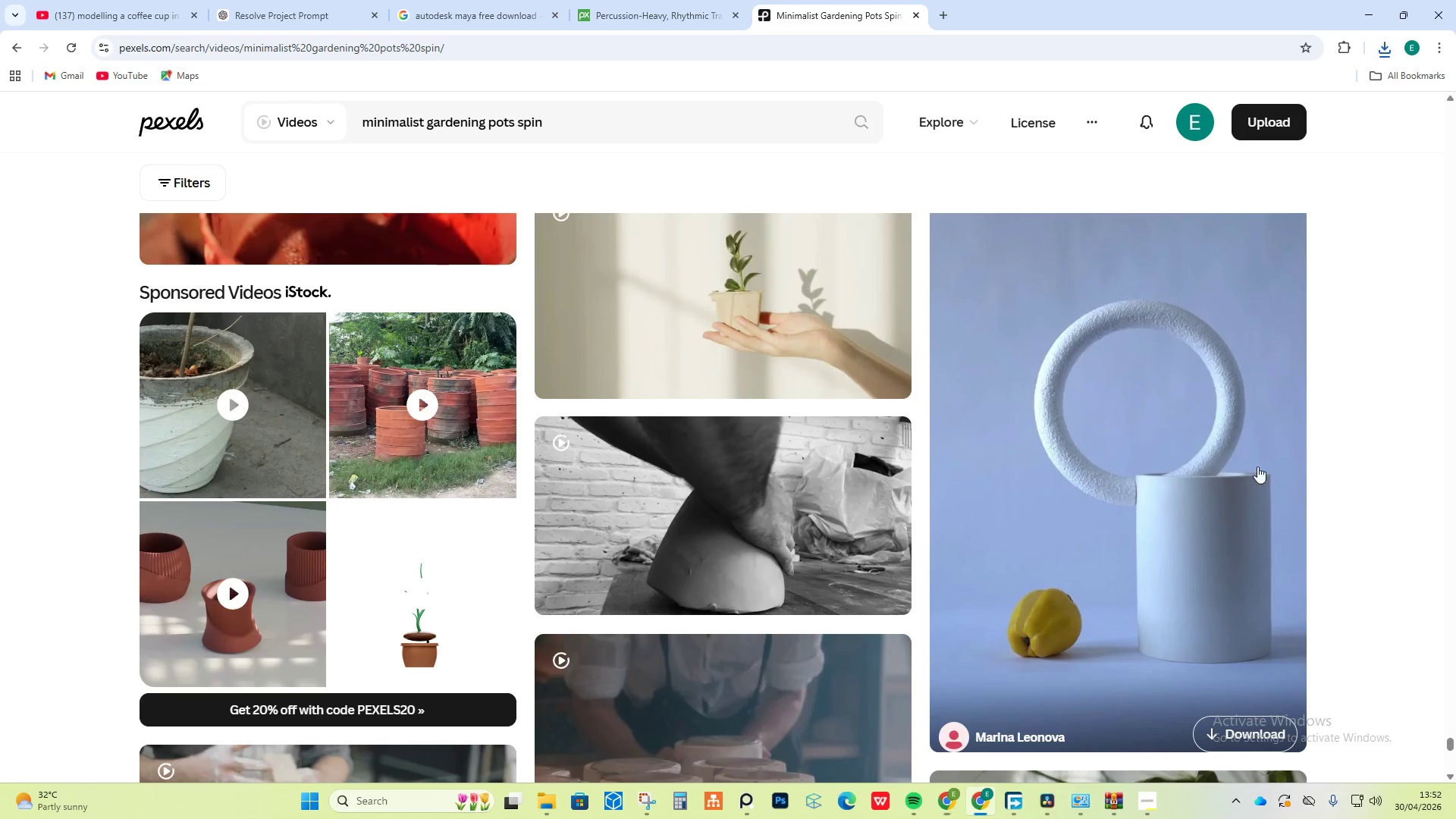 
scroll: coordinate [1190, 594], scroll_direction: down, amount: 52.0
 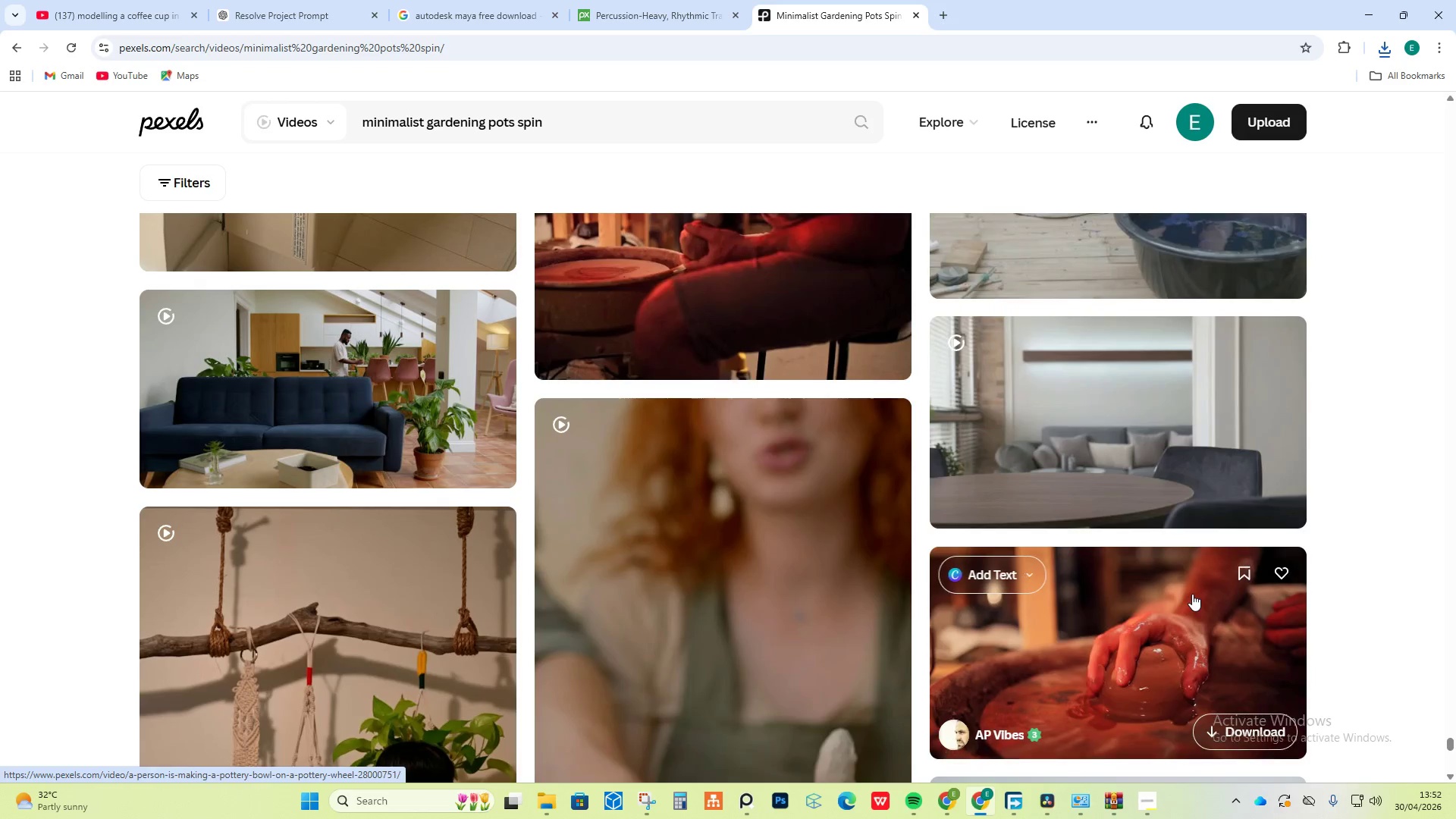 
scroll: coordinate [1194, 598], scroll_direction: down, amount: 19.0
 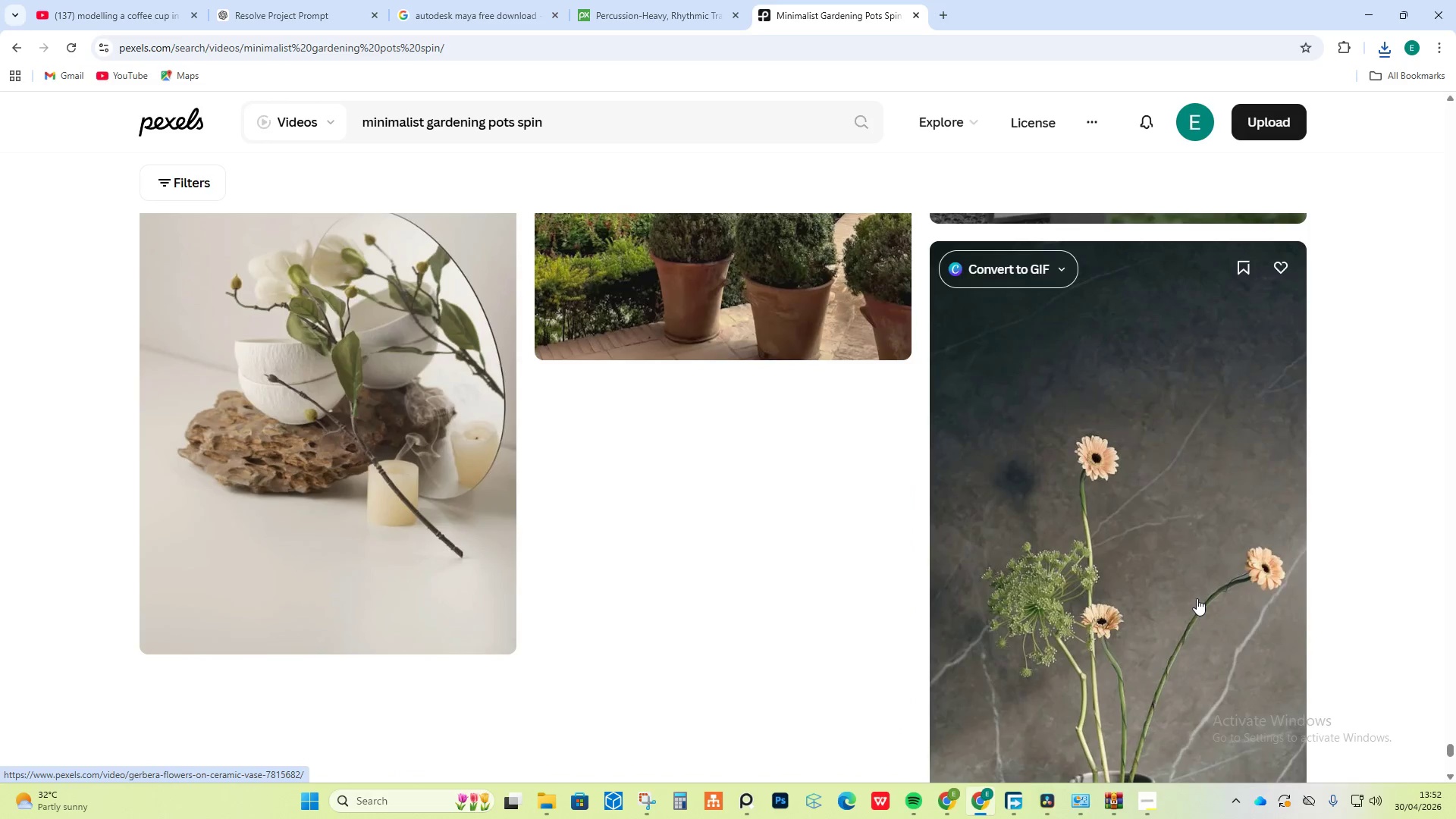 
scroll: coordinate [1197, 598], scroll_direction: up, amount: 7.0
 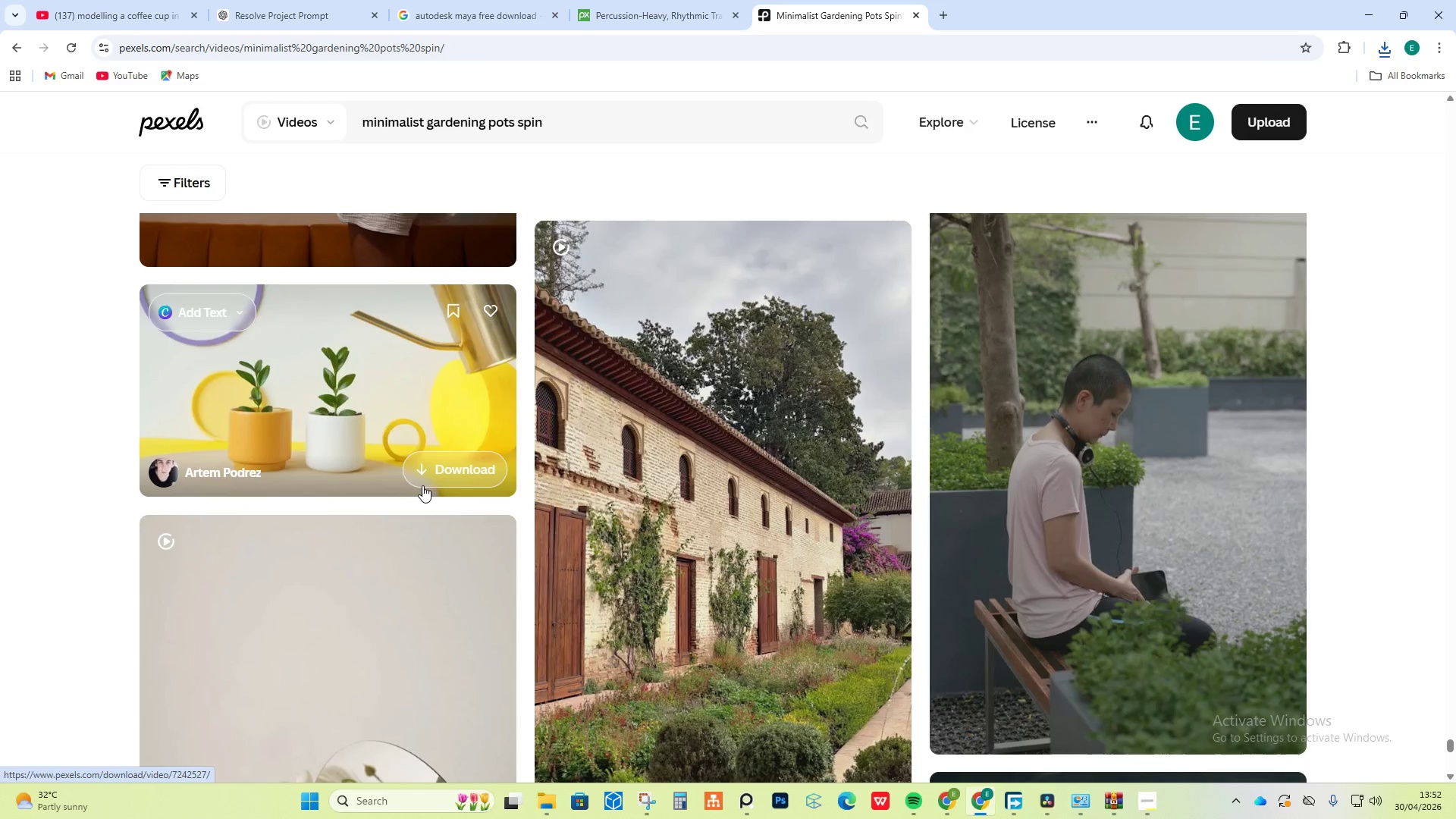 
left_click([449, 479])
 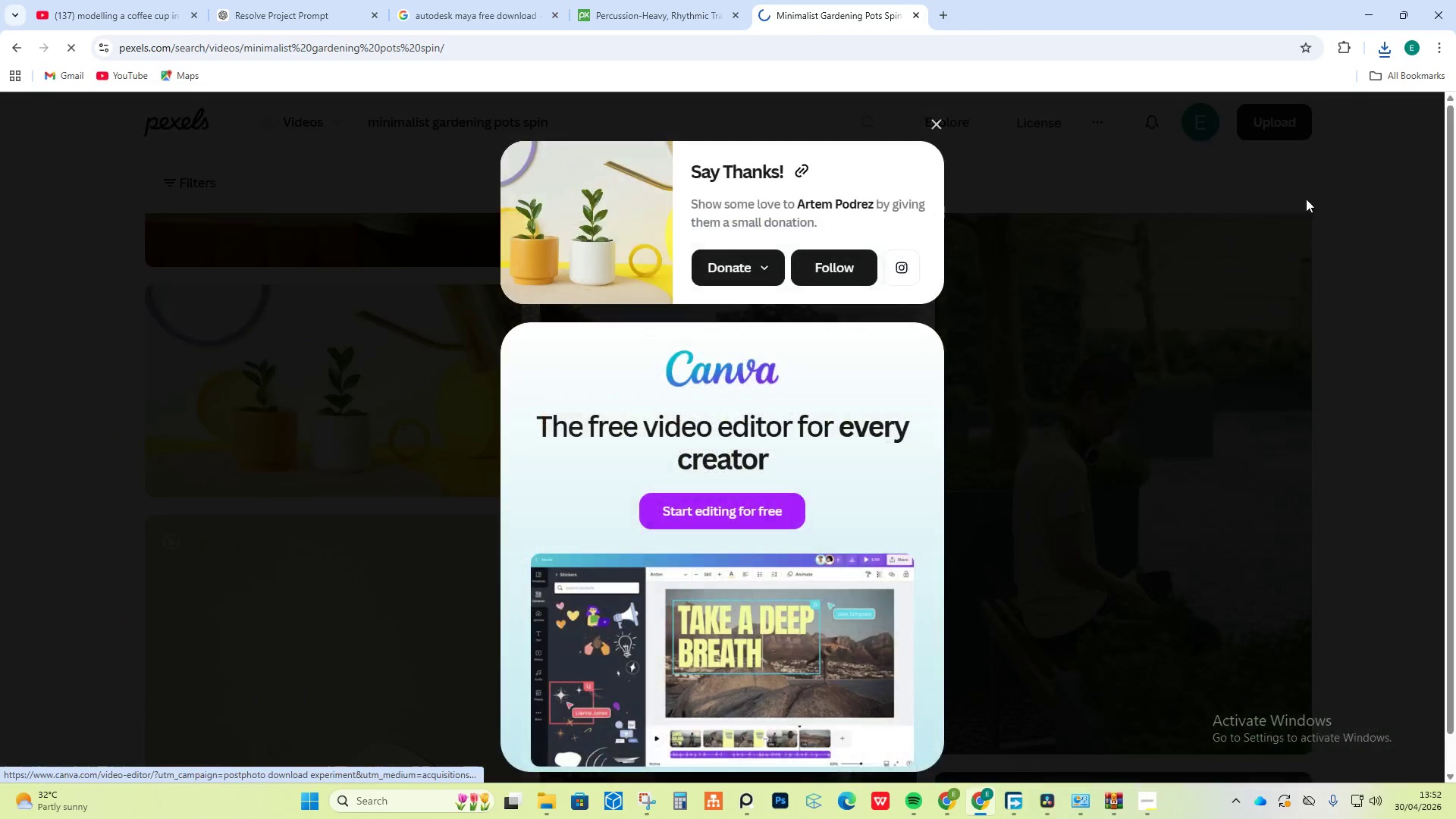 
left_click([1288, 243])
 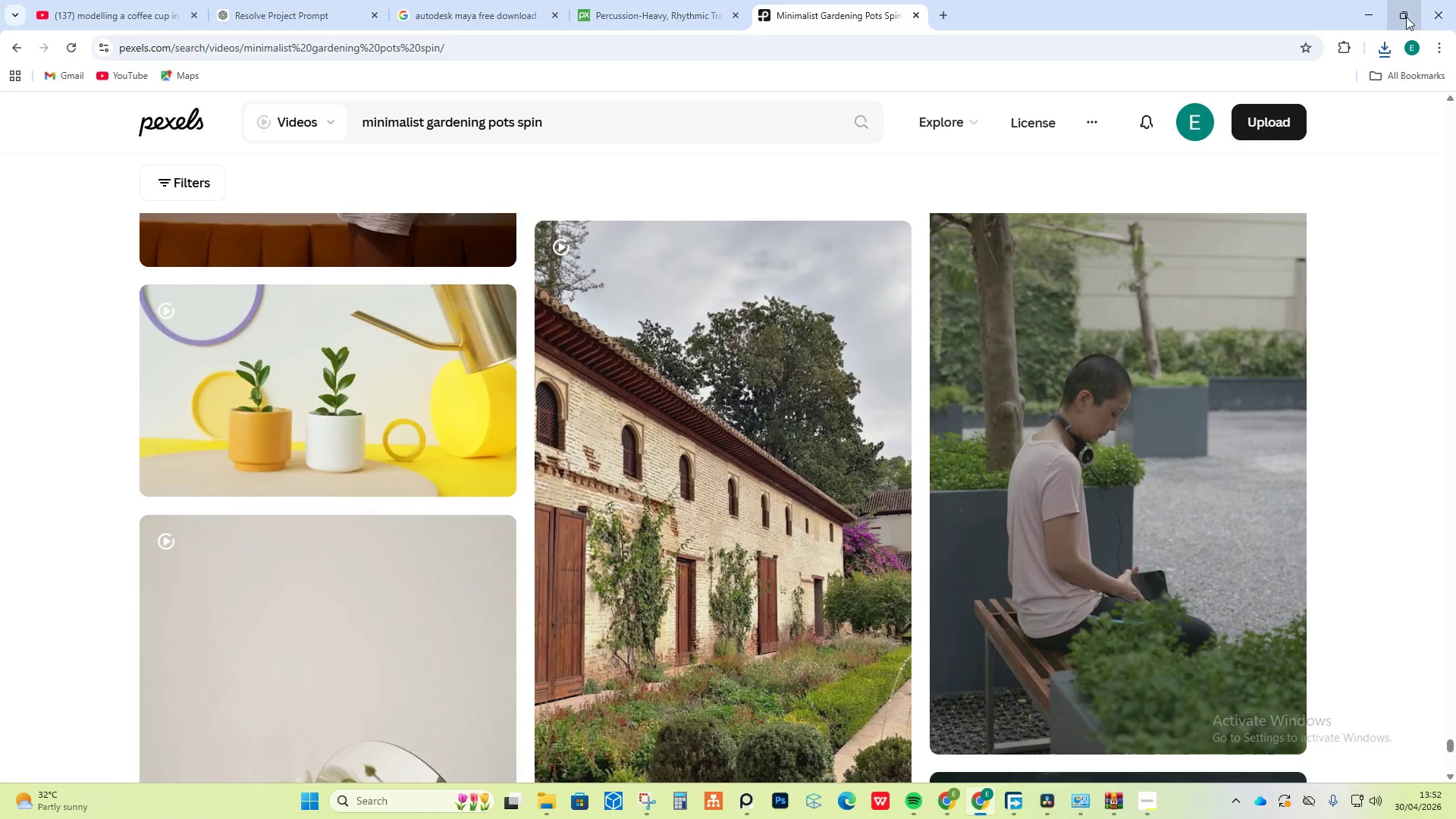 
left_click([1374, 11])
 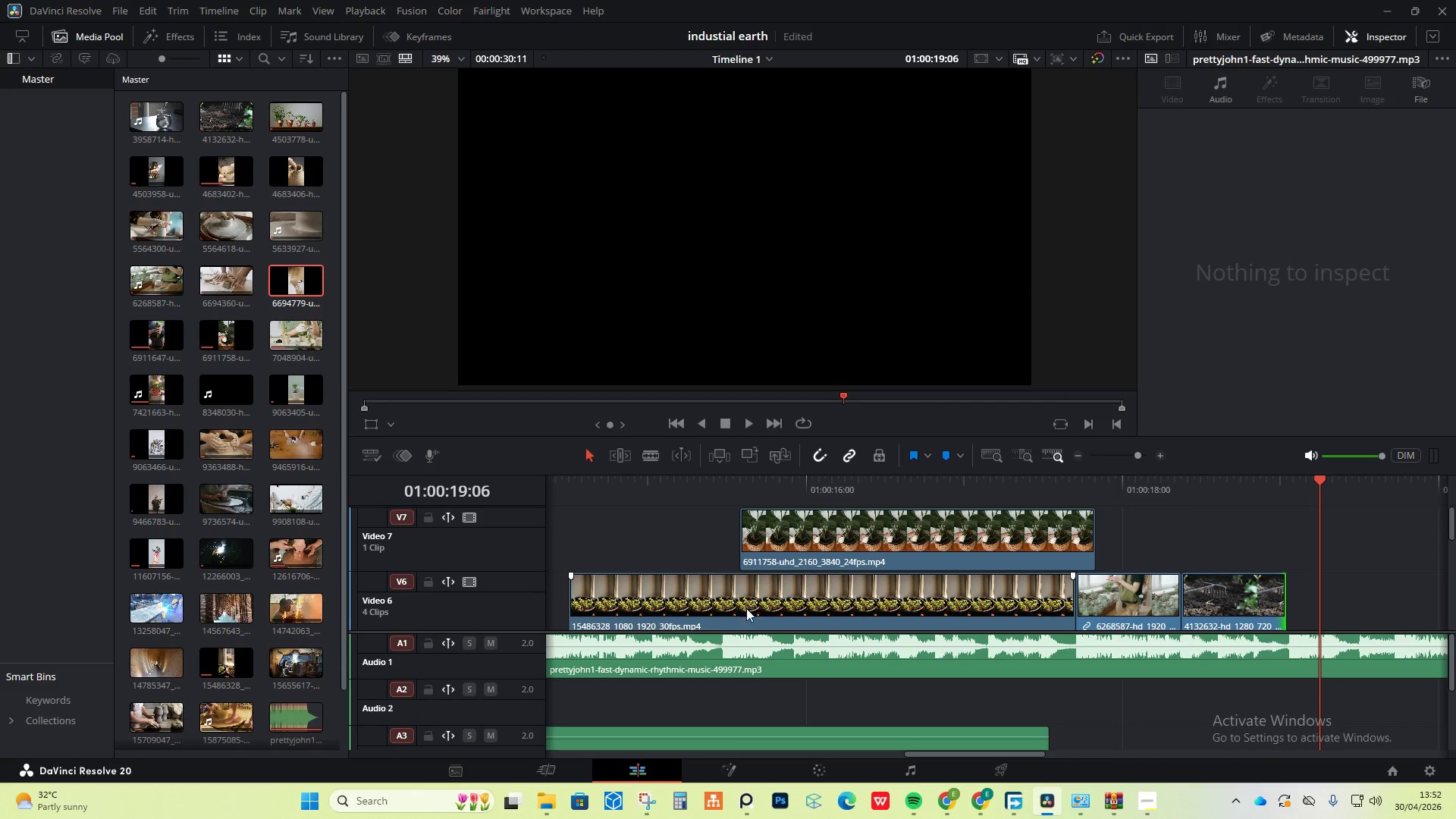 
left_click([538, 798])
 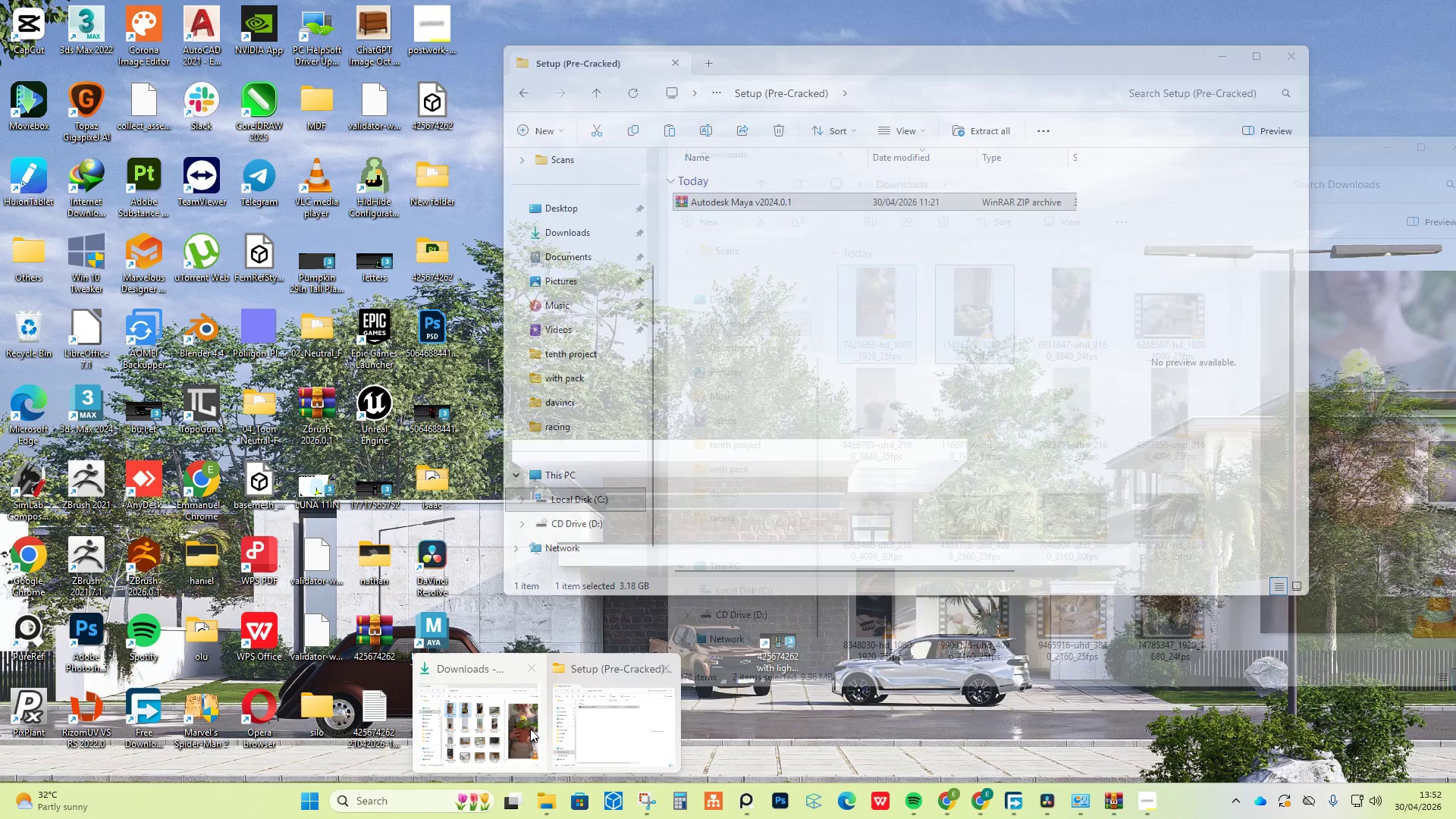 
left_click([530, 729])
 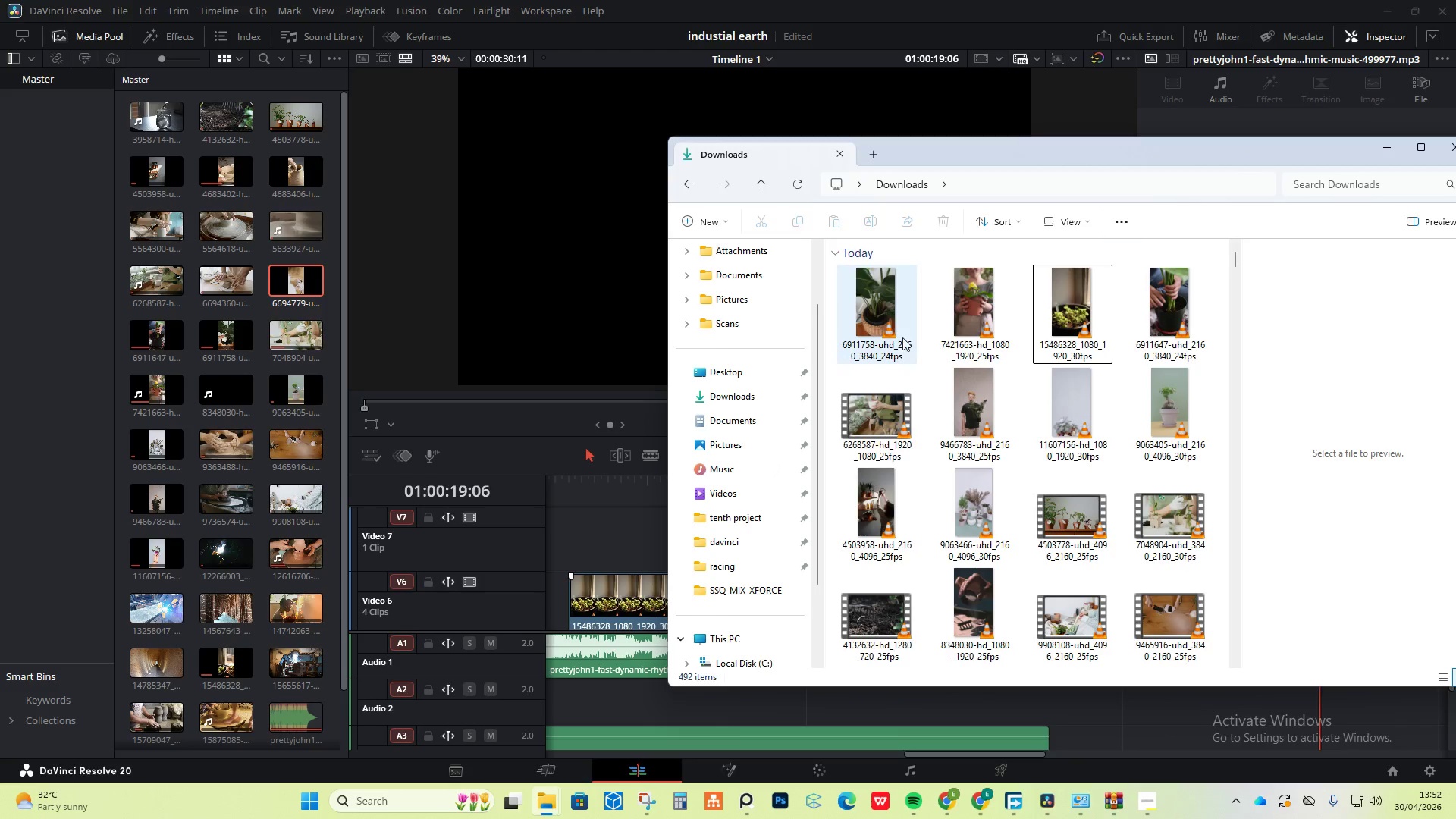 
scroll: coordinate [925, 407], scroll_direction: up, amount: 5.0
 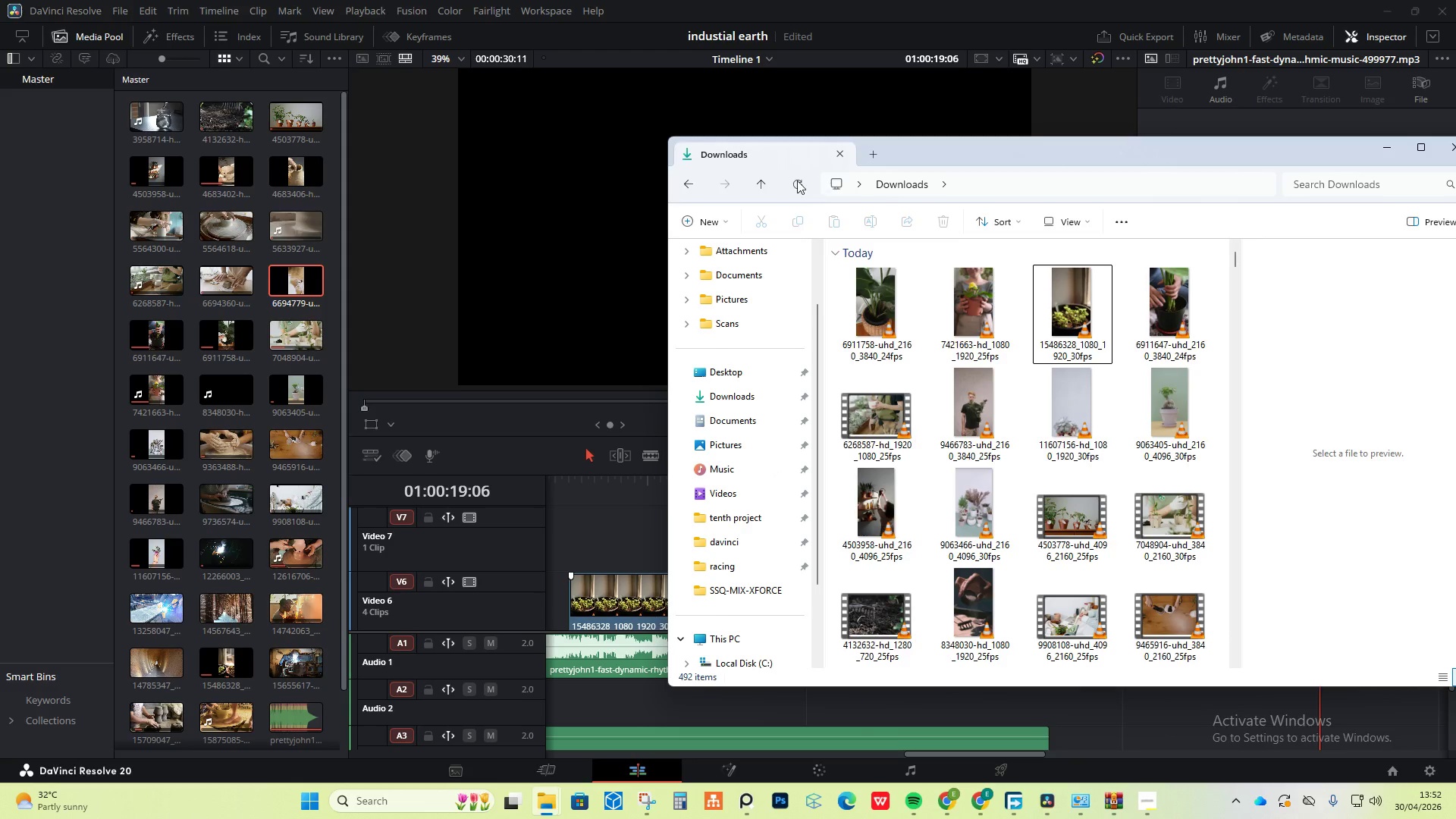 
left_click([797, 180])
 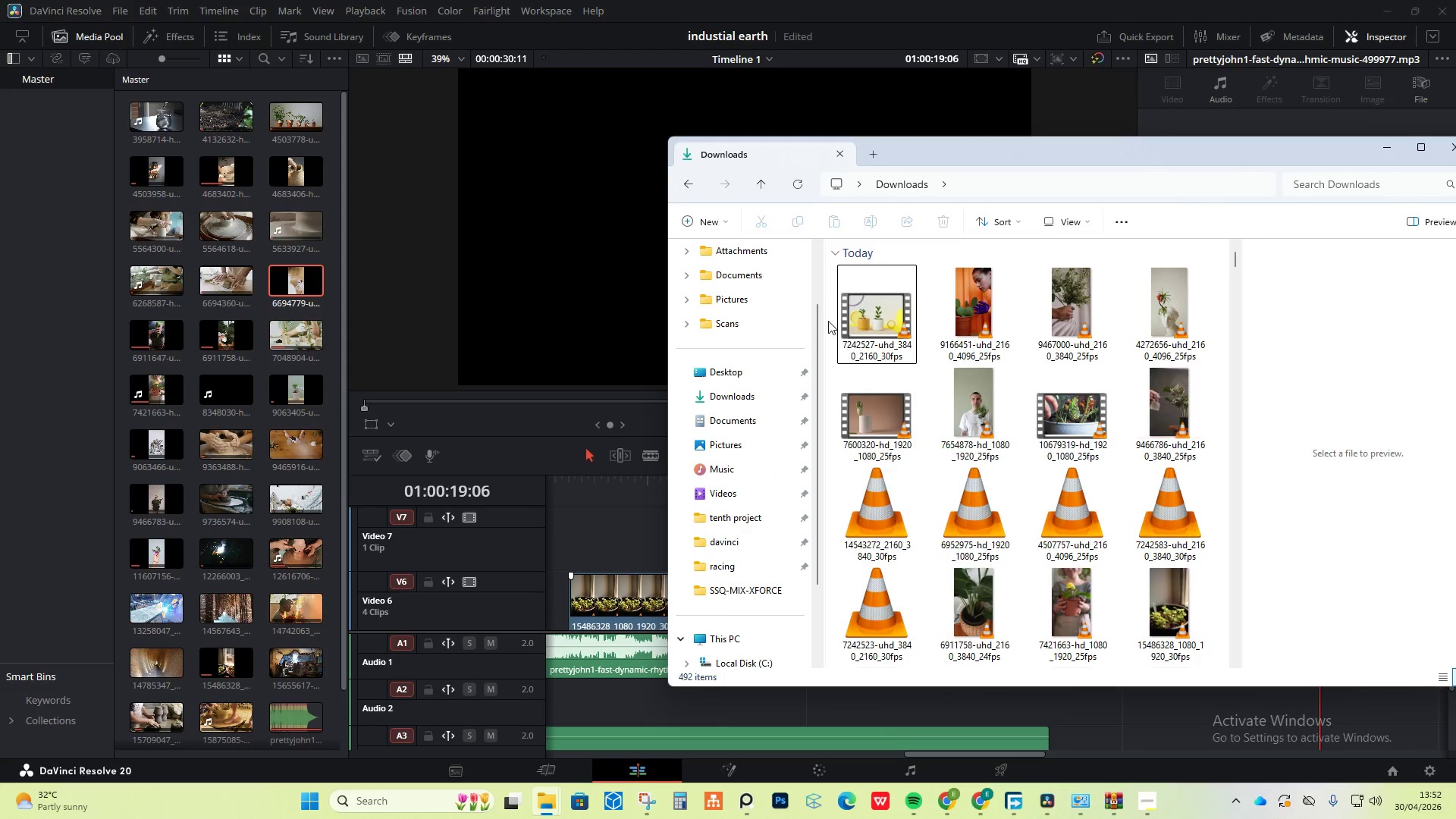 
left_click_drag(start_coordinate=[828, 321], to_coordinate=[1220, 515])
 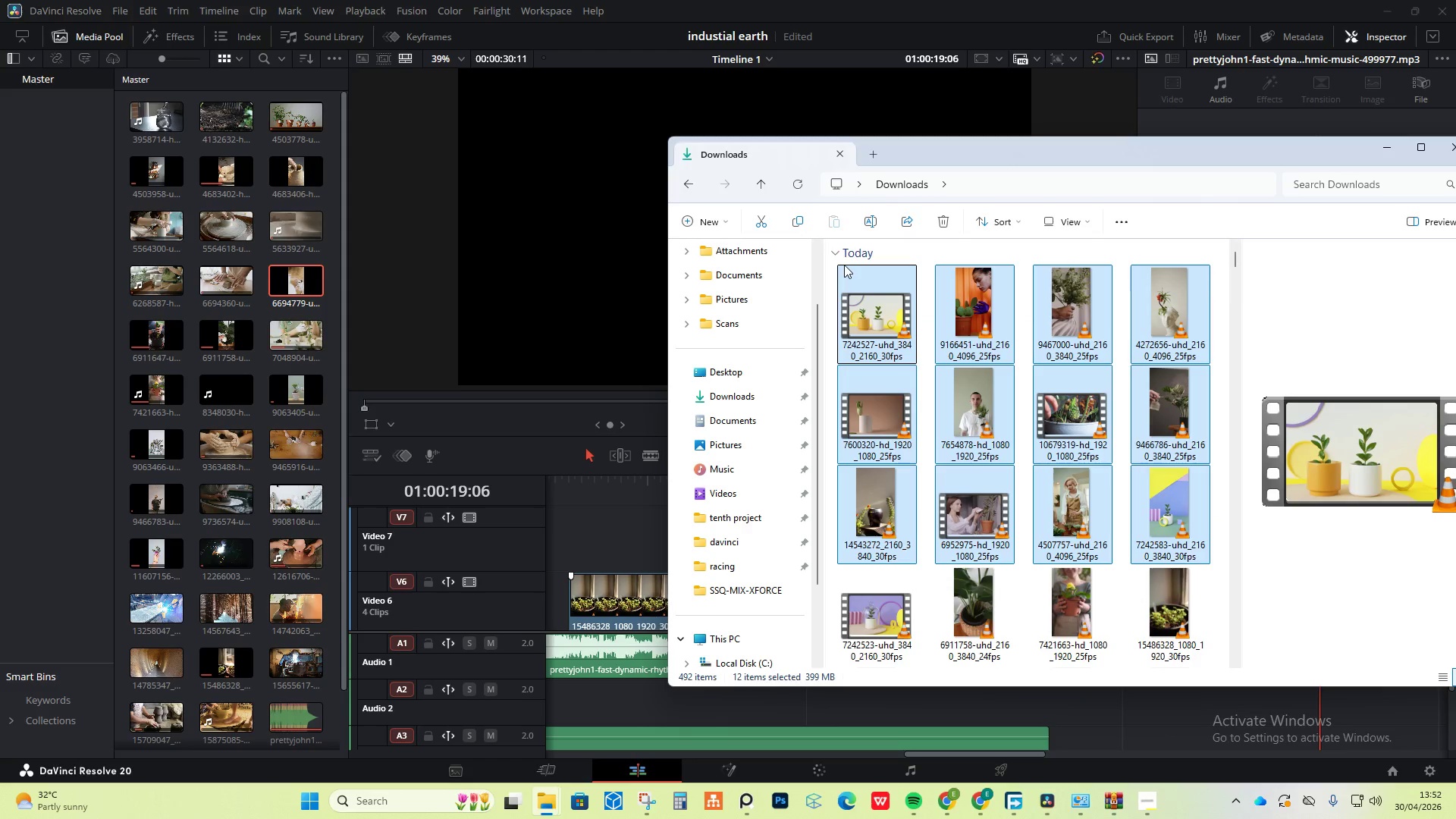 
left_click([882, 309])
 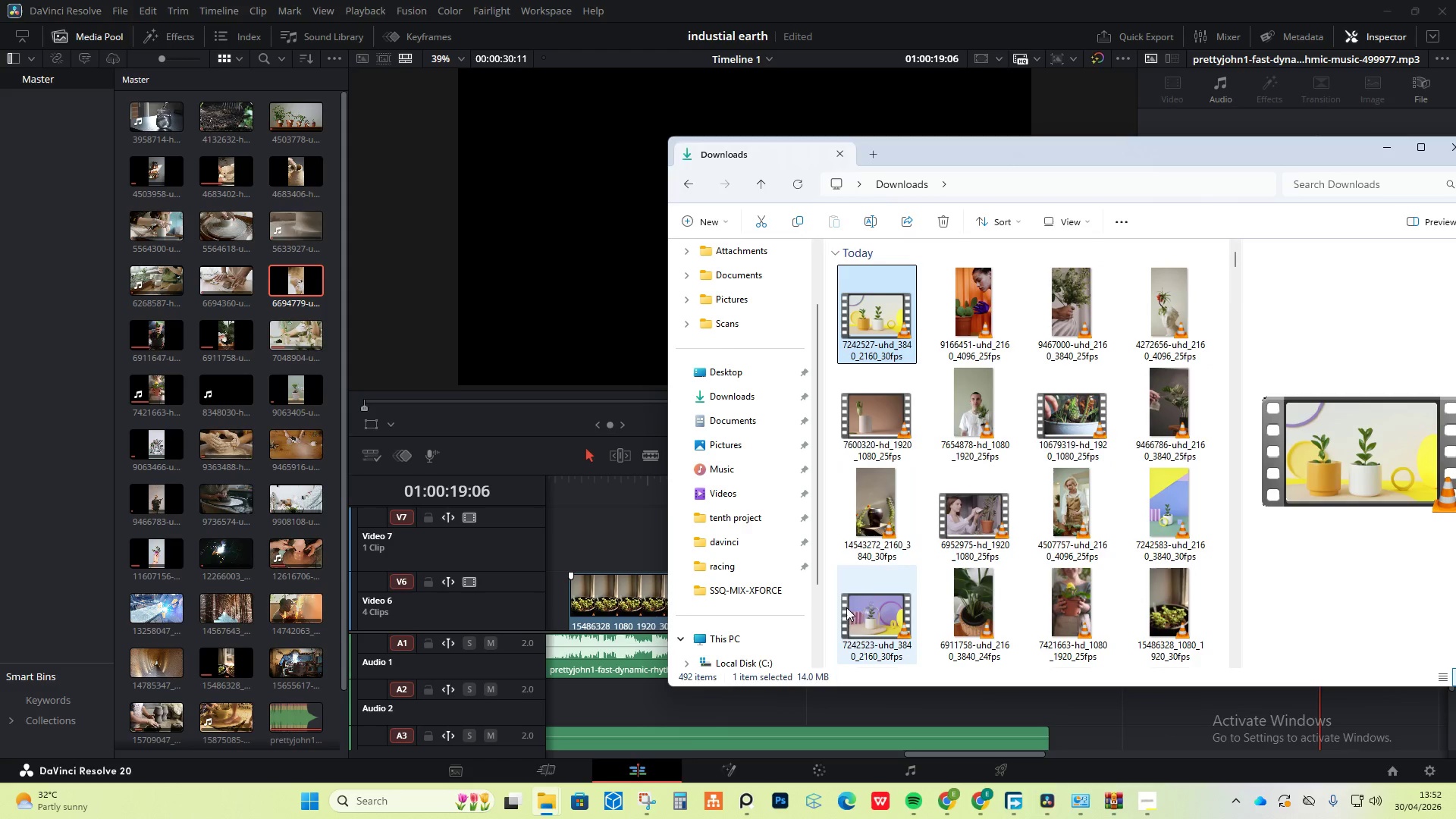 
hold_key(key=ShiftLeft, duration=0.39)
left_click([847, 622])
 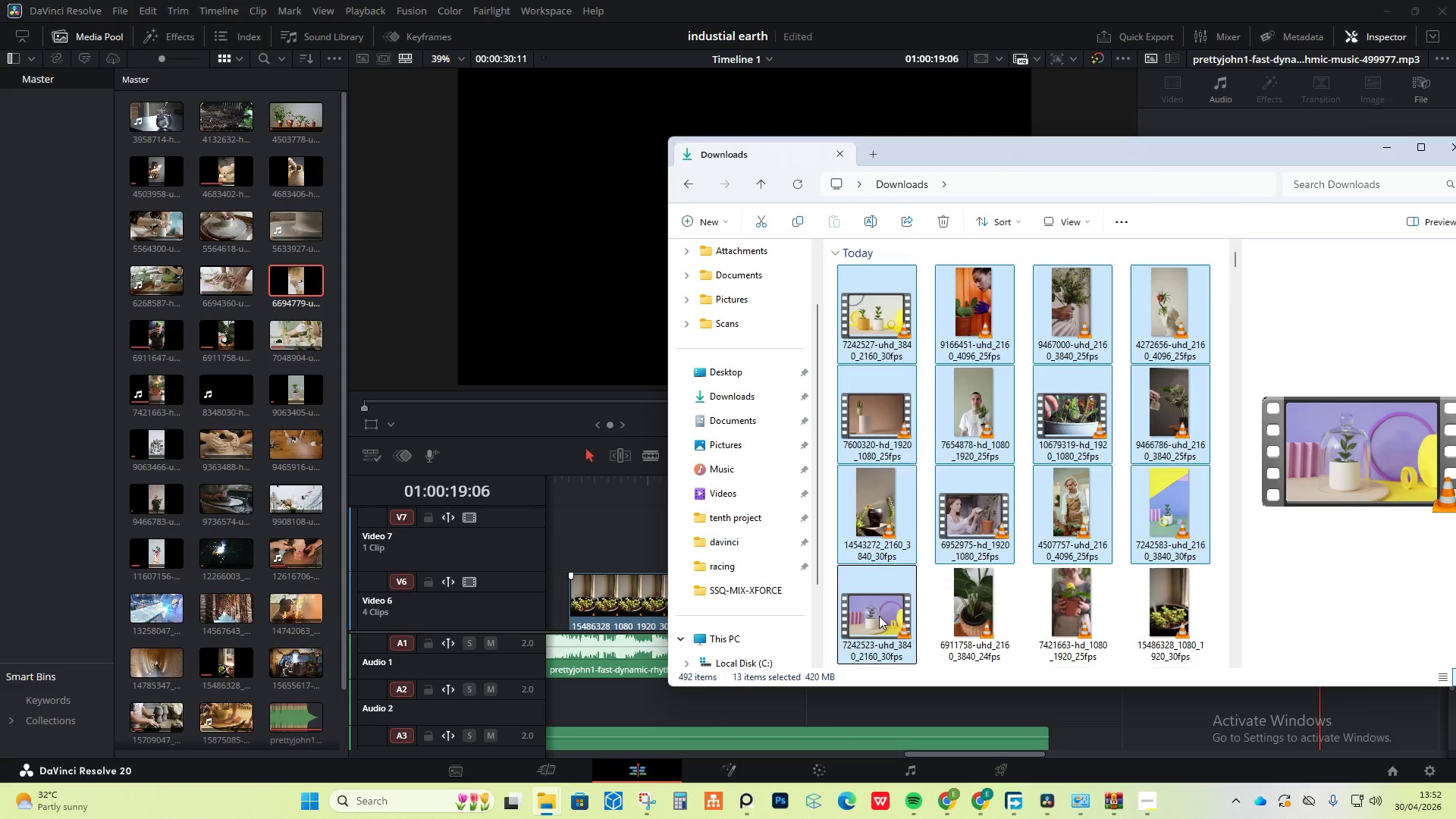 
left_click_drag(start_coordinate=[879, 616], to_coordinate=[249, 388])
 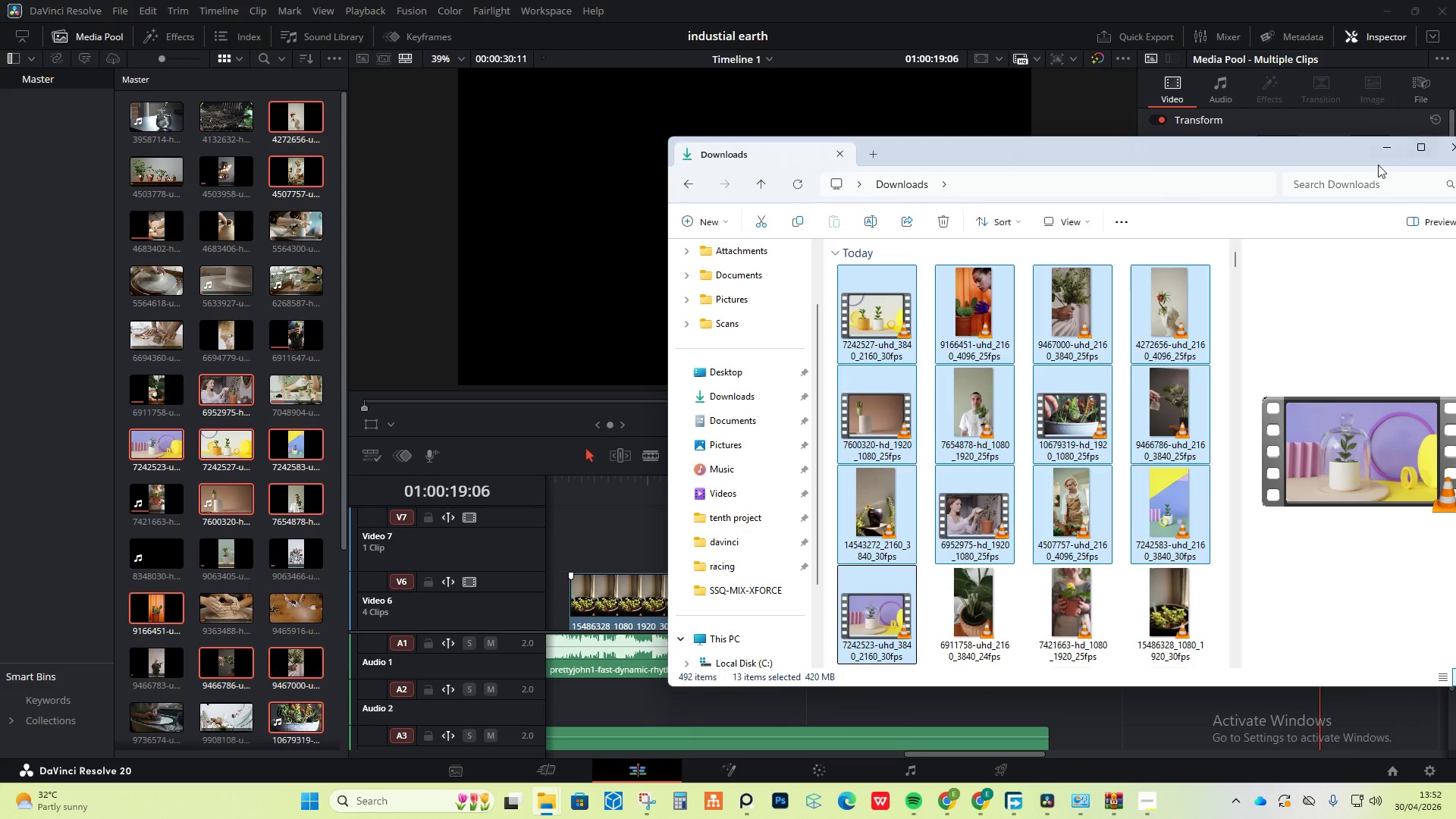 
left_click([1390, 148])
 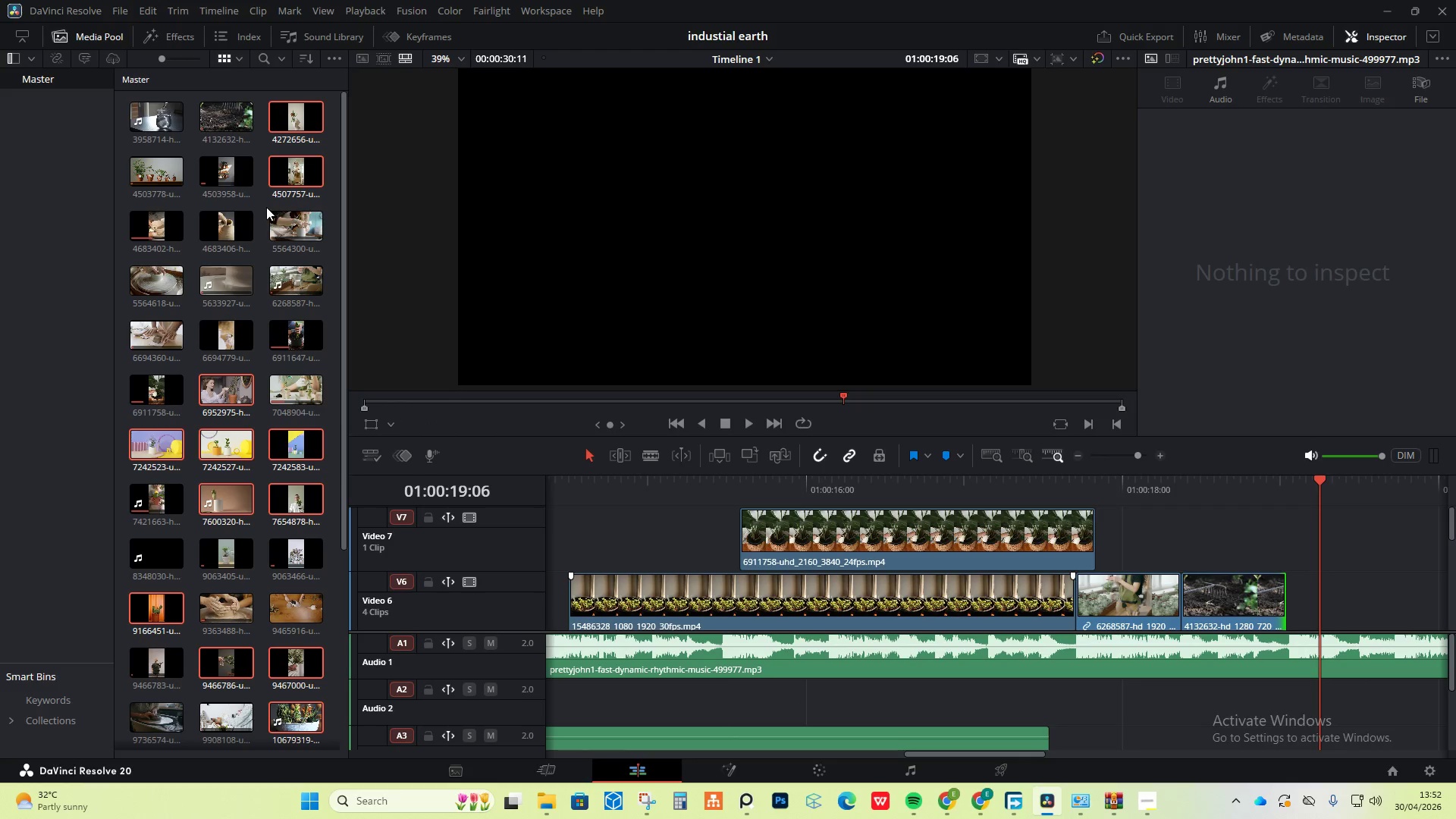 
wait(5.52)
 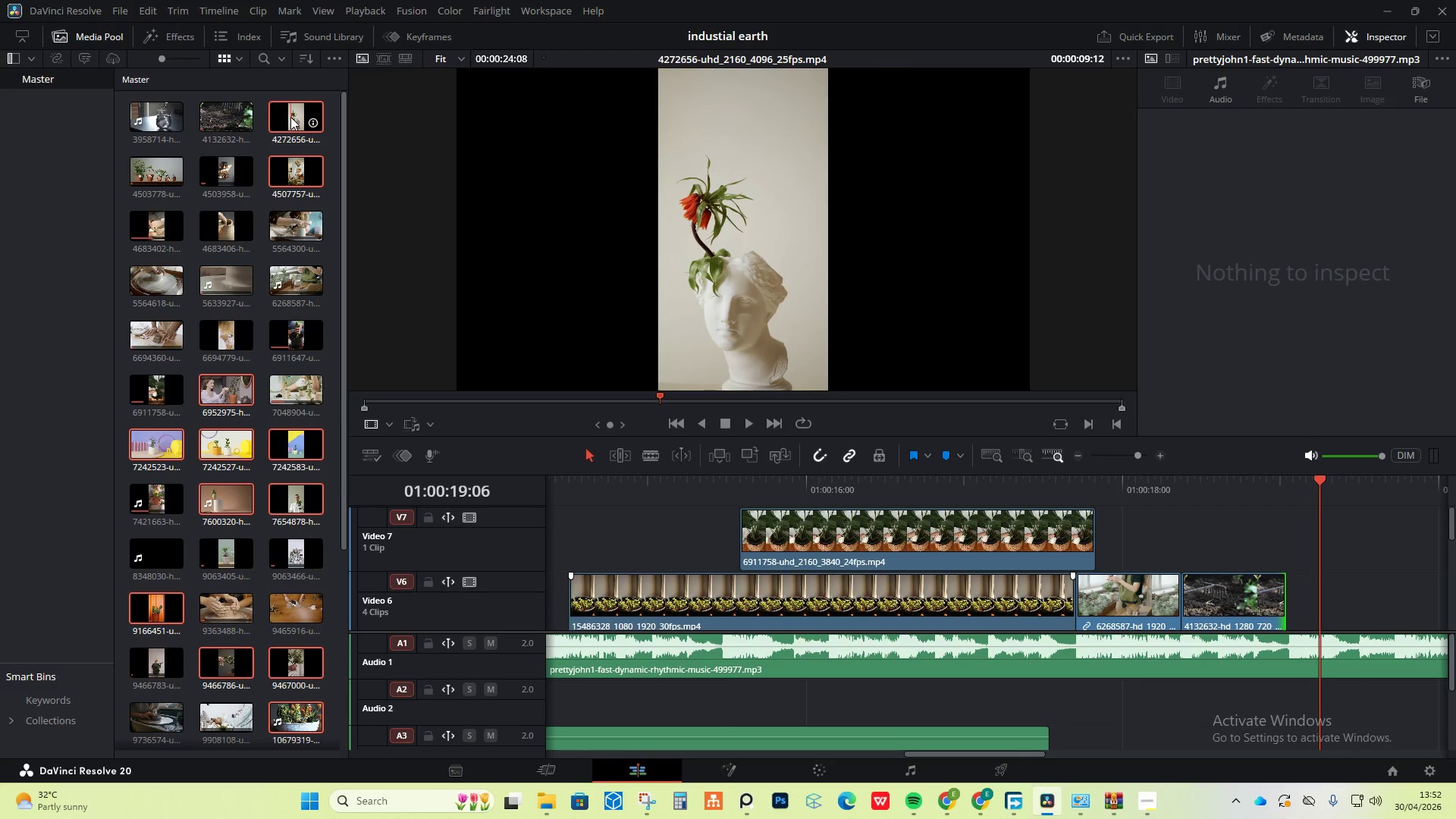 
left_click_drag(start_coordinate=[822, 471], to_coordinate=[750, 470])
 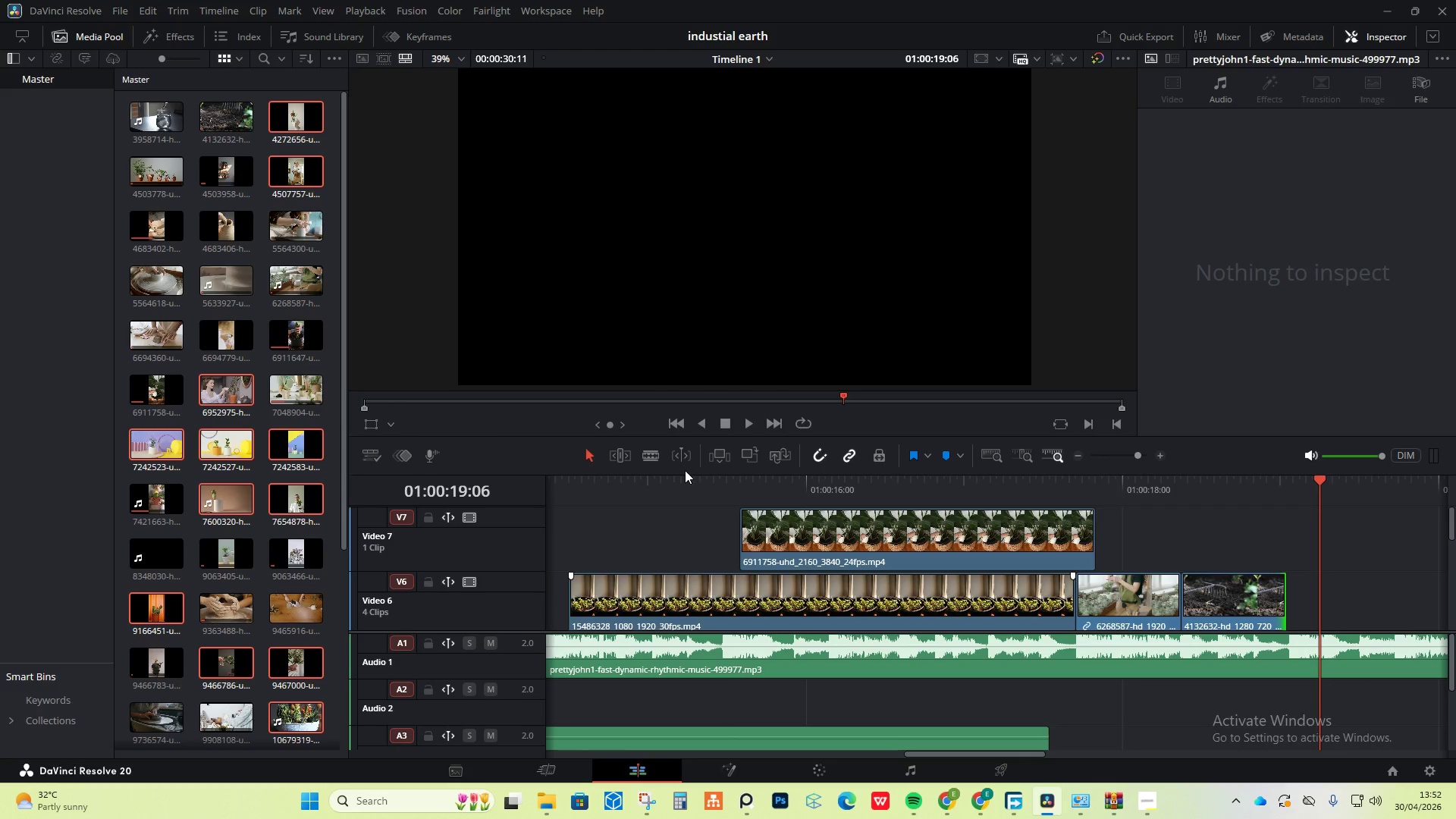 
left_click_drag(start_coordinate=[689, 469], to_coordinate=[460, 479])
 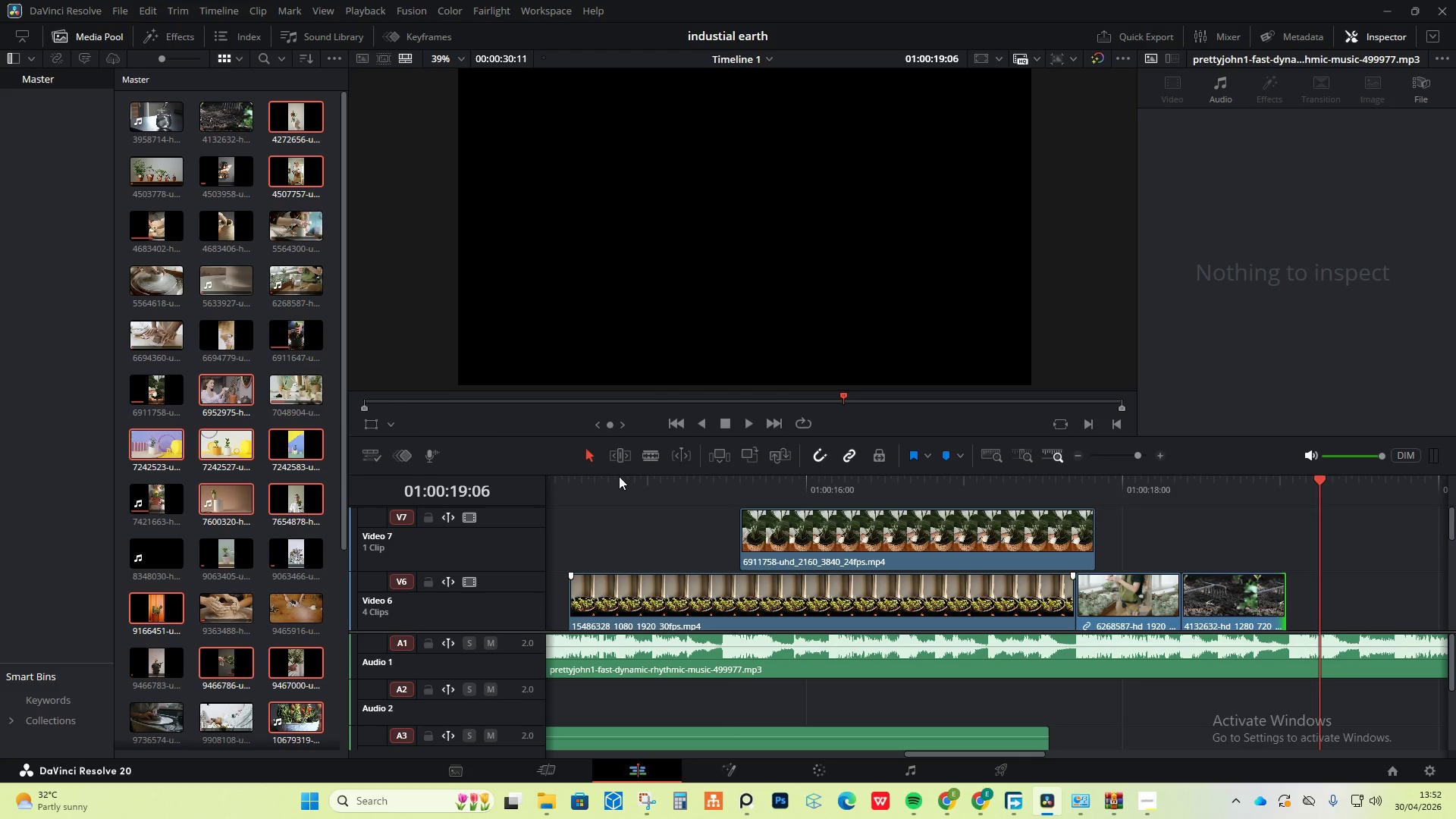 
left_click_drag(start_coordinate=[619, 476], to_coordinate=[353, 494])
 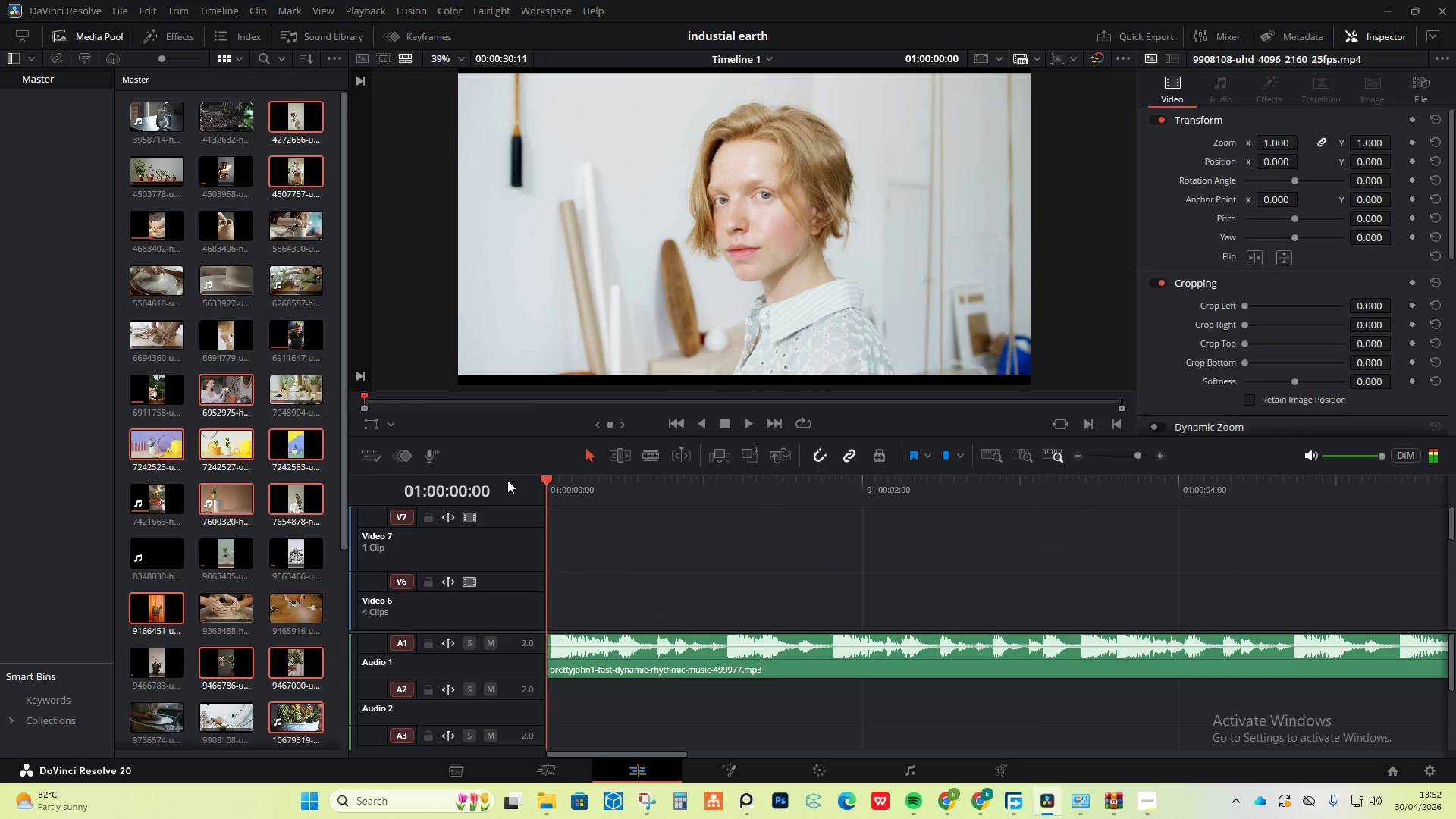 
key(Space)
 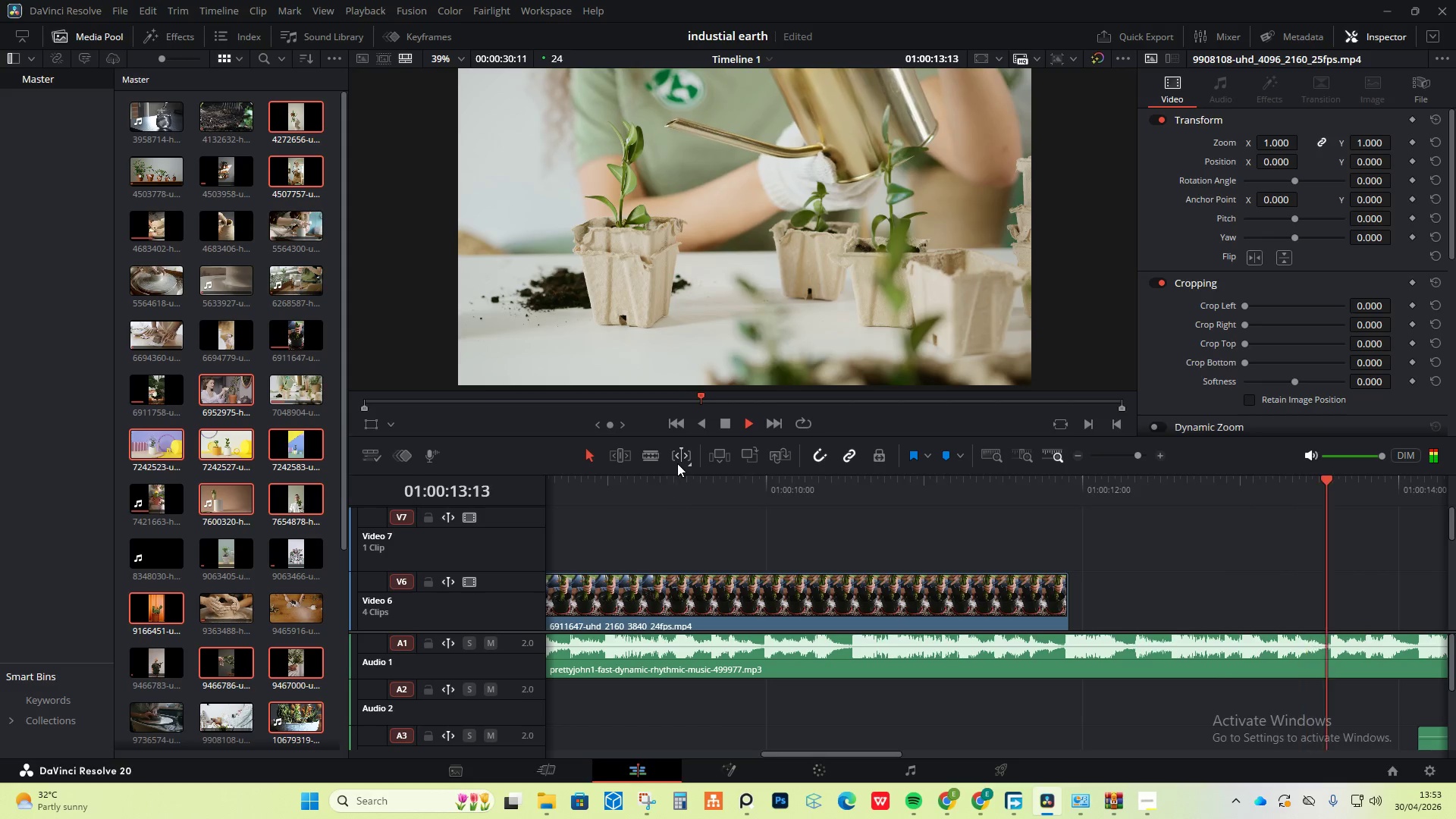 
wait(18.58)
 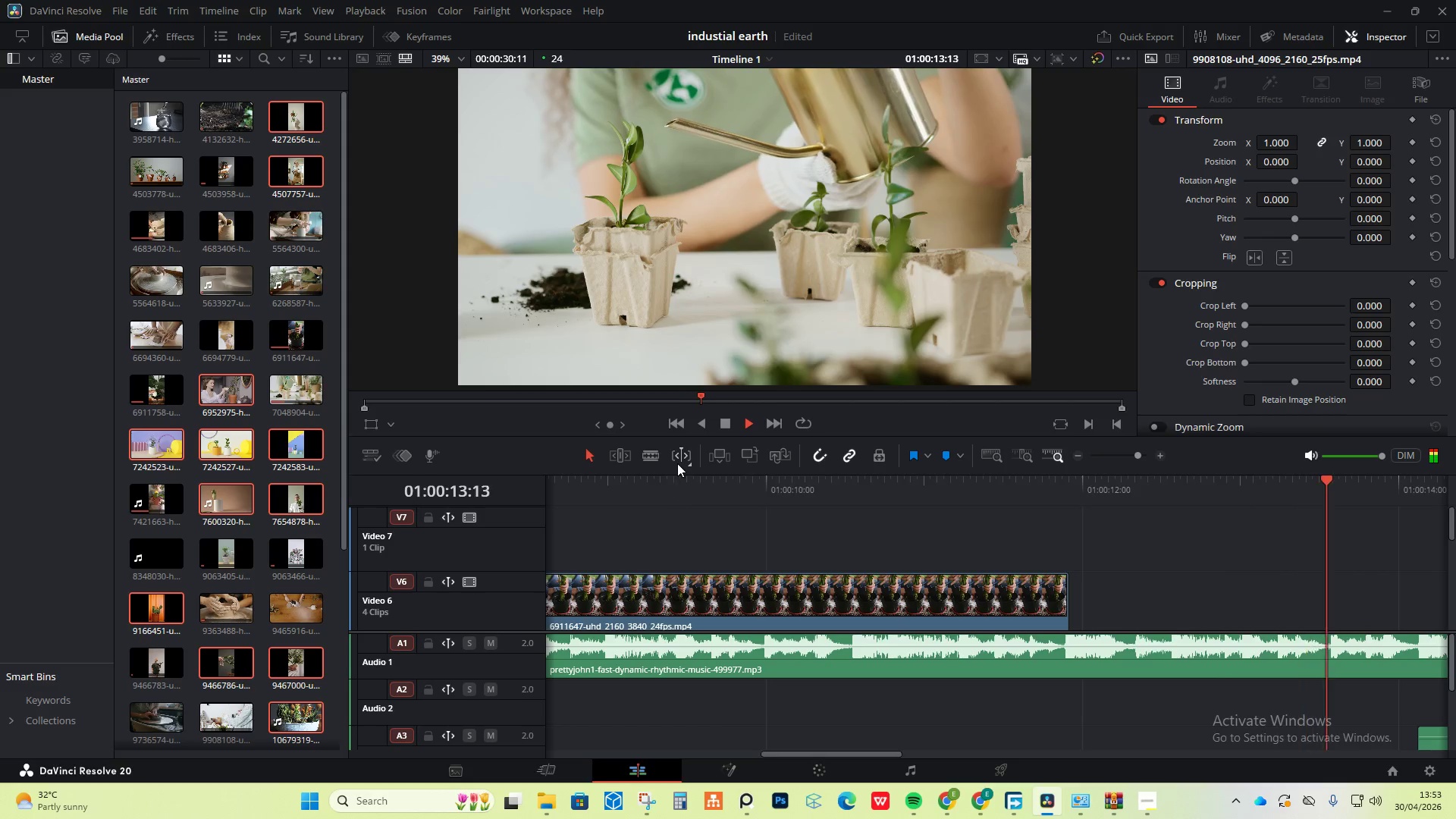 
key(Space)
 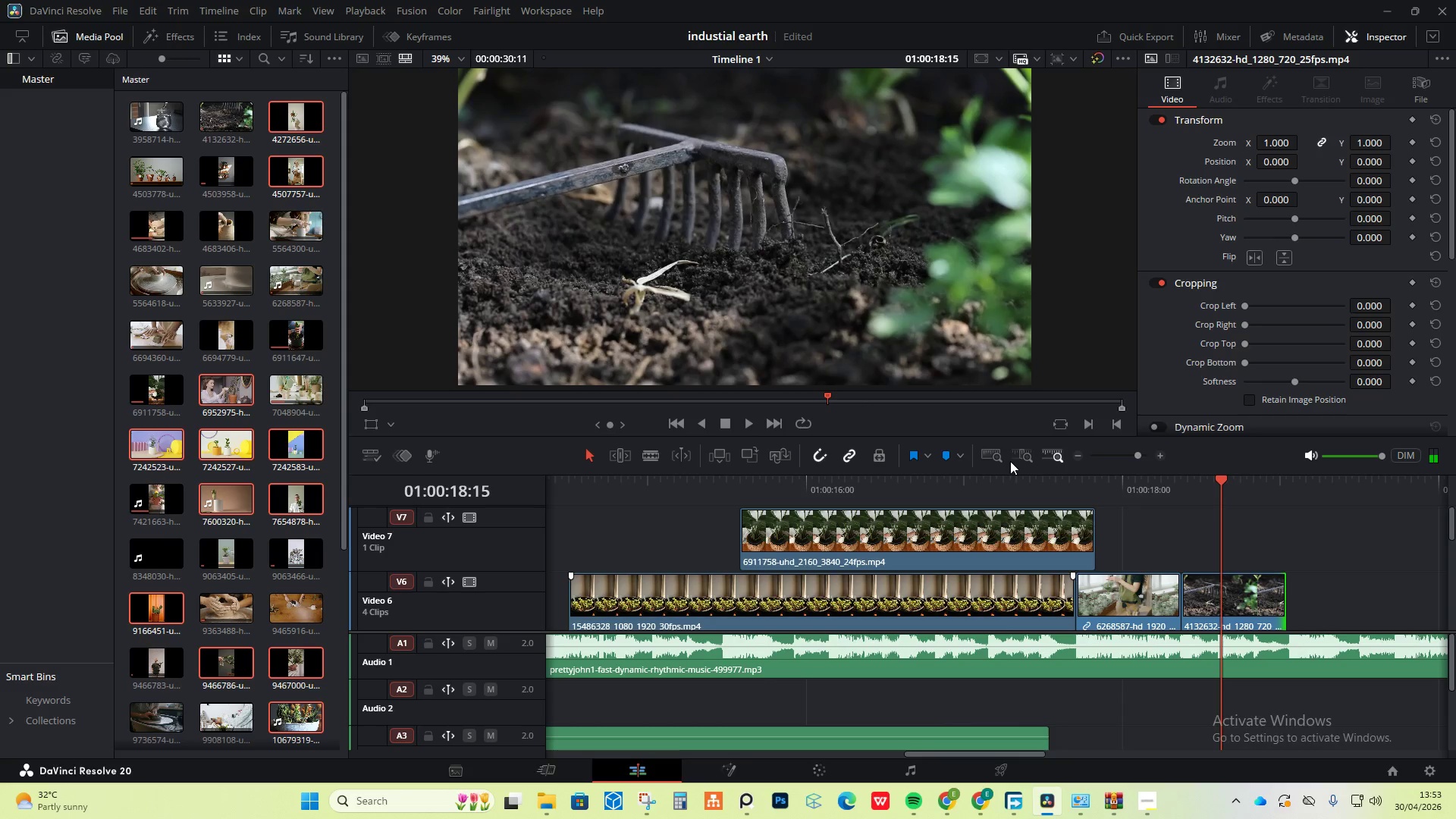 
hold_key(key=AltLeft, duration=1.47)
scroll: coordinate [921, 547], scroll_direction: down, amount: 14.0
 